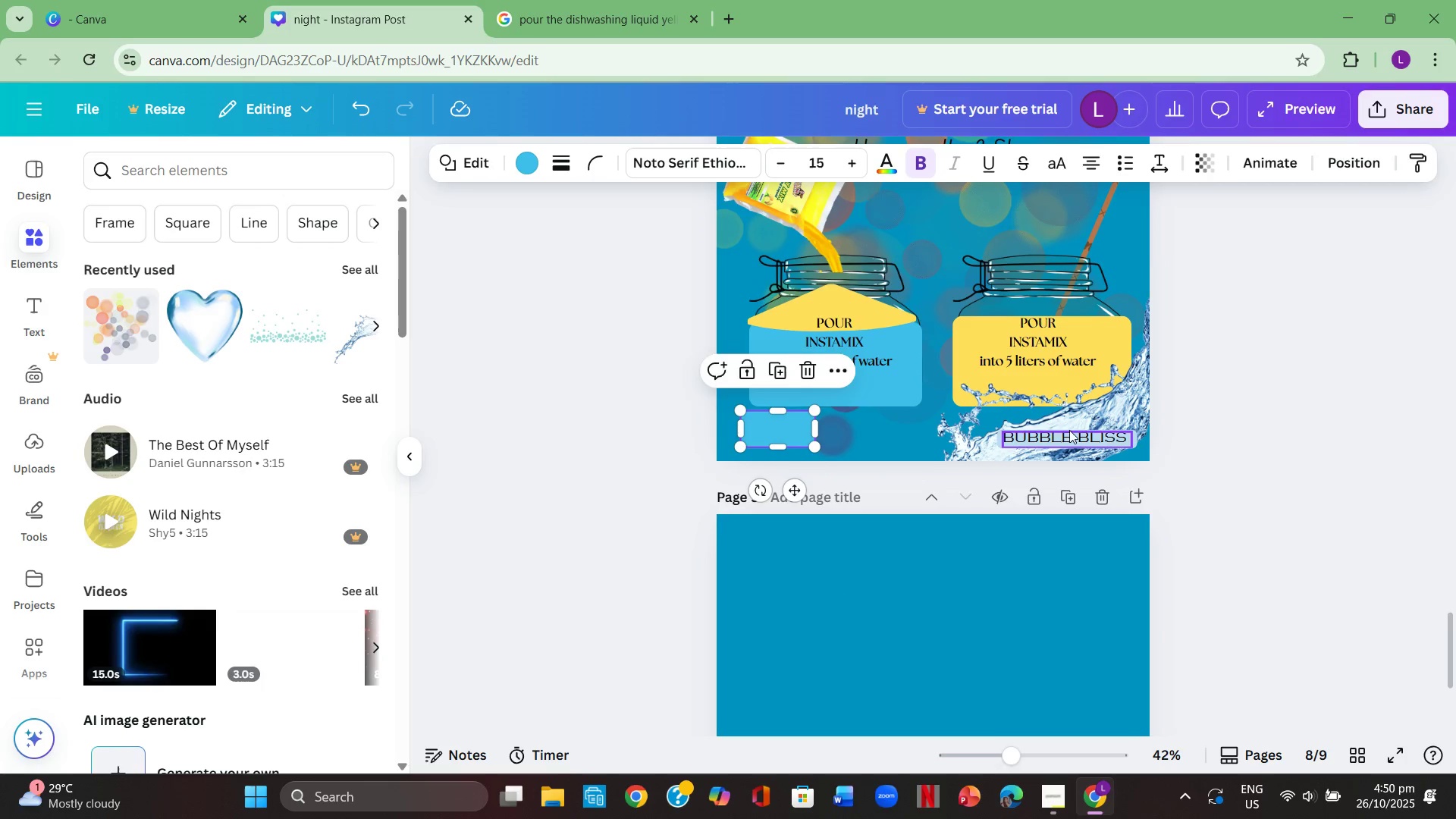 
scroll: coordinate [1083, 425], scroll_direction: up, amount: 2.0
 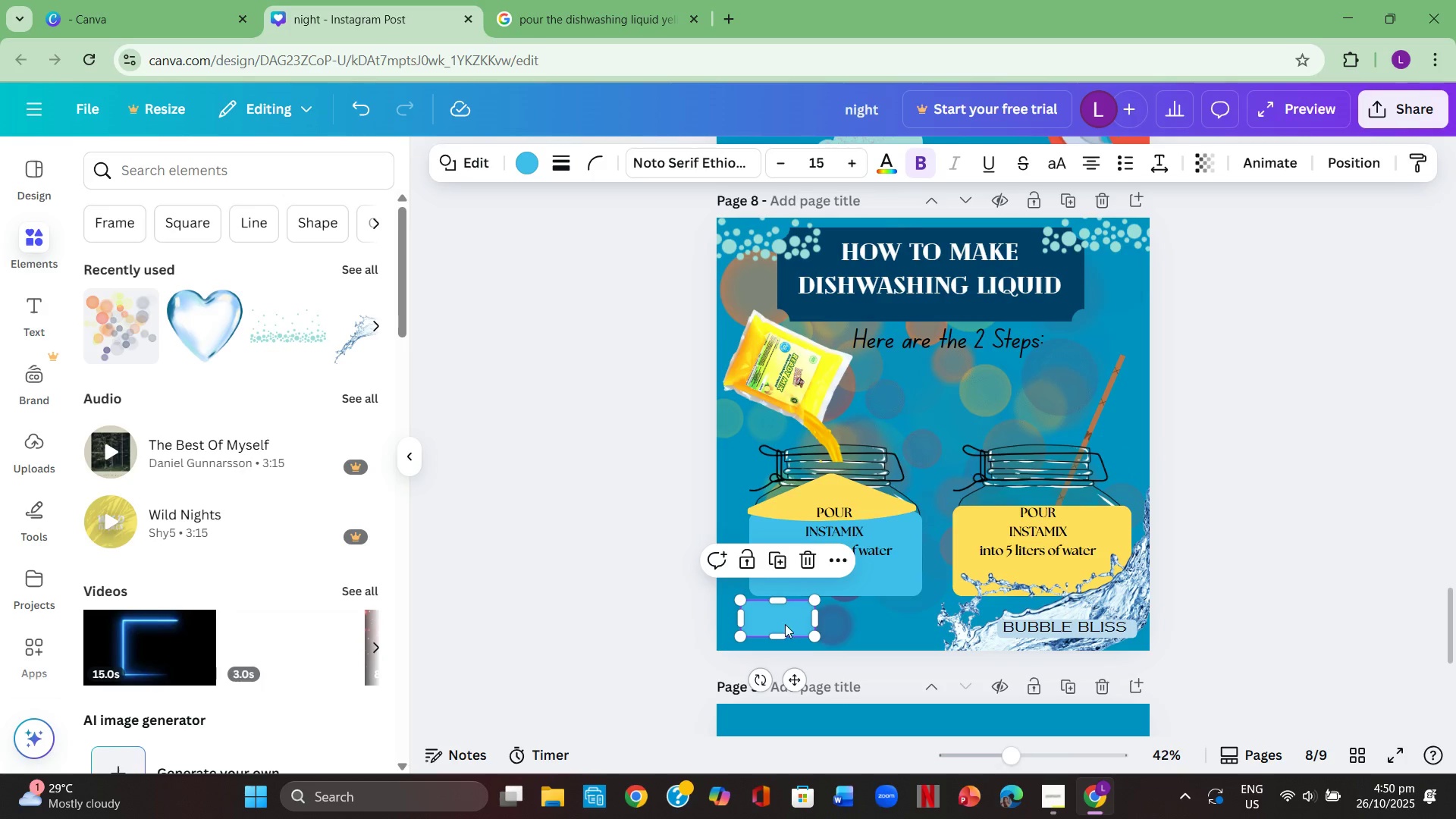 
left_click_drag(start_coordinate=[789, 620], to_coordinate=[960, 387])
 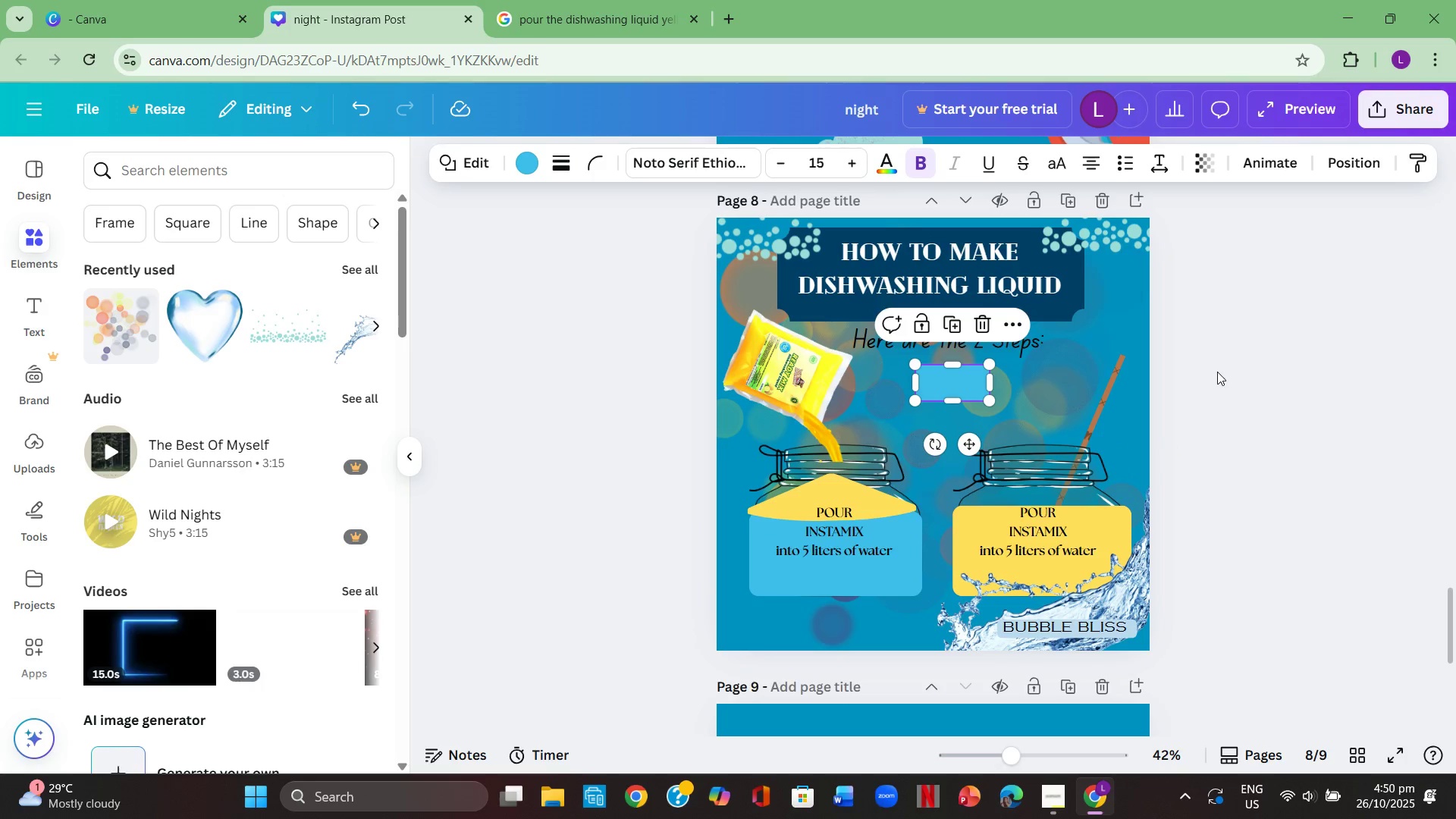 
left_click([1217, 372])
 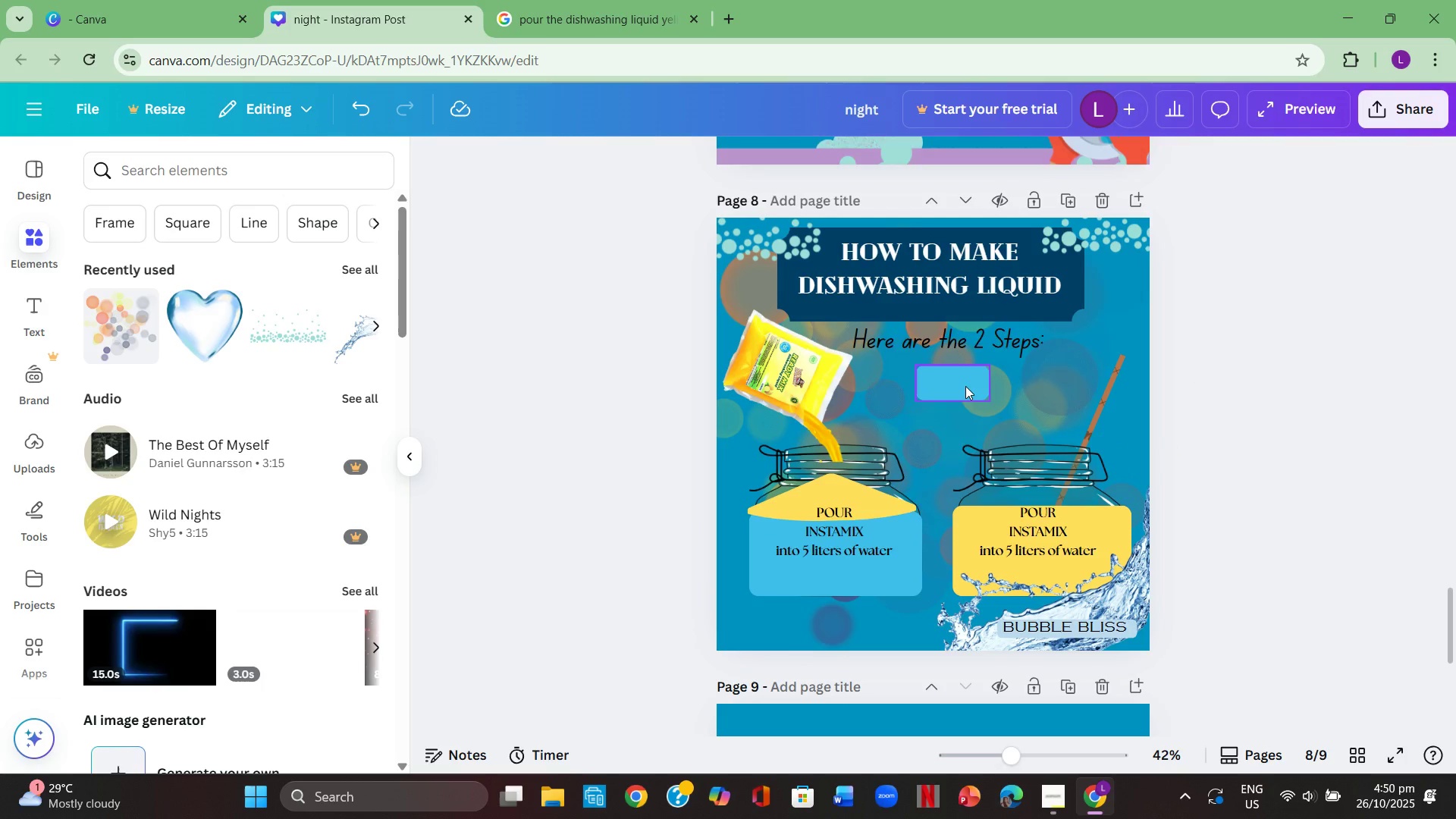 
left_click([965, 386])
 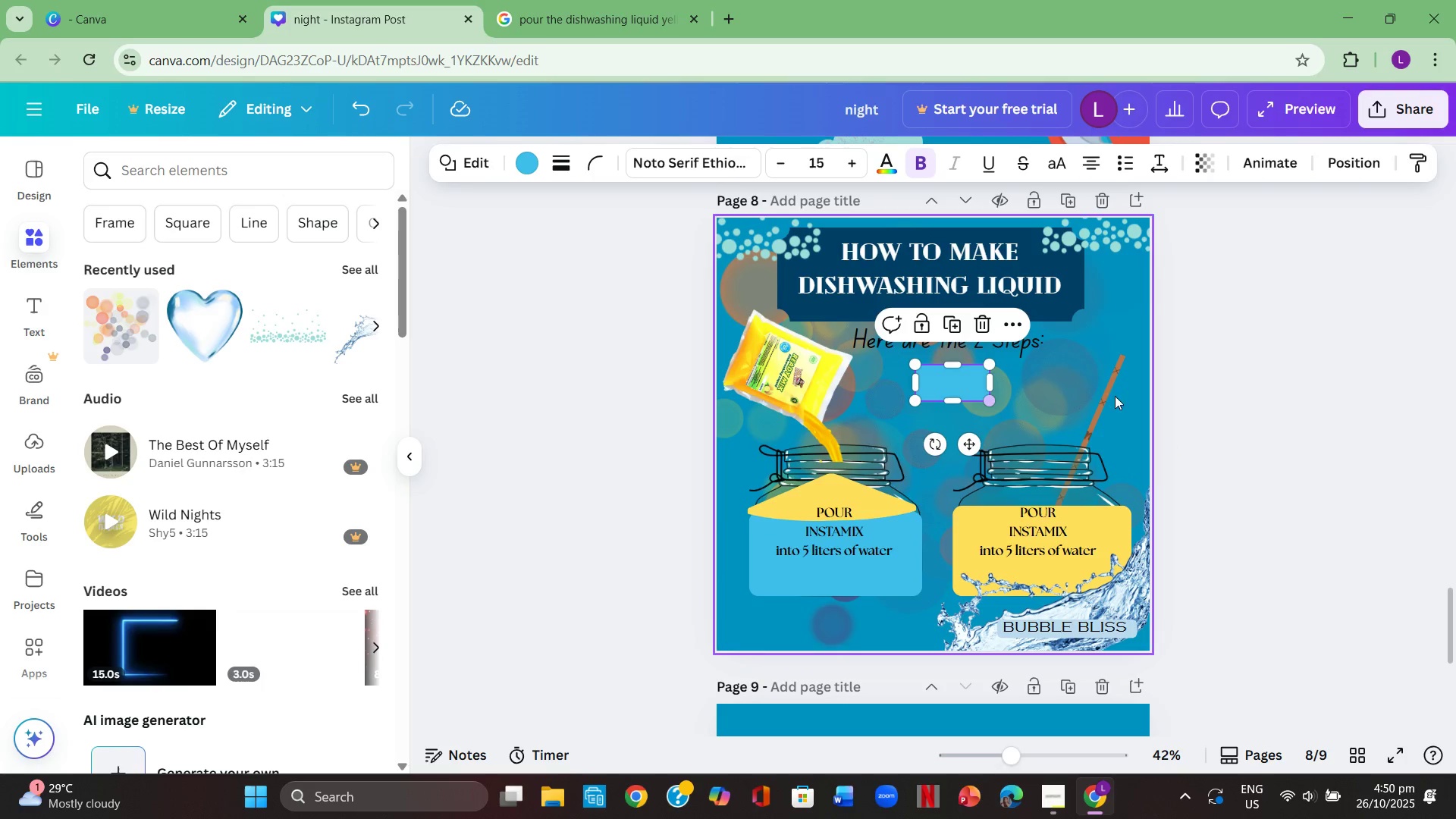 
left_click([1171, 395])
 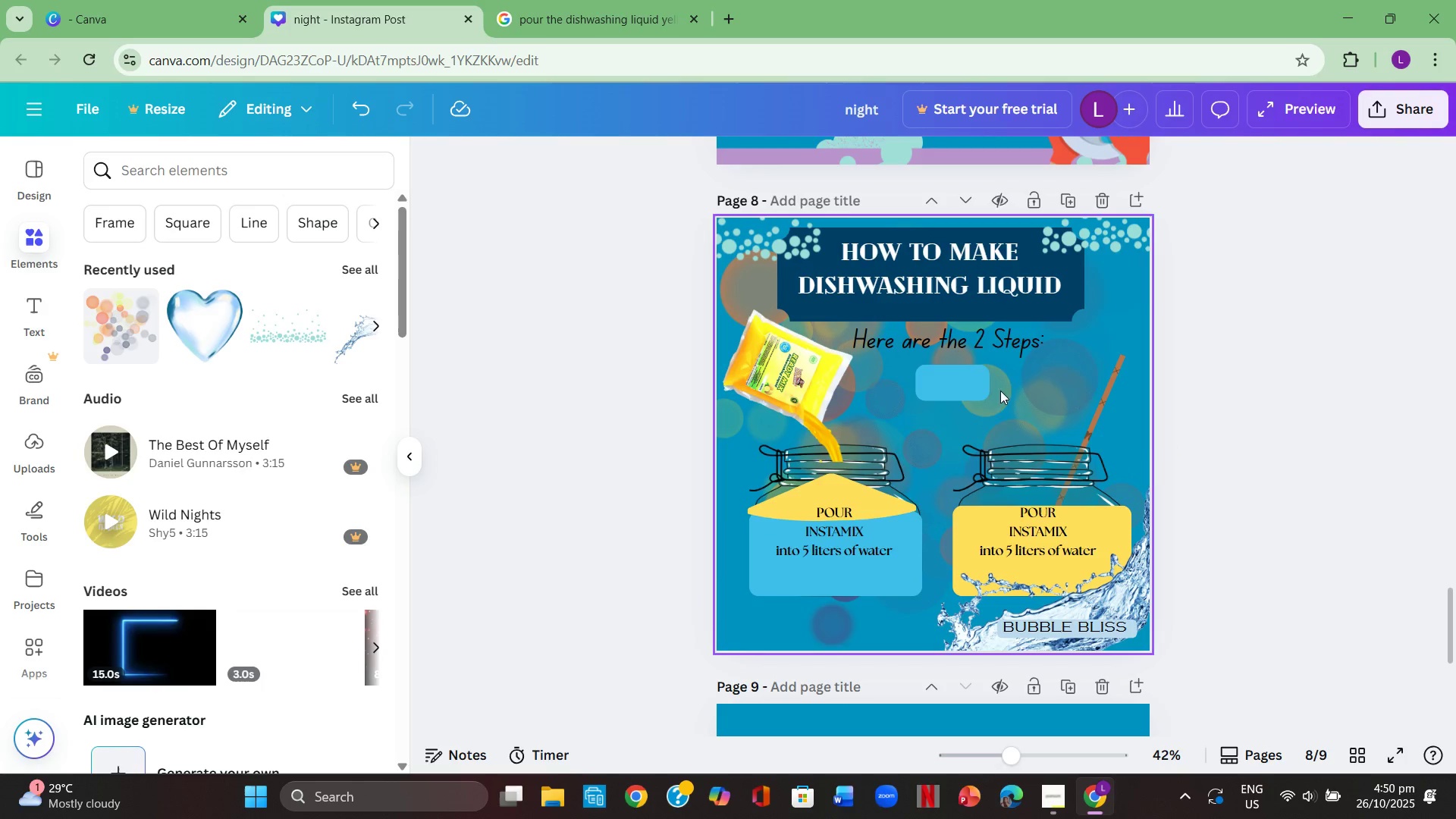 
left_click([964, 386])
 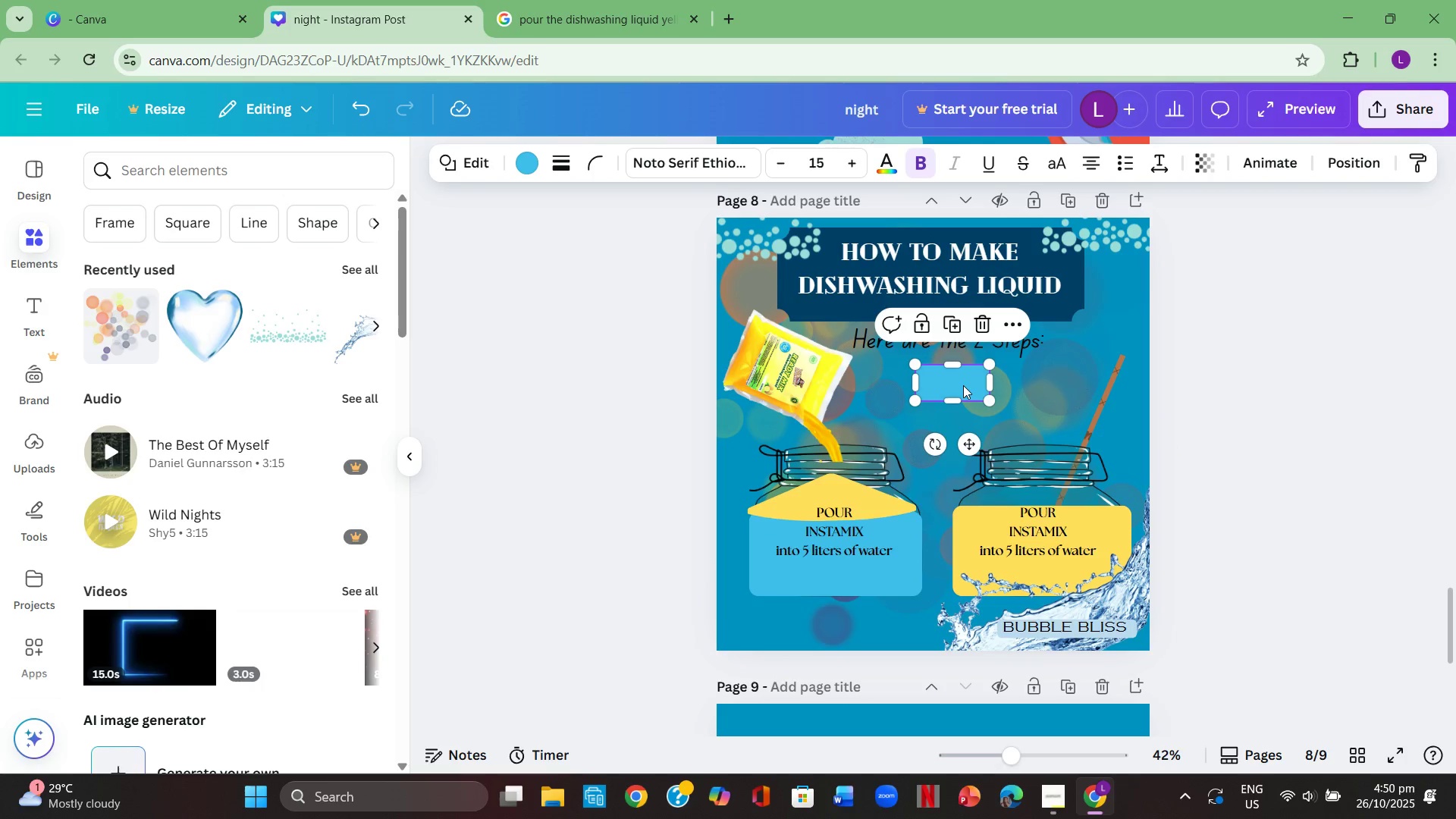 
left_click_drag(start_coordinate=[963, 385], to_coordinate=[961, 403])
 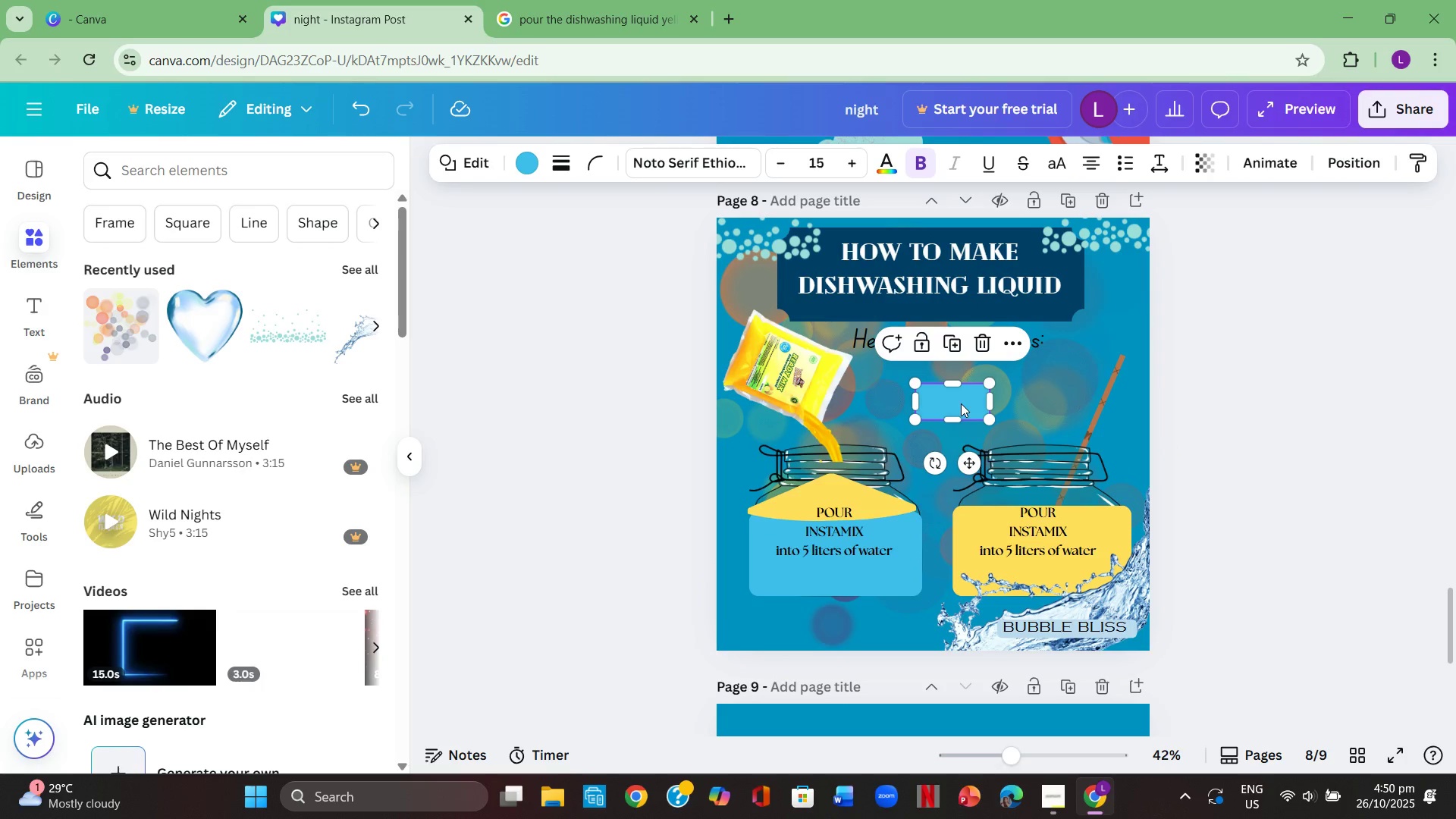 
left_click([961, 403])
 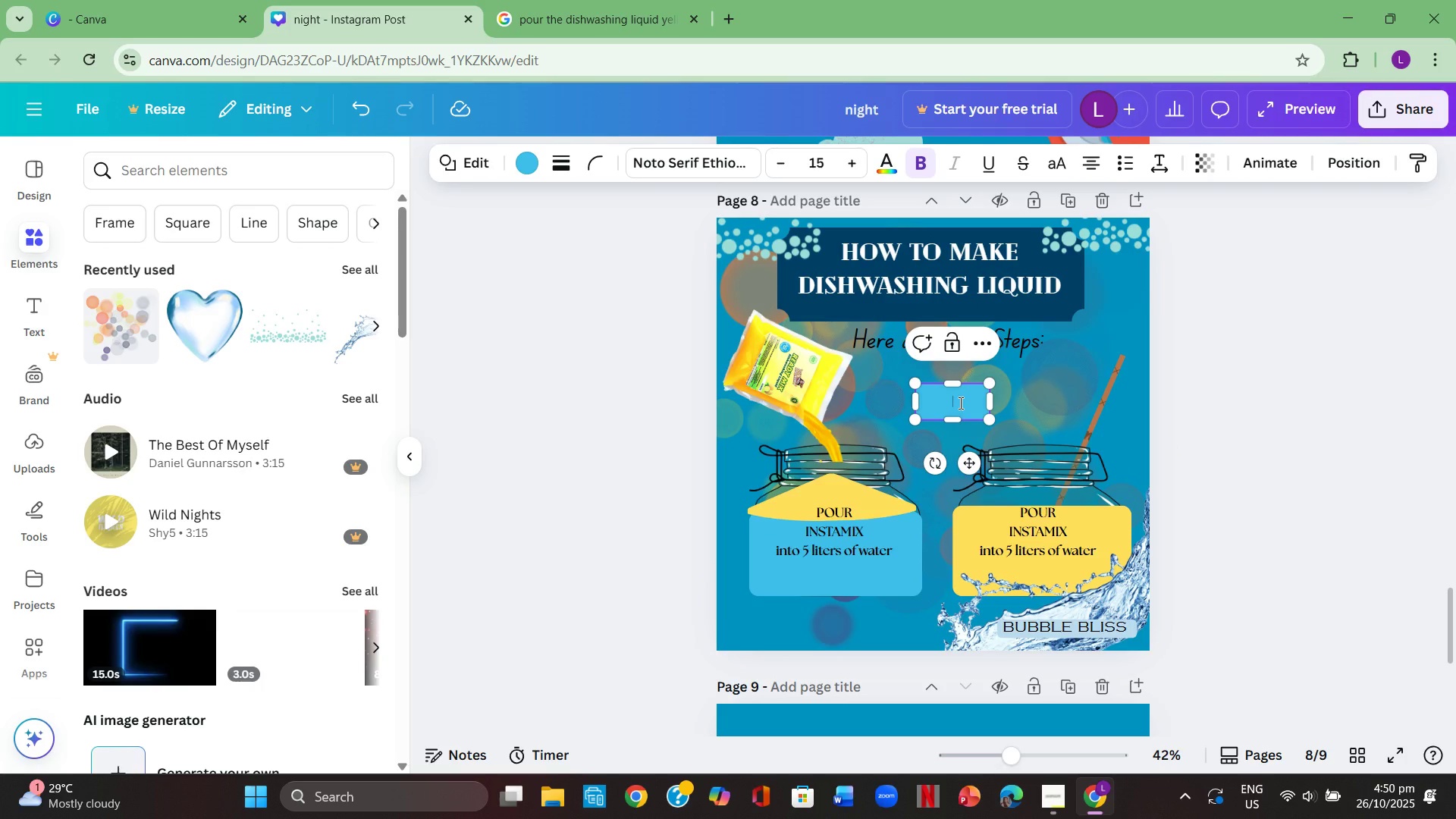 
key(Backspace)
 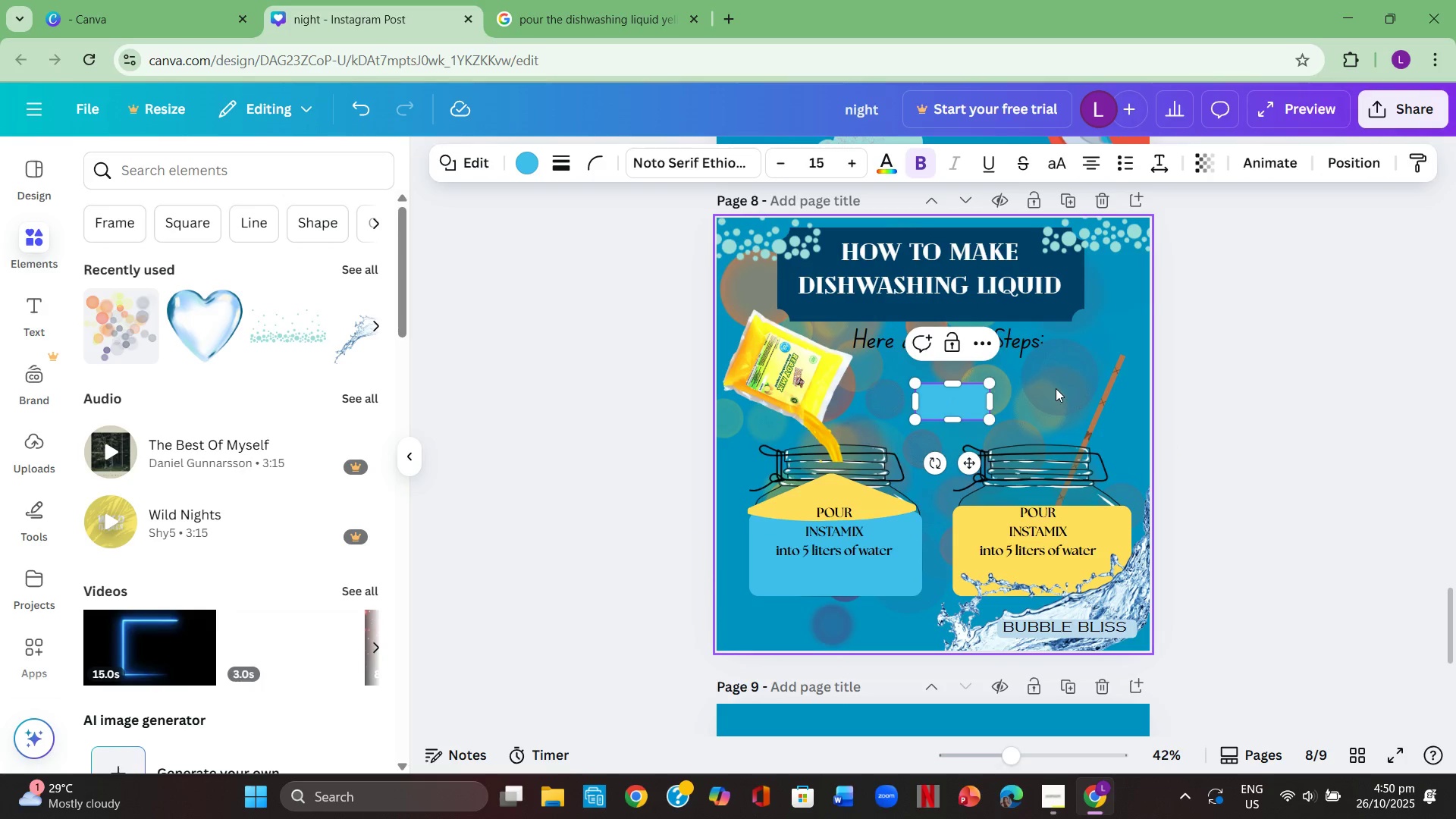 
double_click([968, 394])
 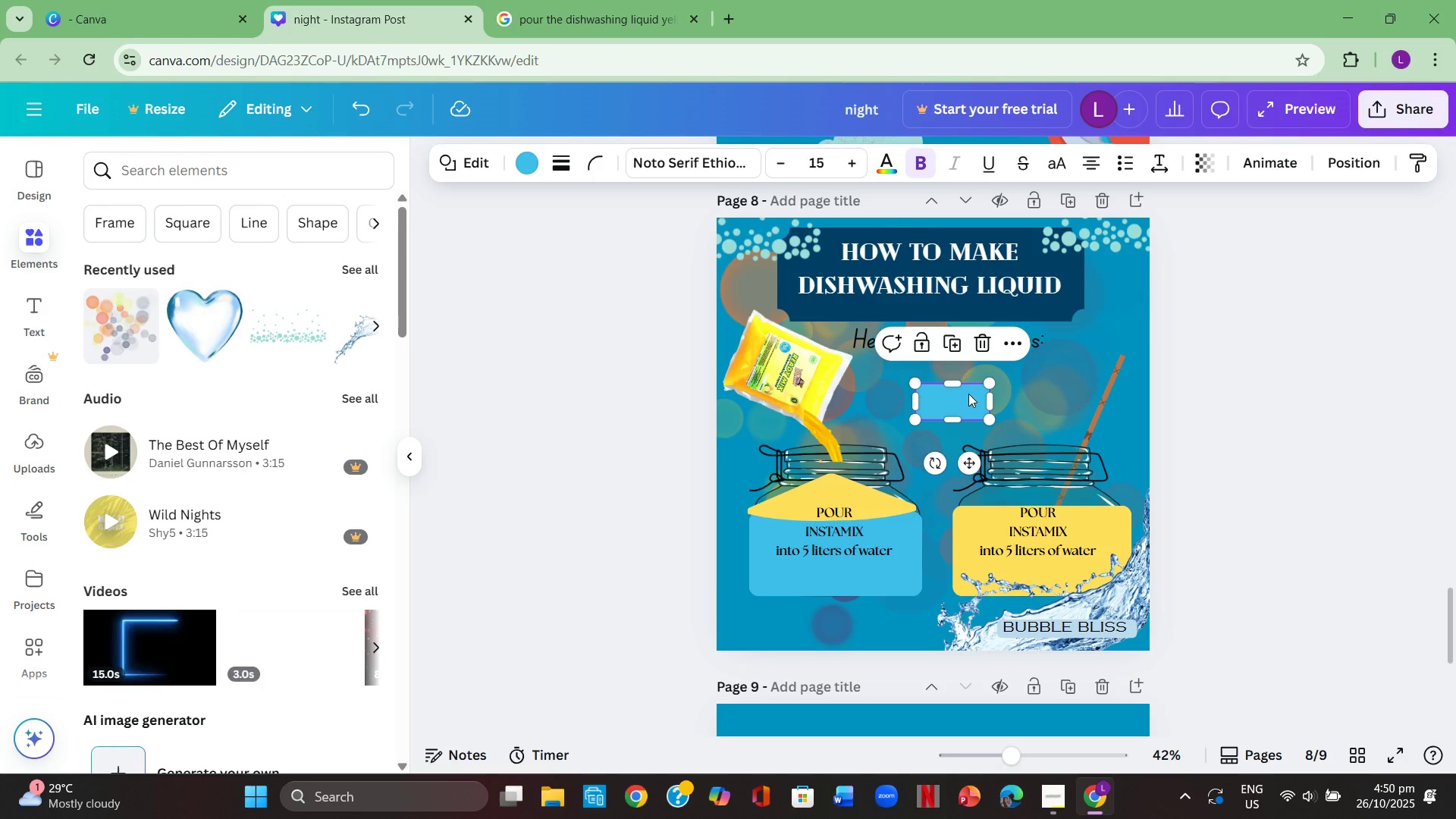 
key(Backspace)
 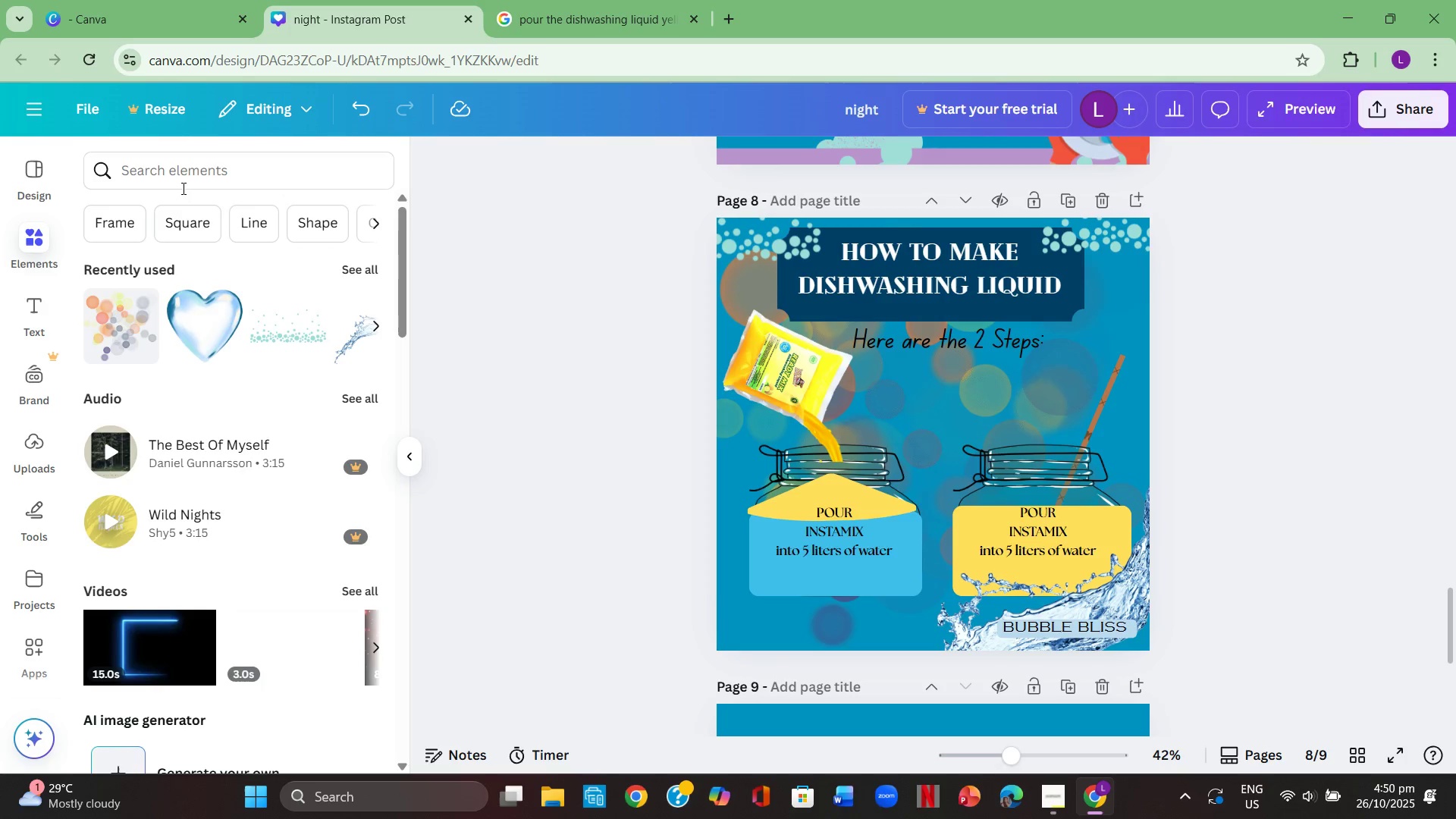 
left_click([183, 184])
 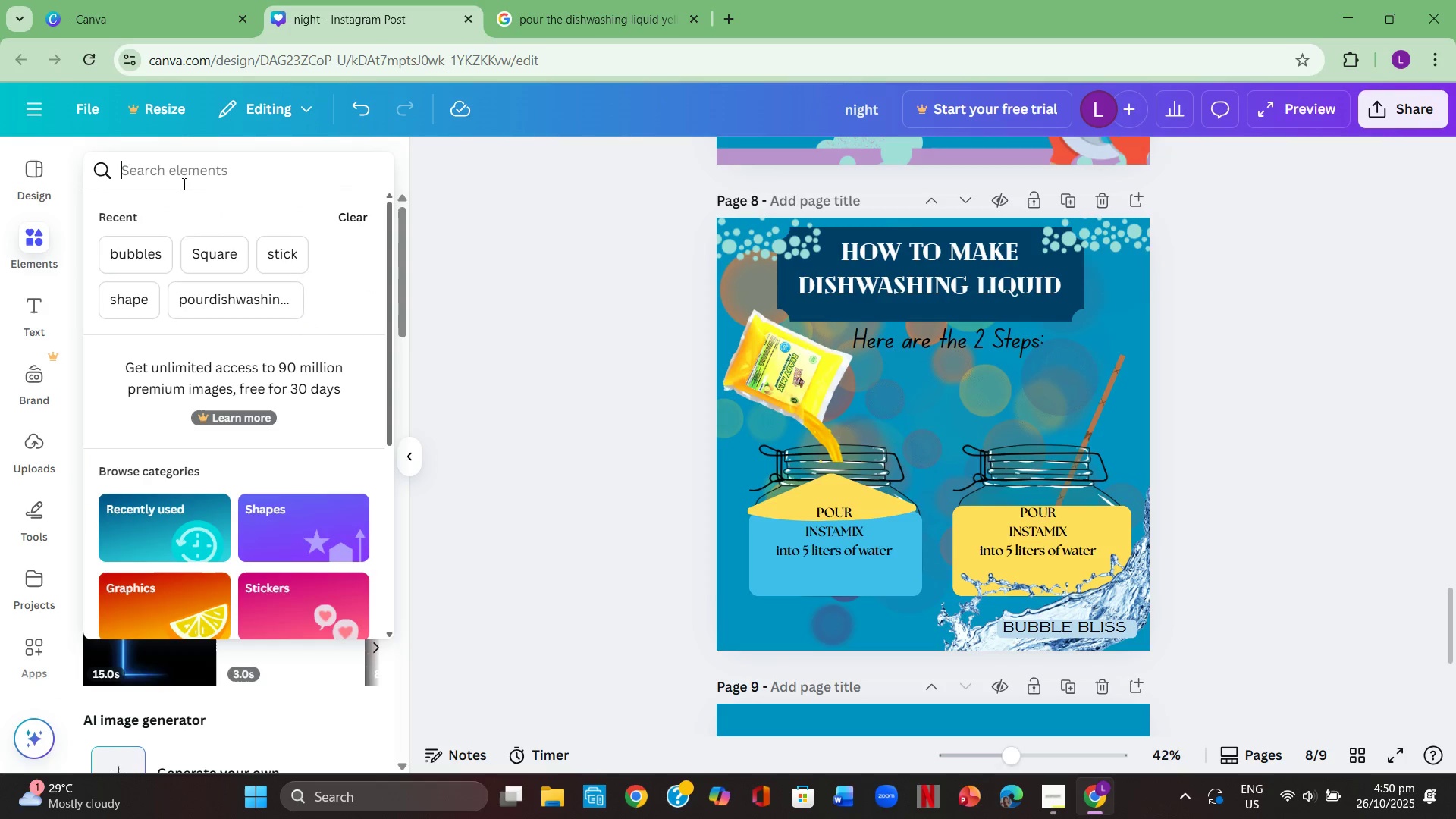 
type(shape)
 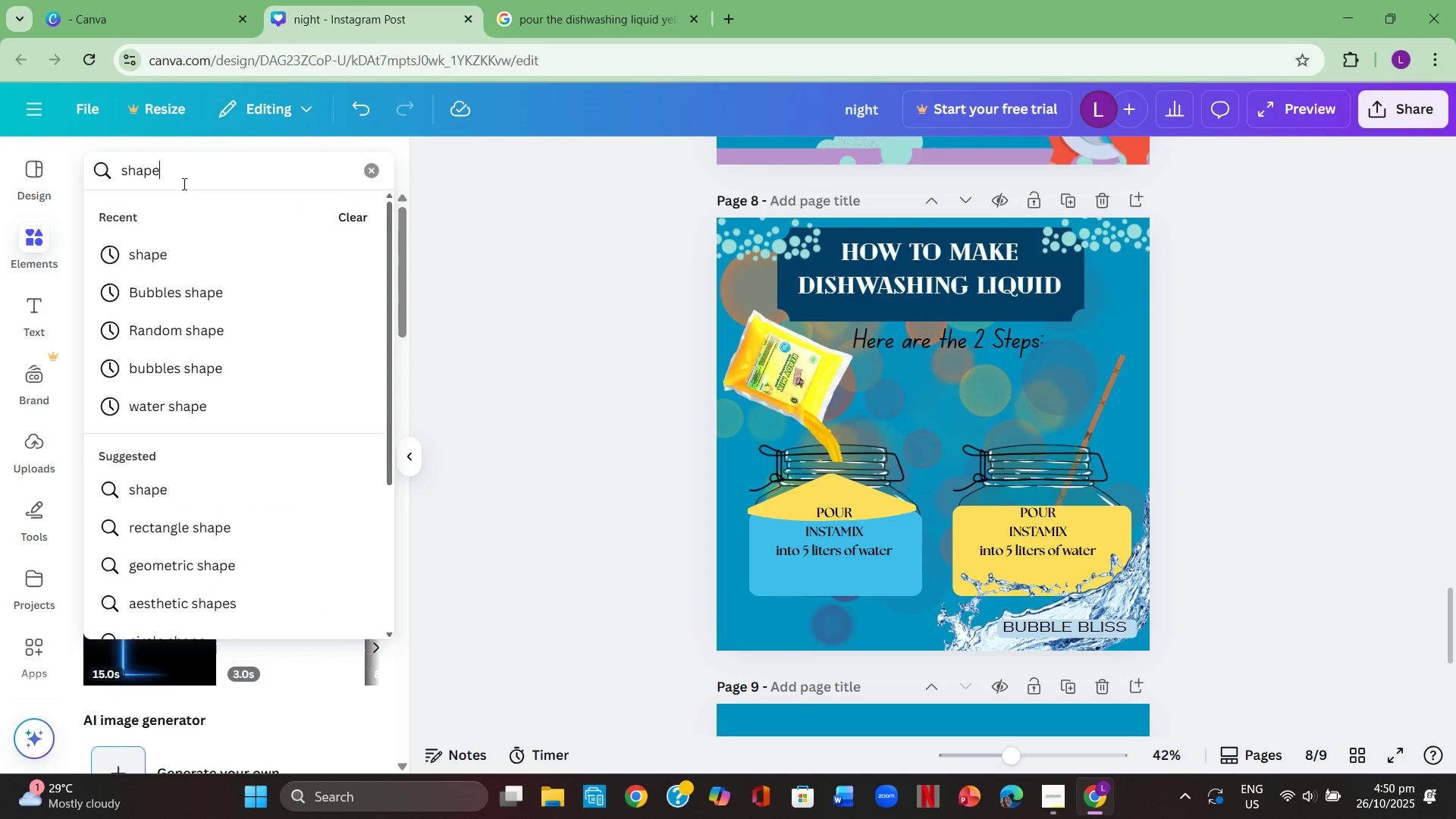 
key(Enter)
 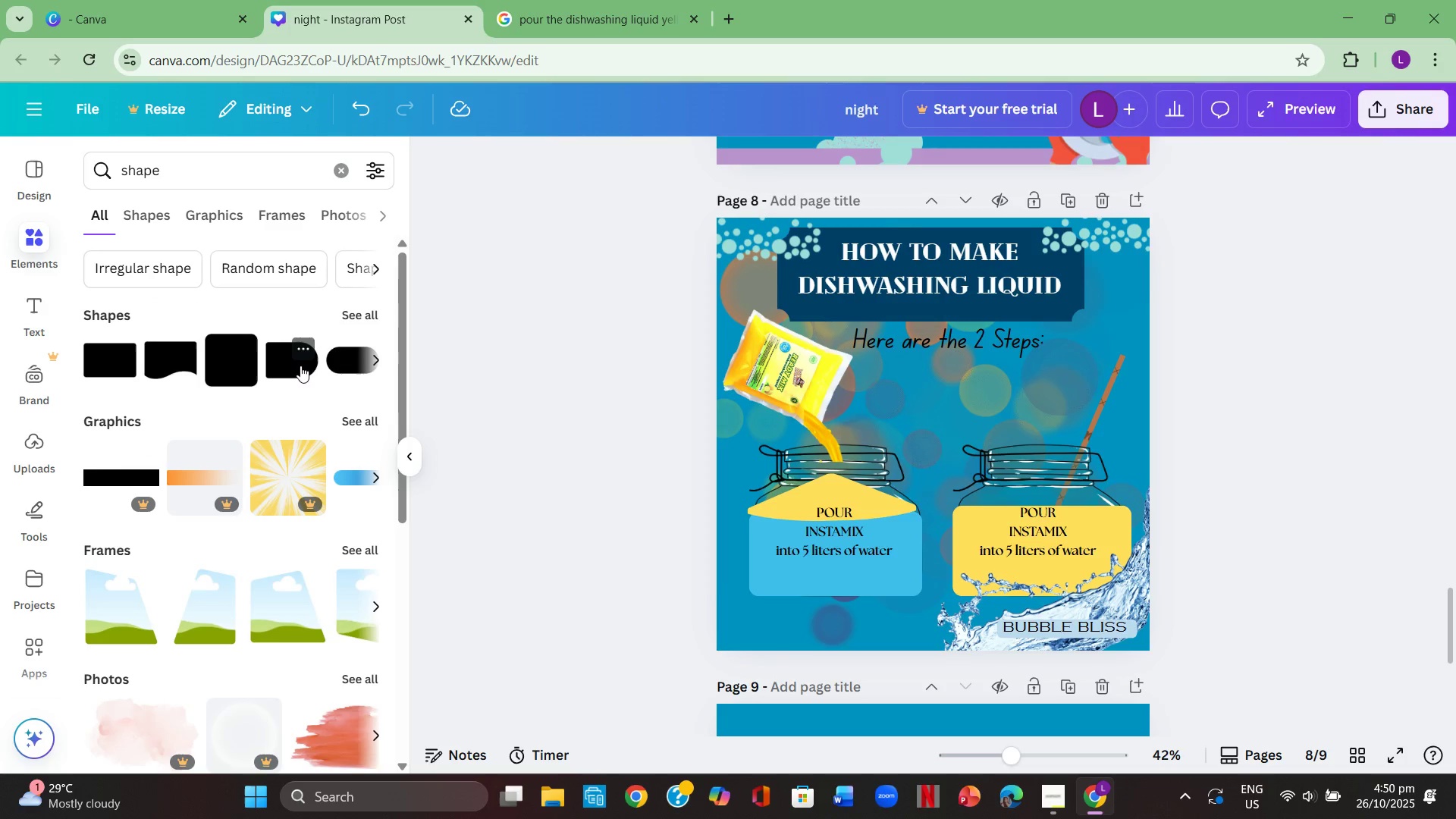 
left_click([334, 362])
 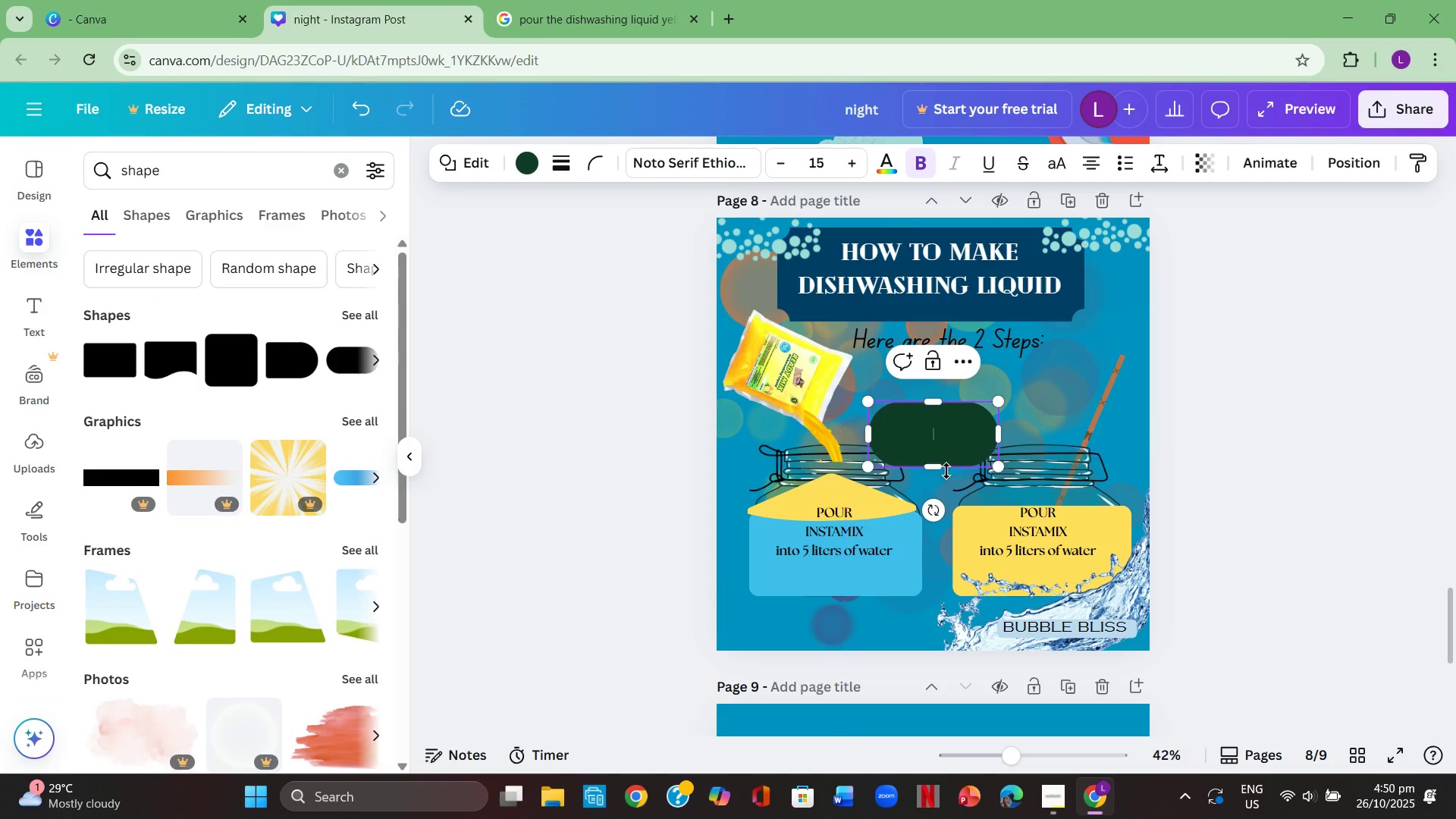 
left_click_drag(start_coordinate=[937, 468], to_coordinate=[934, 428])
 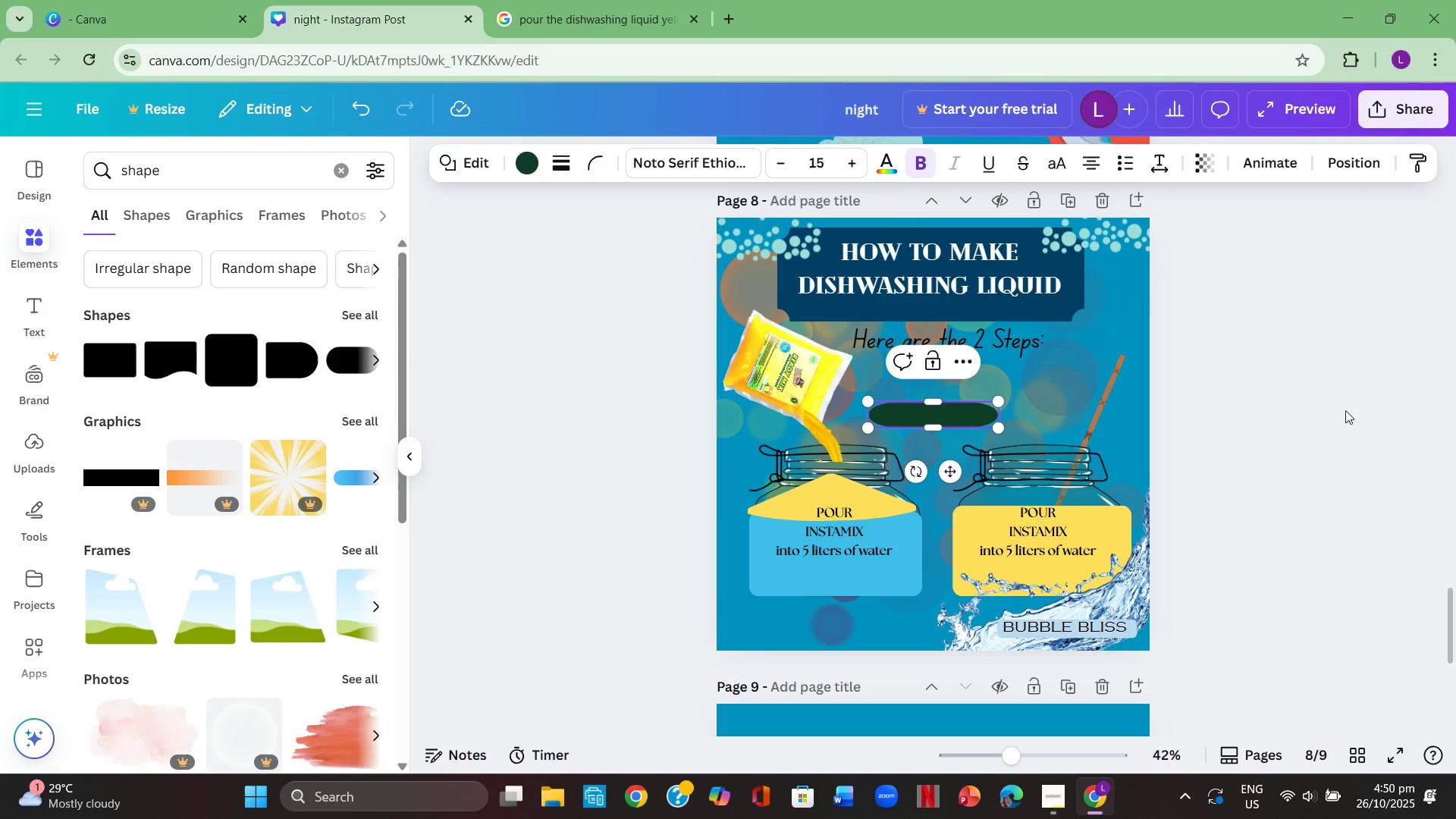 
left_click([1351, 419])
 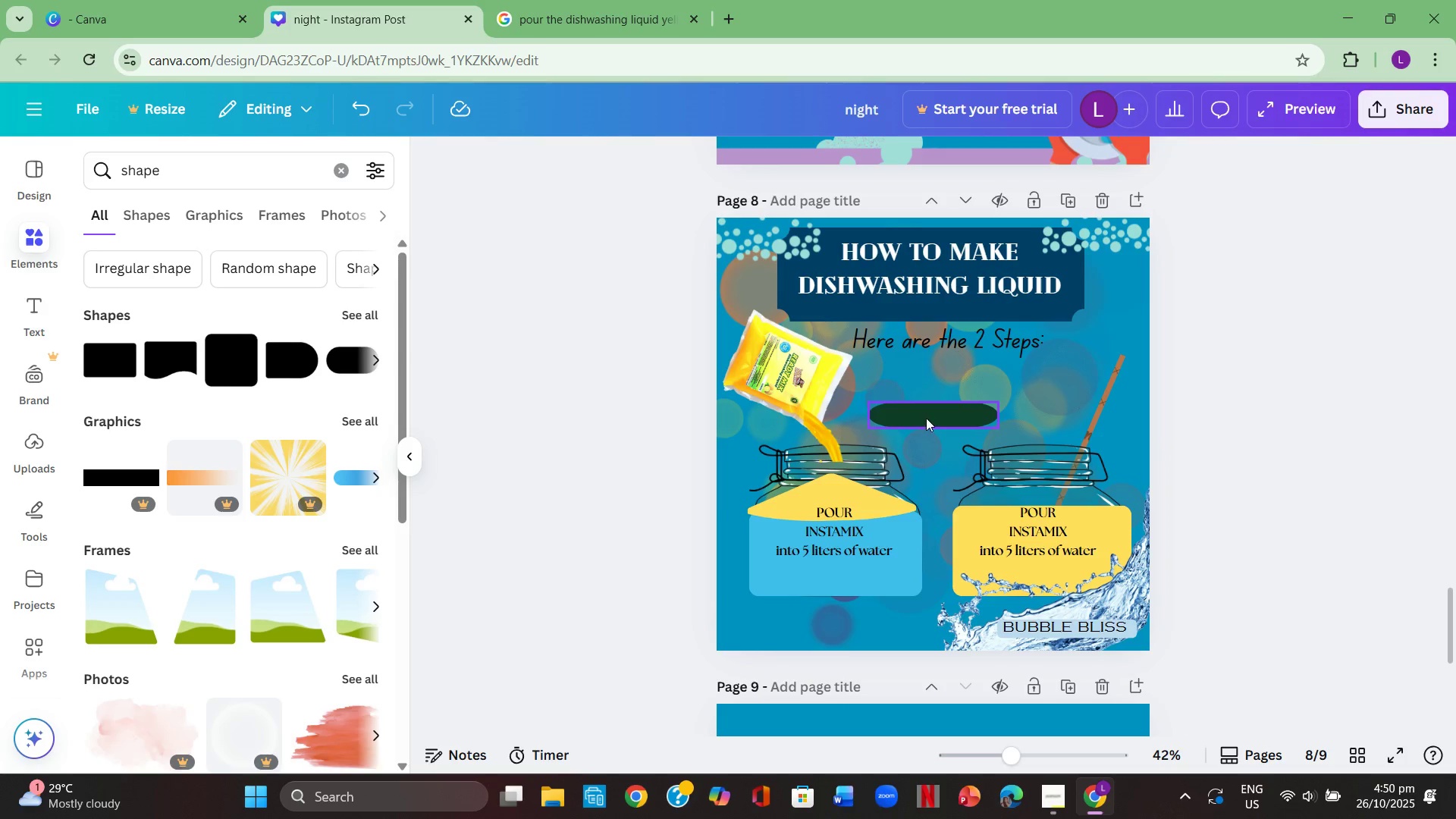 
left_click_drag(start_coordinate=[926, 418], to_coordinate=[984, 380])
 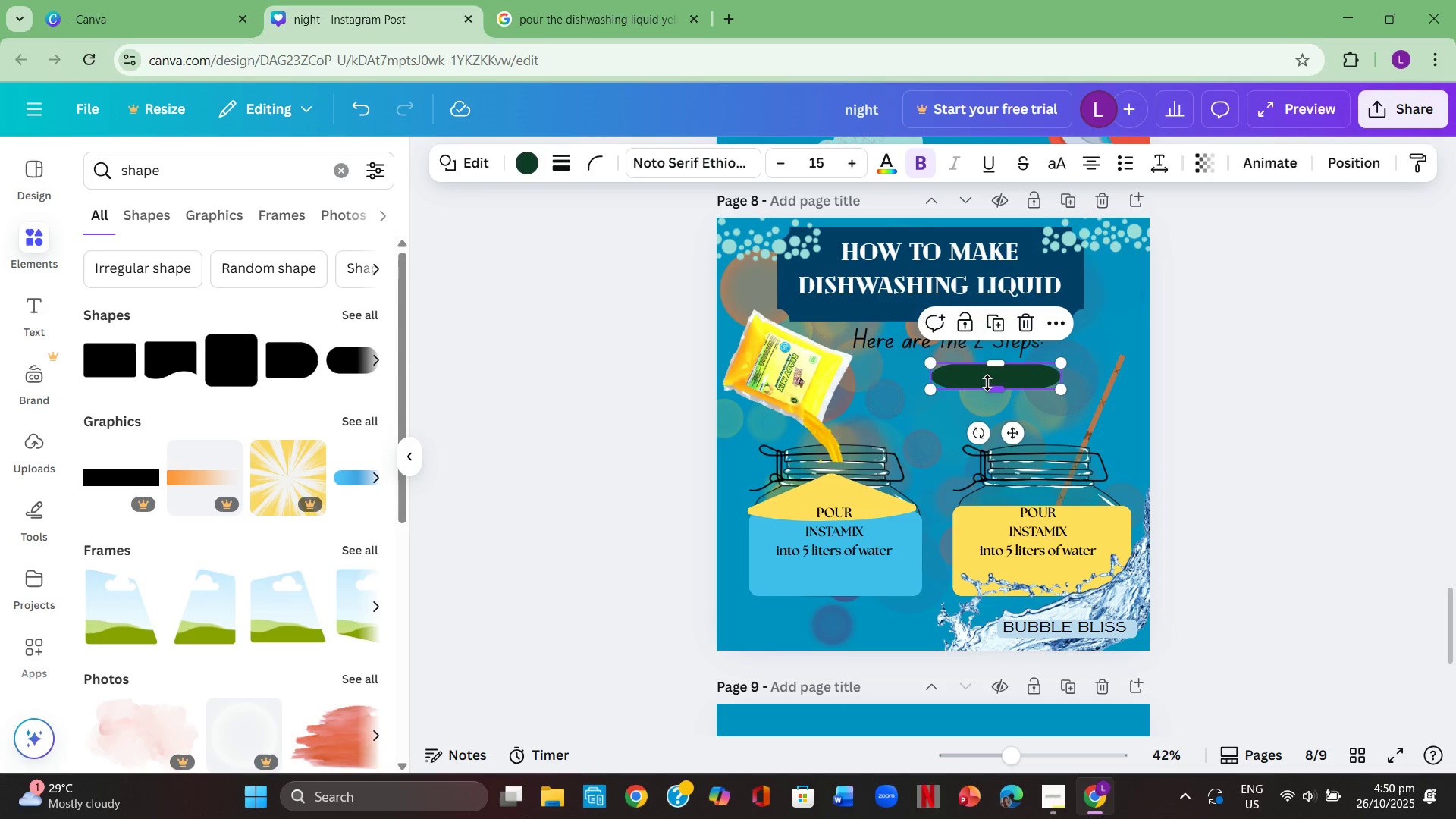 
left_click([987, 383])
 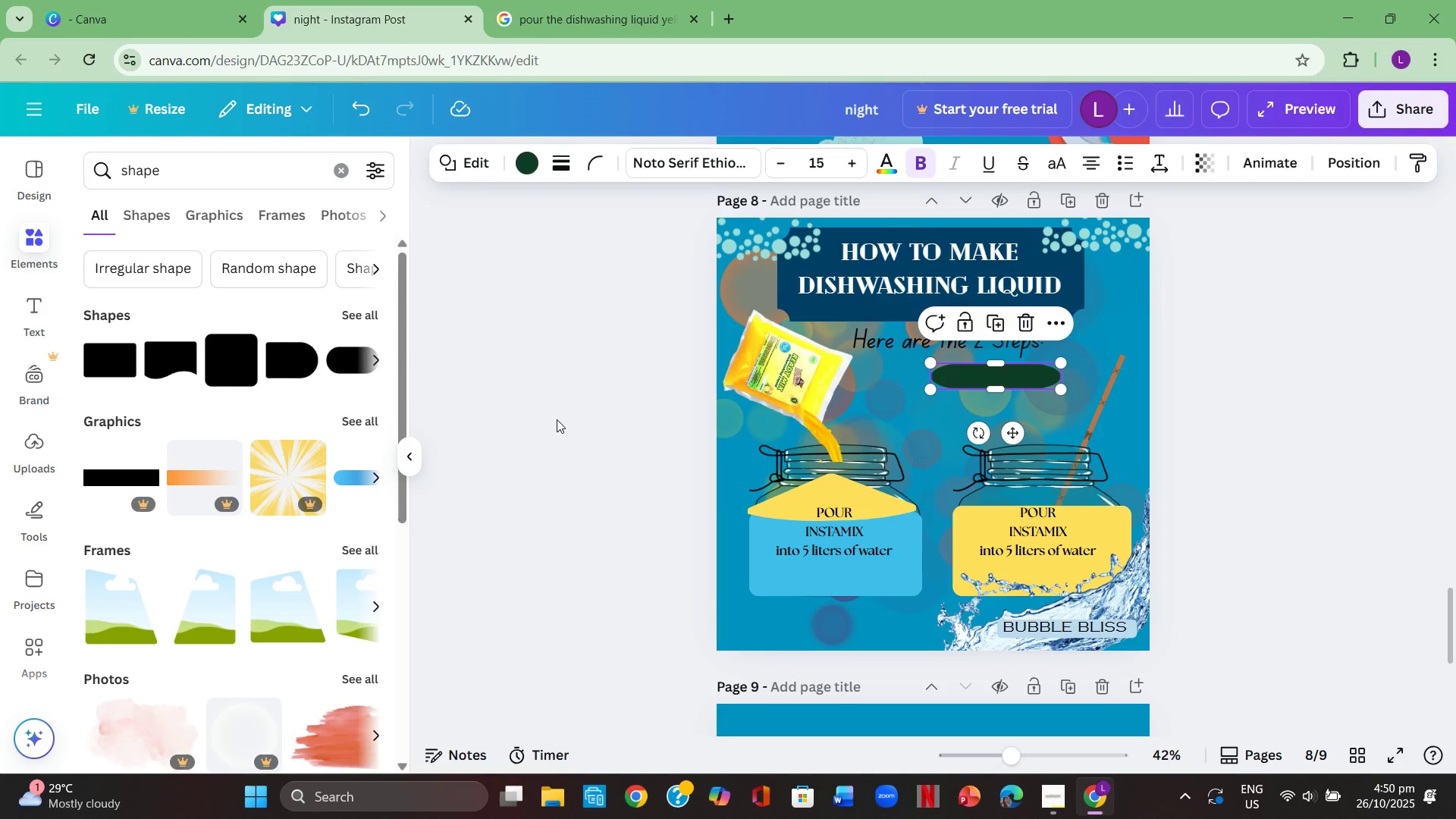 
left_click([28, 300])
 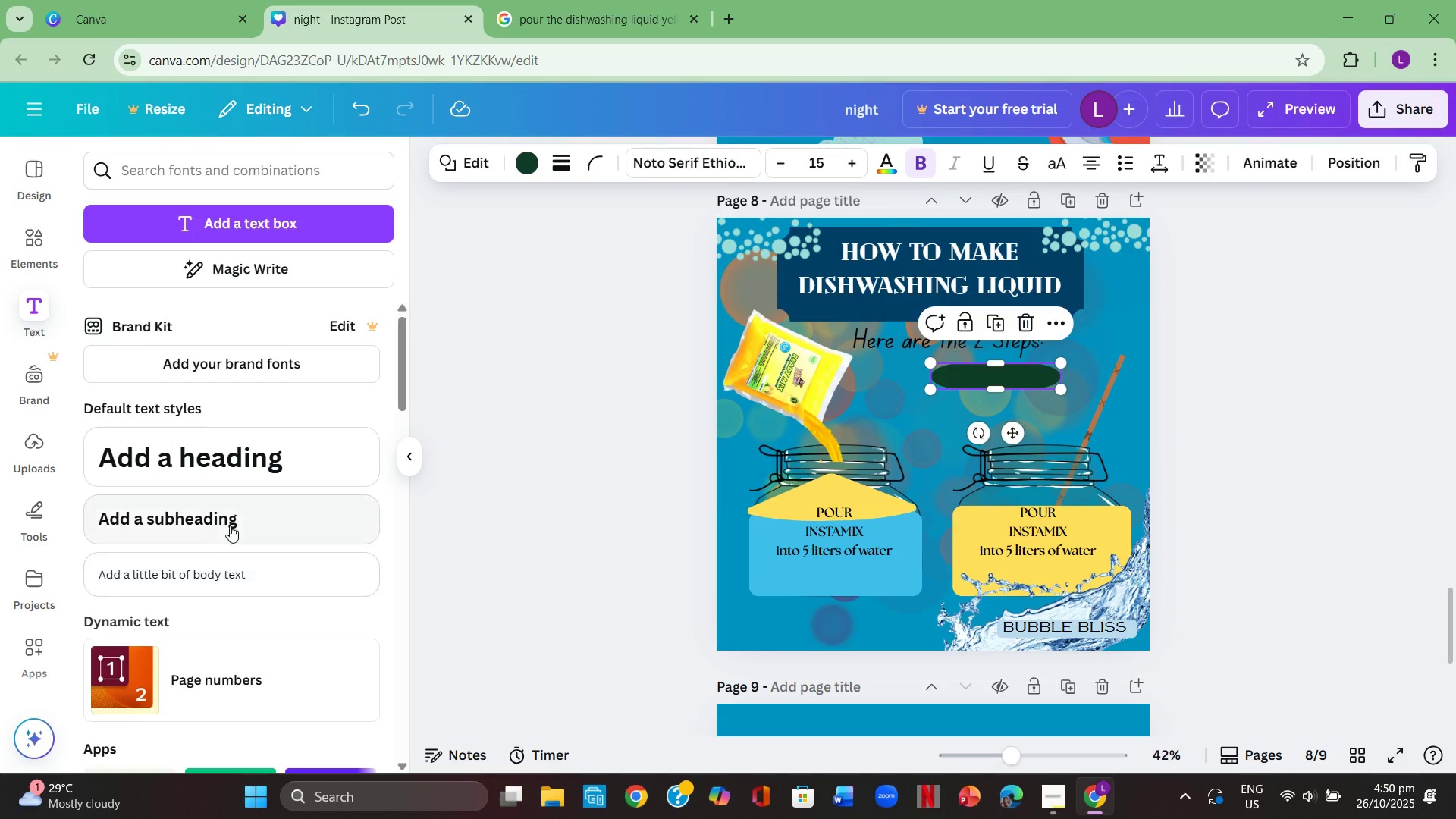 
left_click([231, 524])
 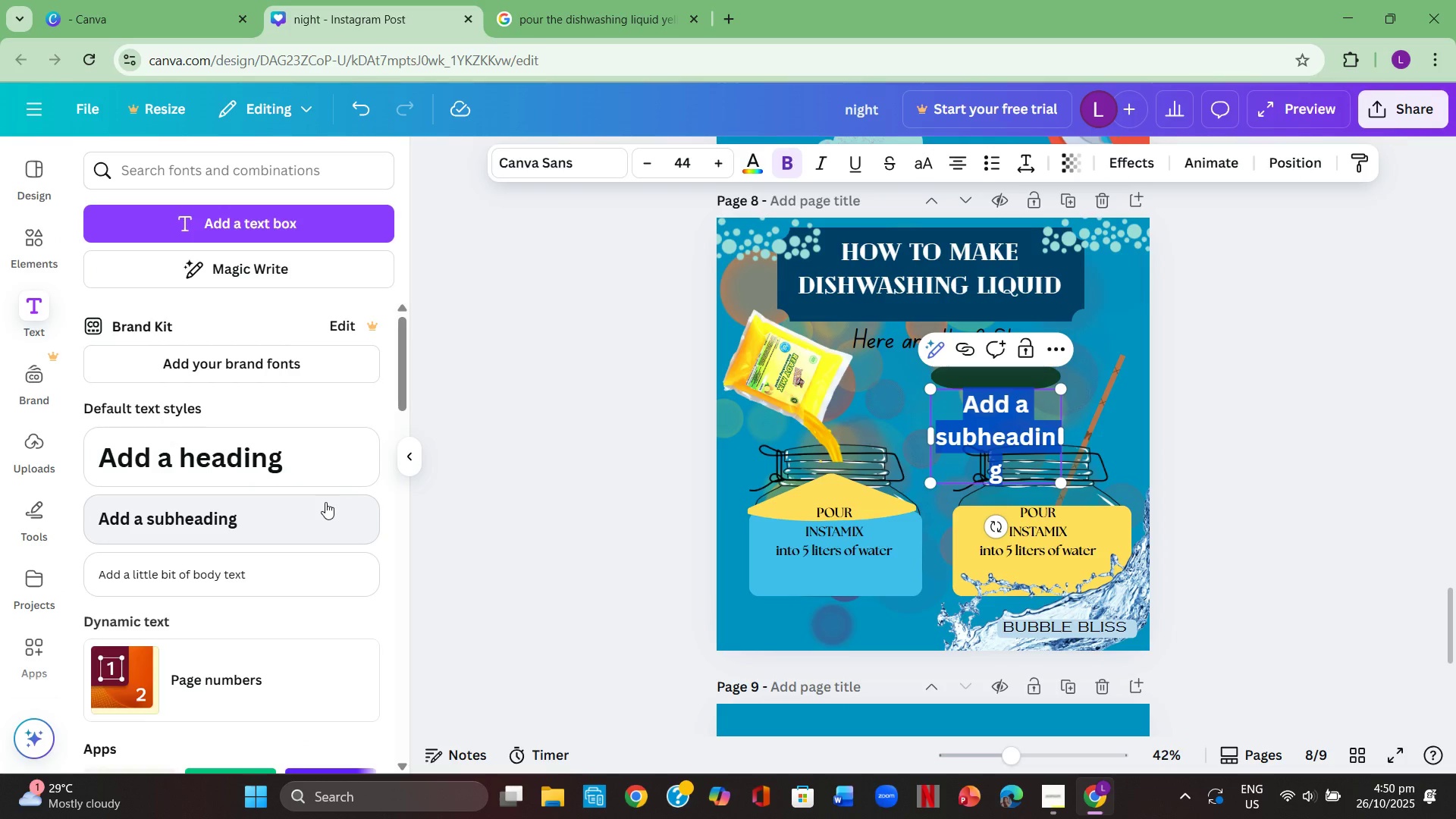 
key(Backspace)
type(Did you know? )
 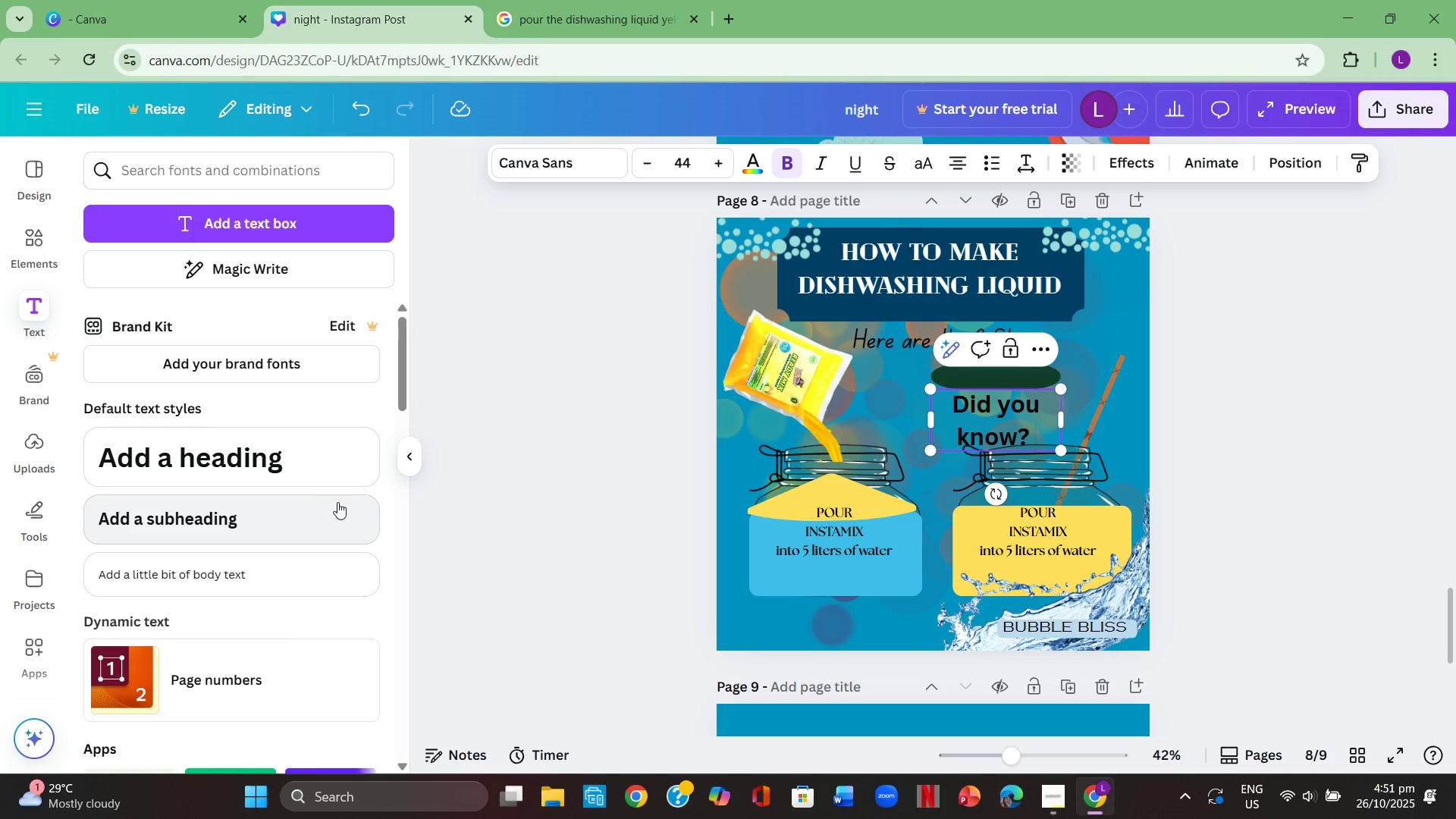 
left_click_drag(start_coordinate=[1056, 419], to_coordinate=[1084, 428])
 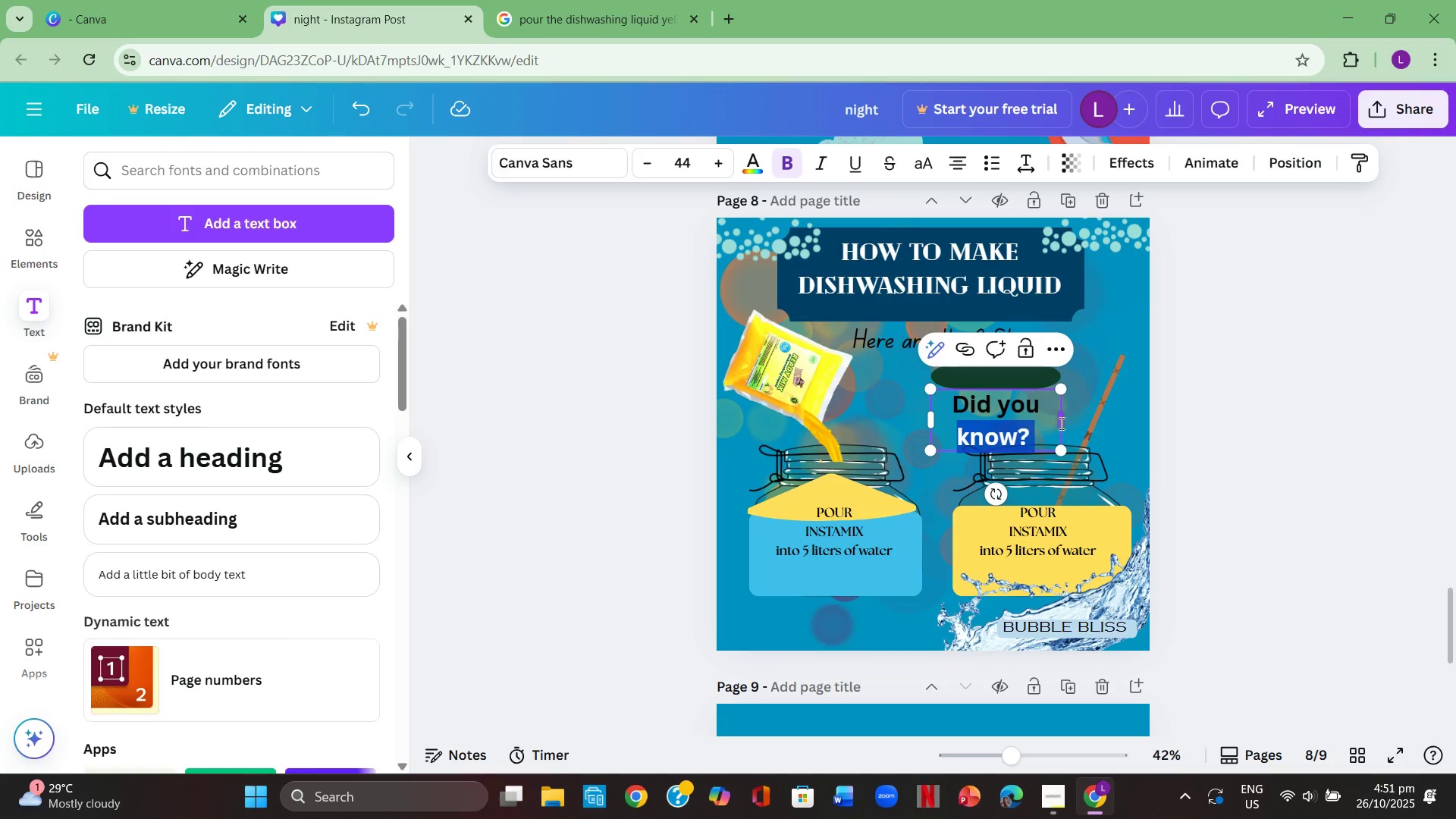 
left_click_drag(start_coordinate=[1060, 423], to_coordinate=[1104, 435])
 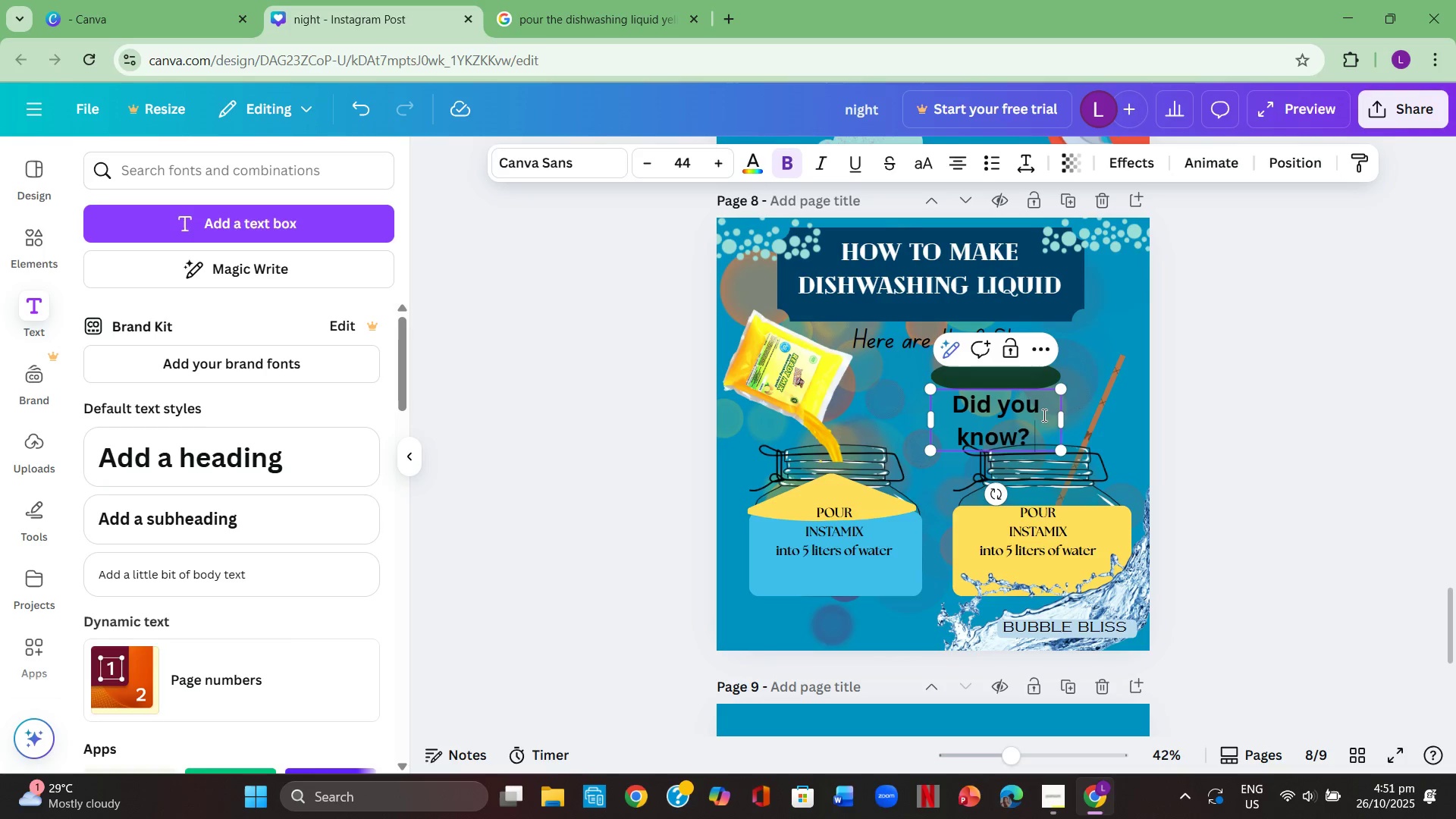 
left_click([1043, 415])
 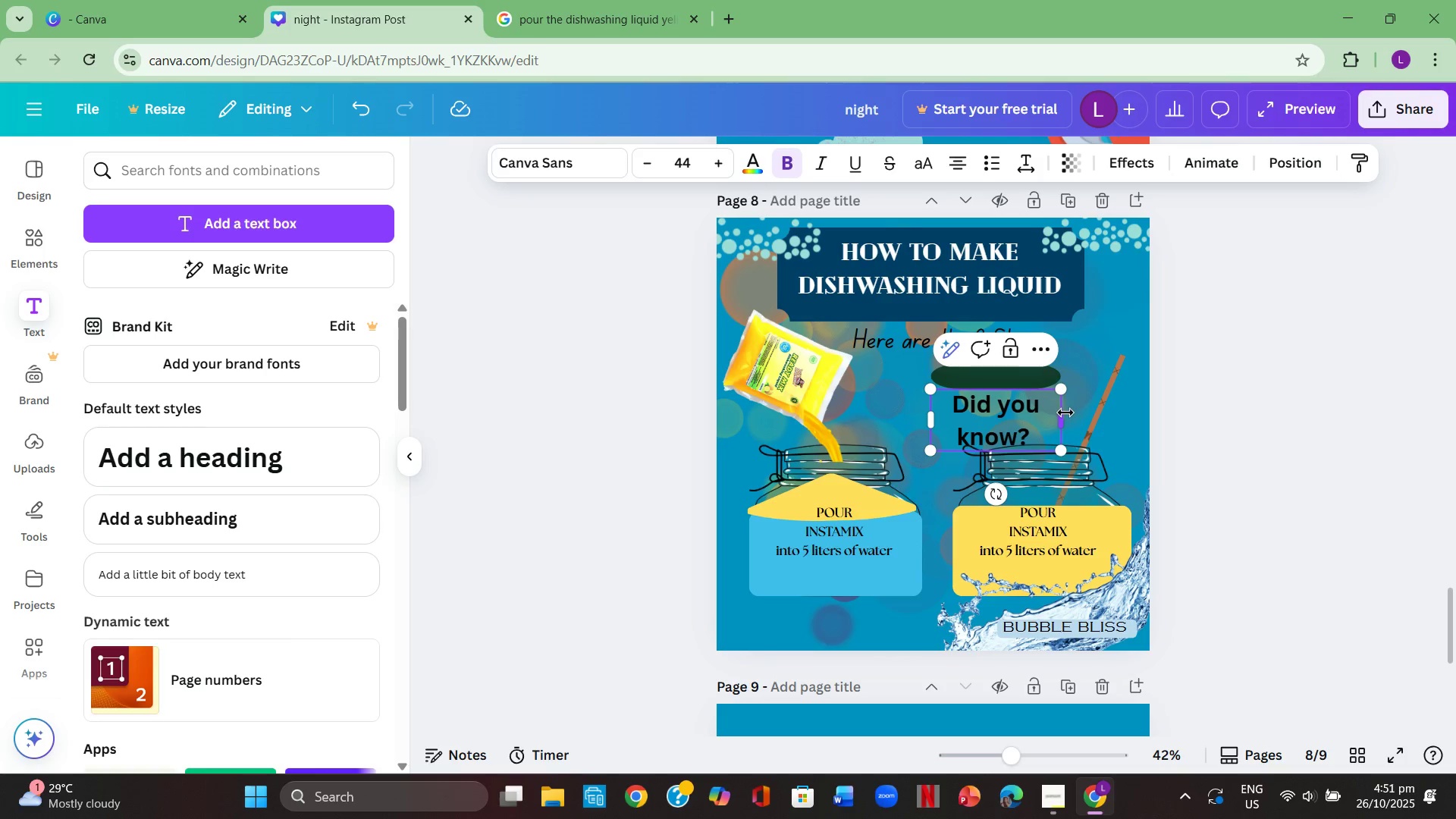 
left_click_drag(start_coordinate=[1065, 413], to_coordinate=[1128, 424])
 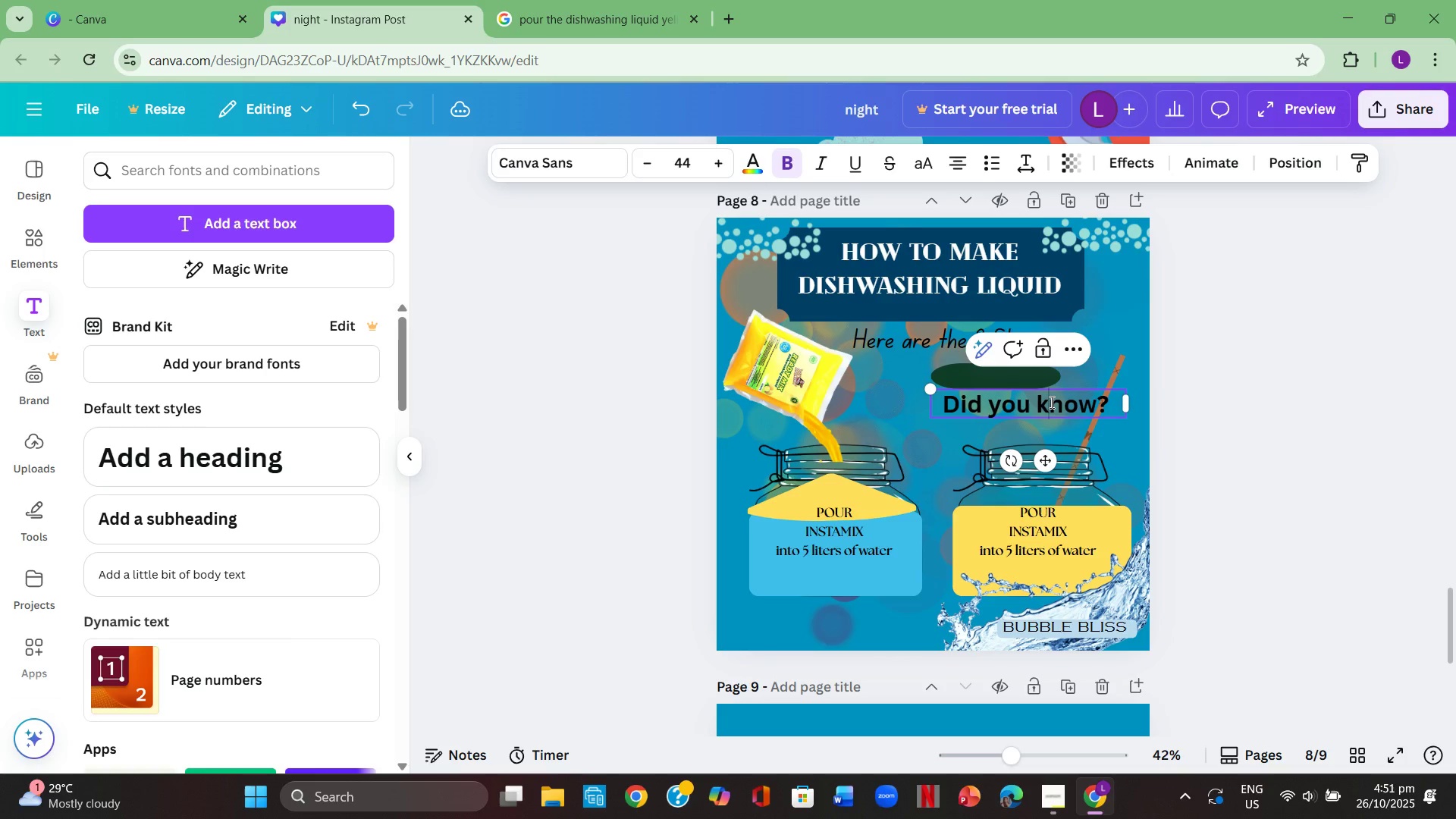 
left_click([1050, 402])
 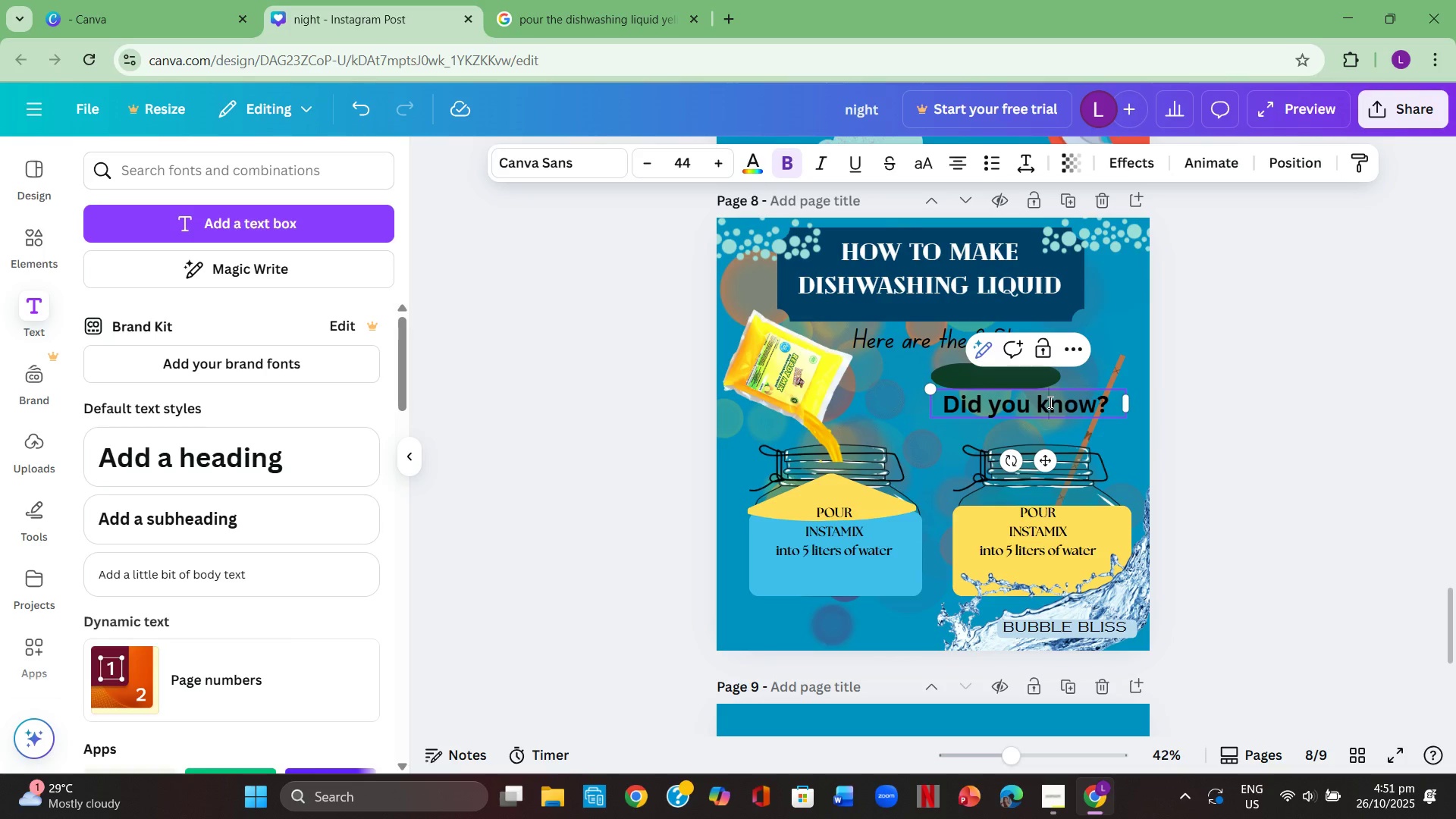 
key(Control+A)
 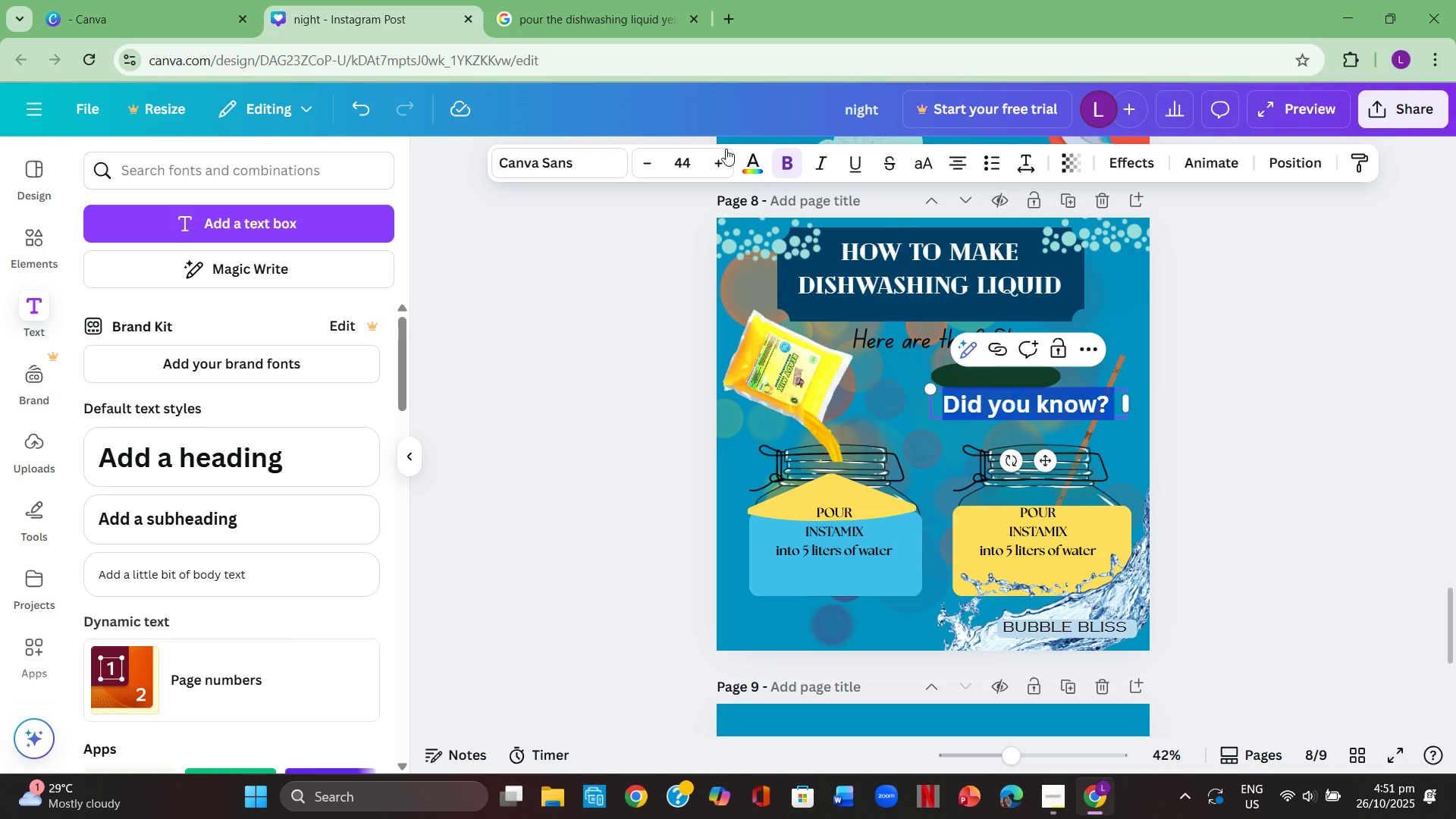 
left_click([679, 155])
 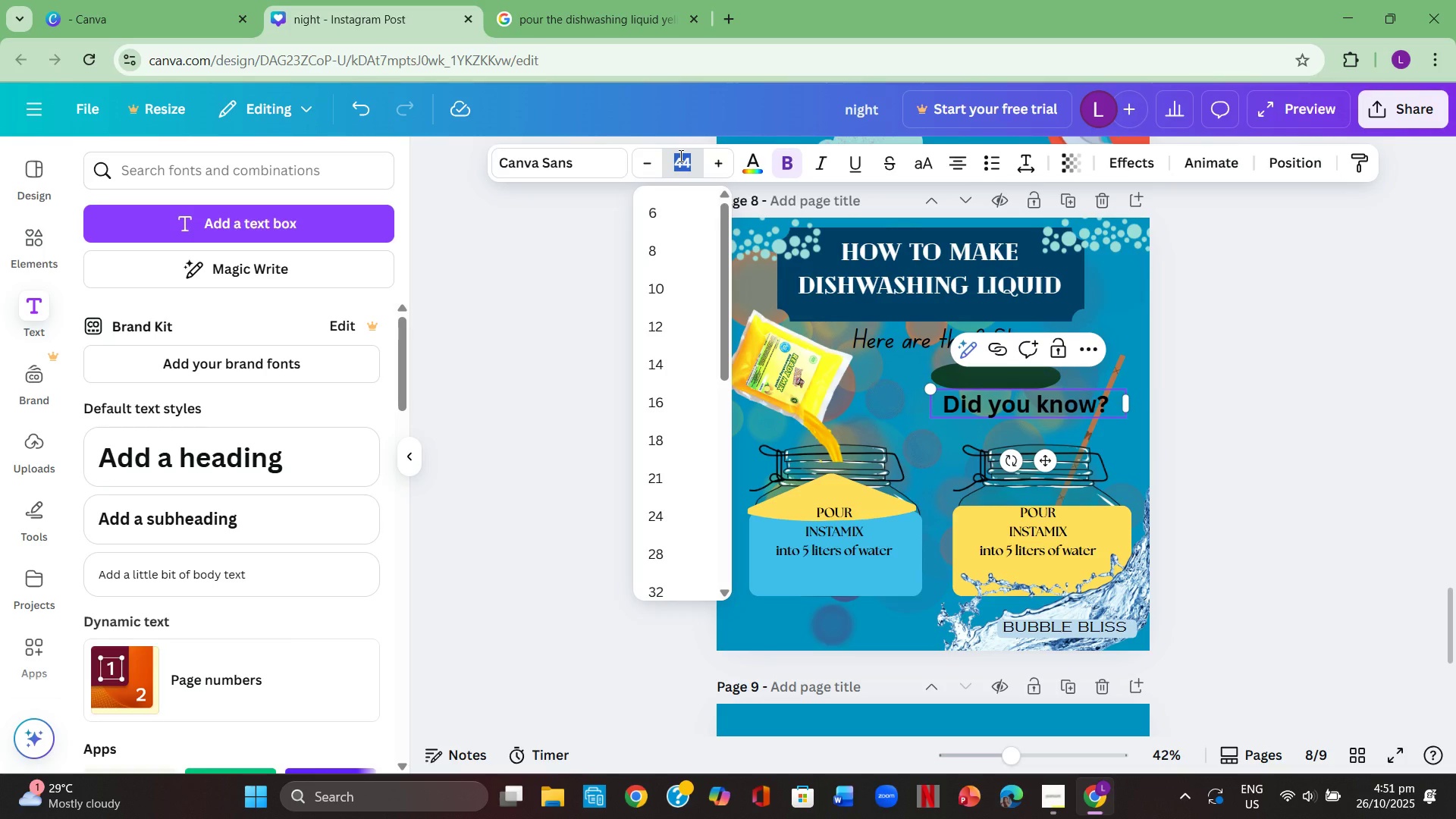 
key(Numpad1)
 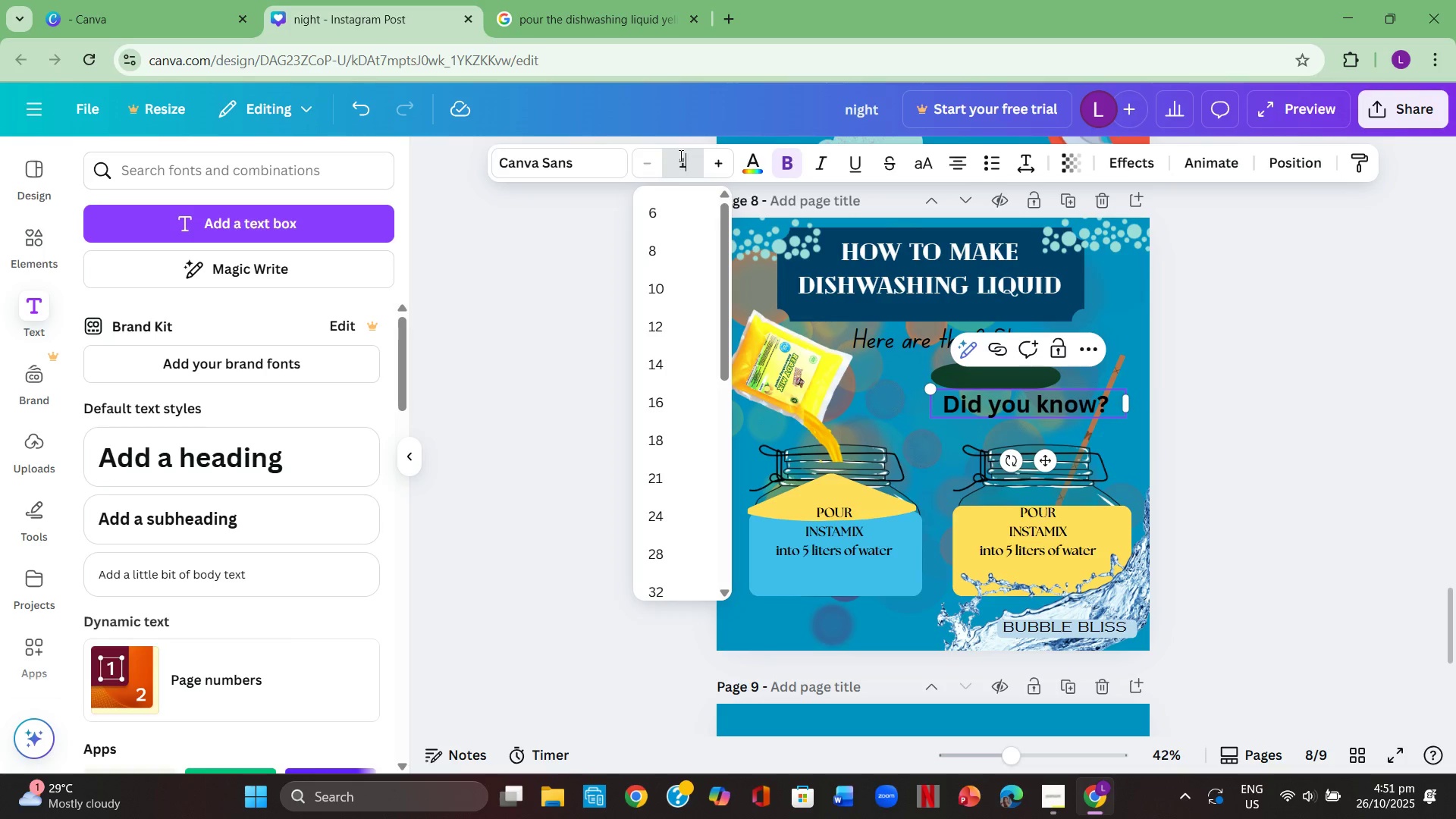 
key(Numpad5)
 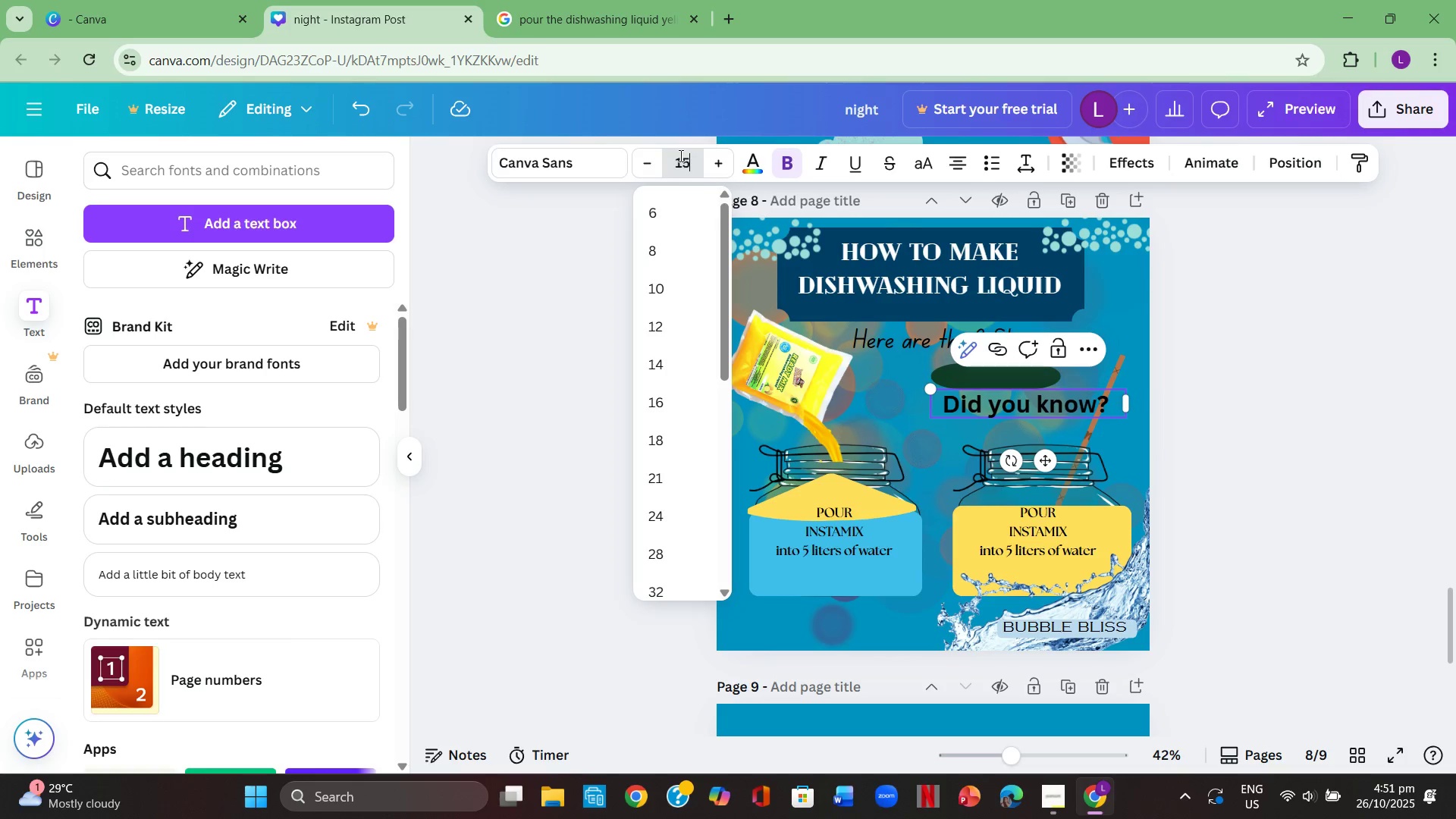 
key(Enter)
 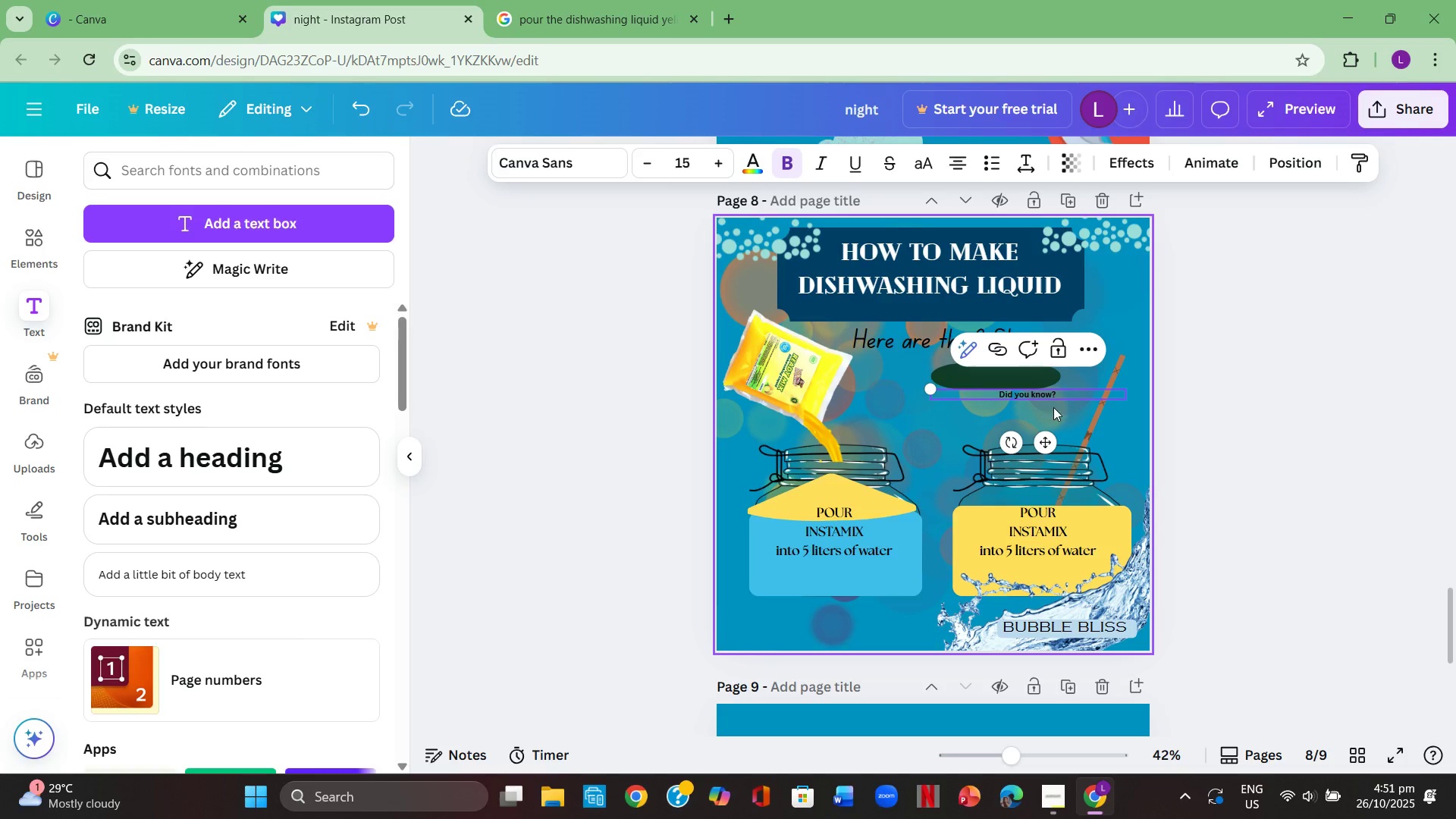 
left_click([1055, 394])
 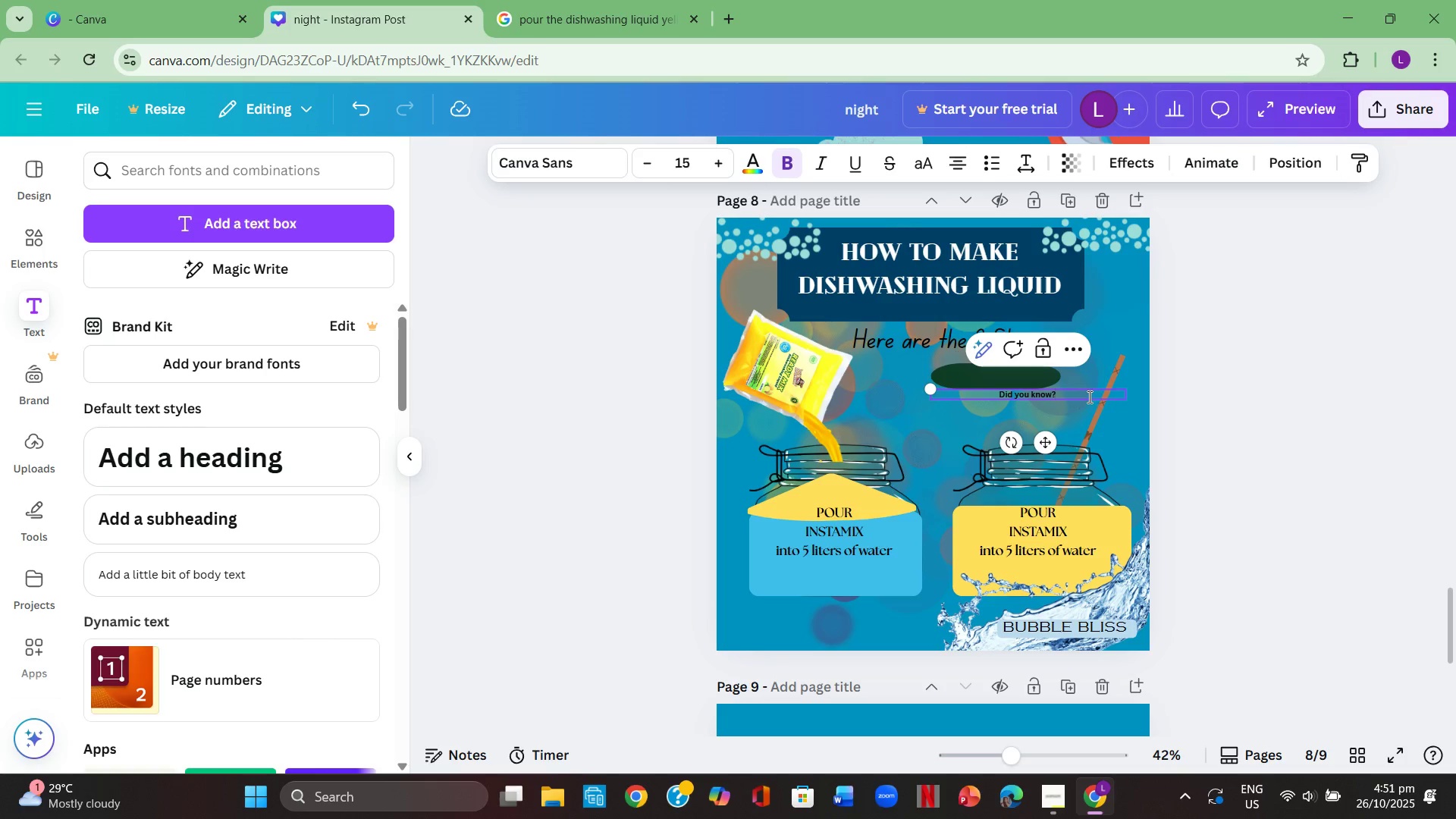 
left_click_drag(start_coordinate=[1088, 397], to_coordinate=[990, 397])
 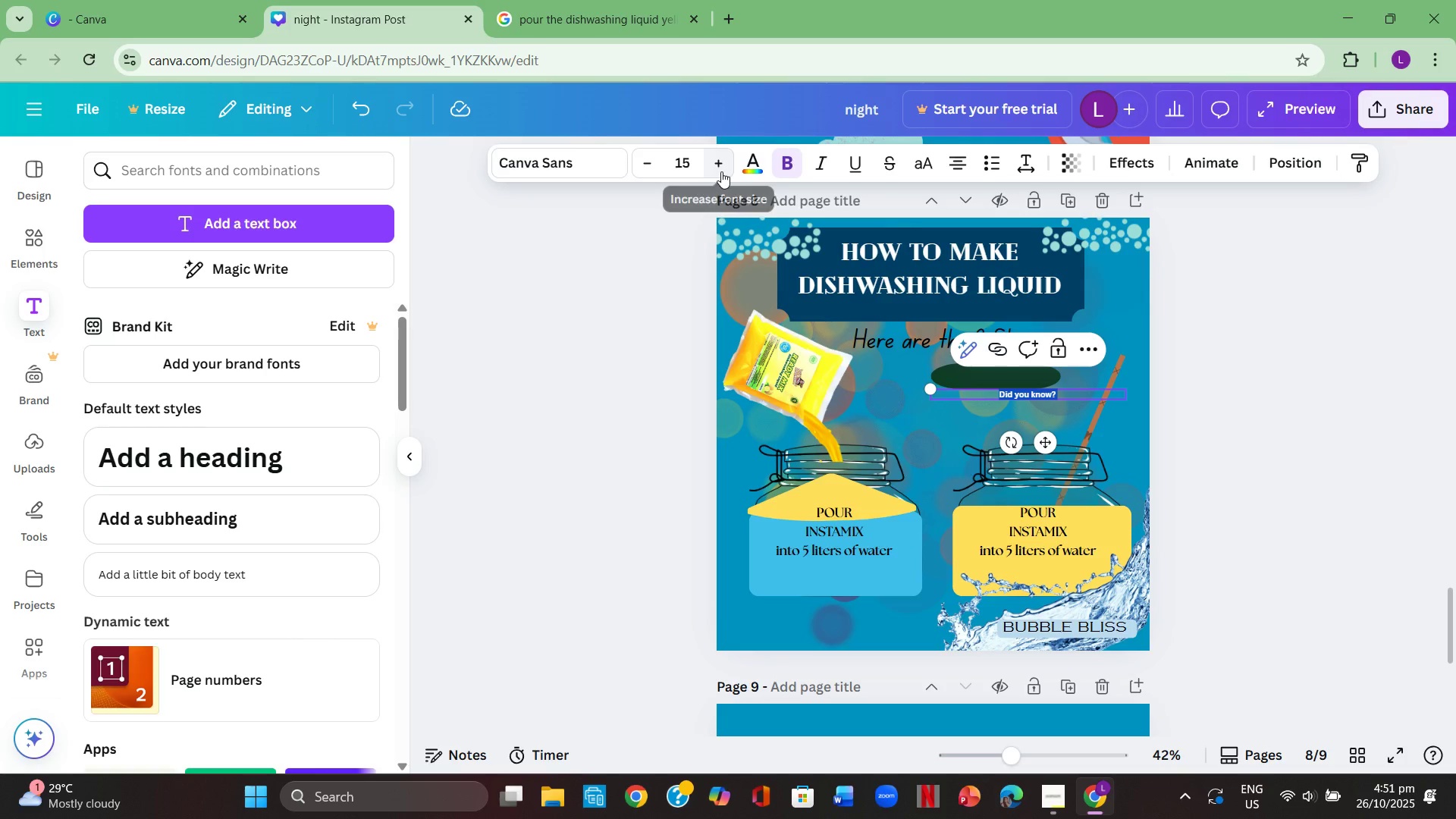 
double_click([721, 171])
 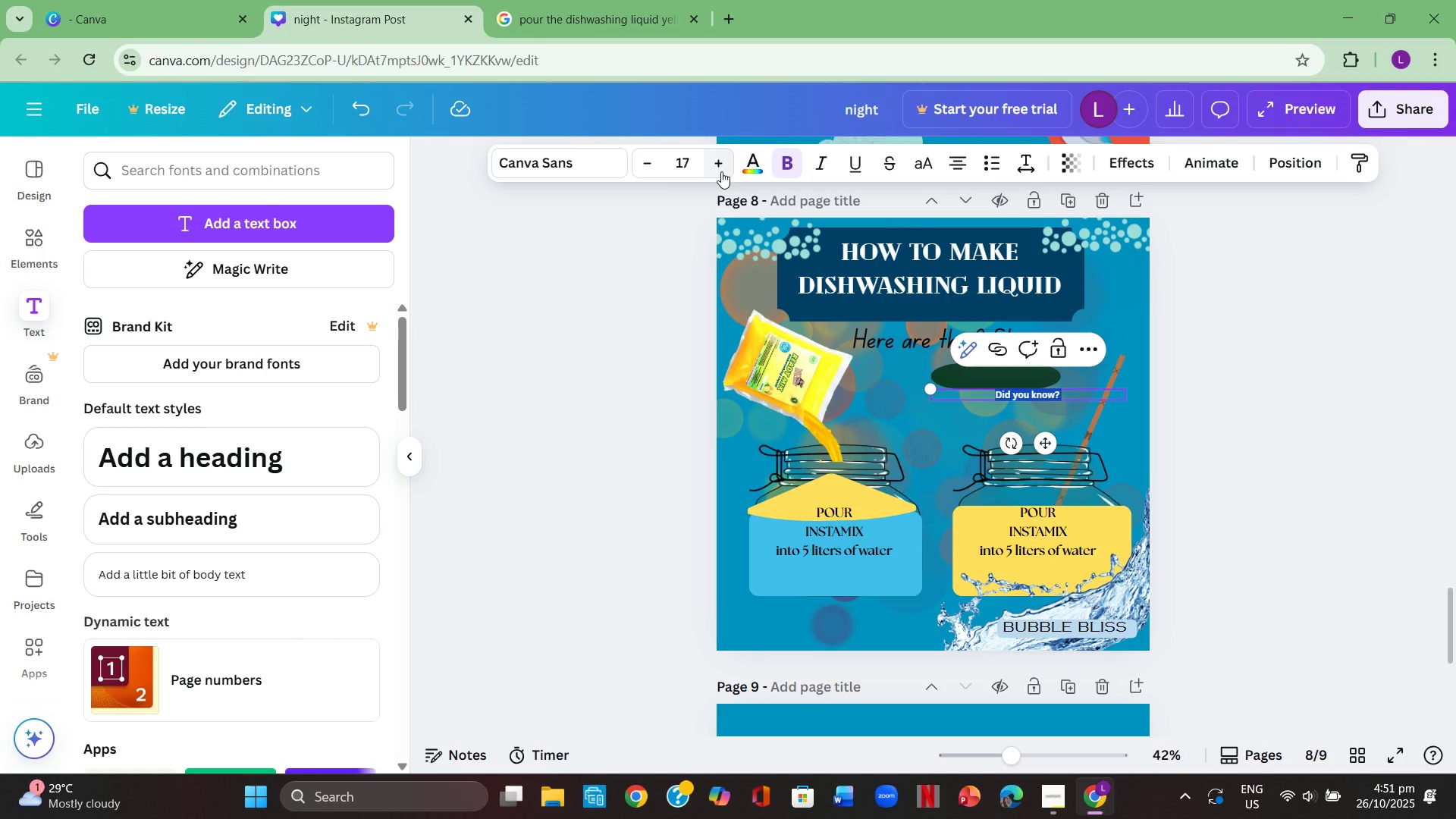 
triple_click([721, 171])
 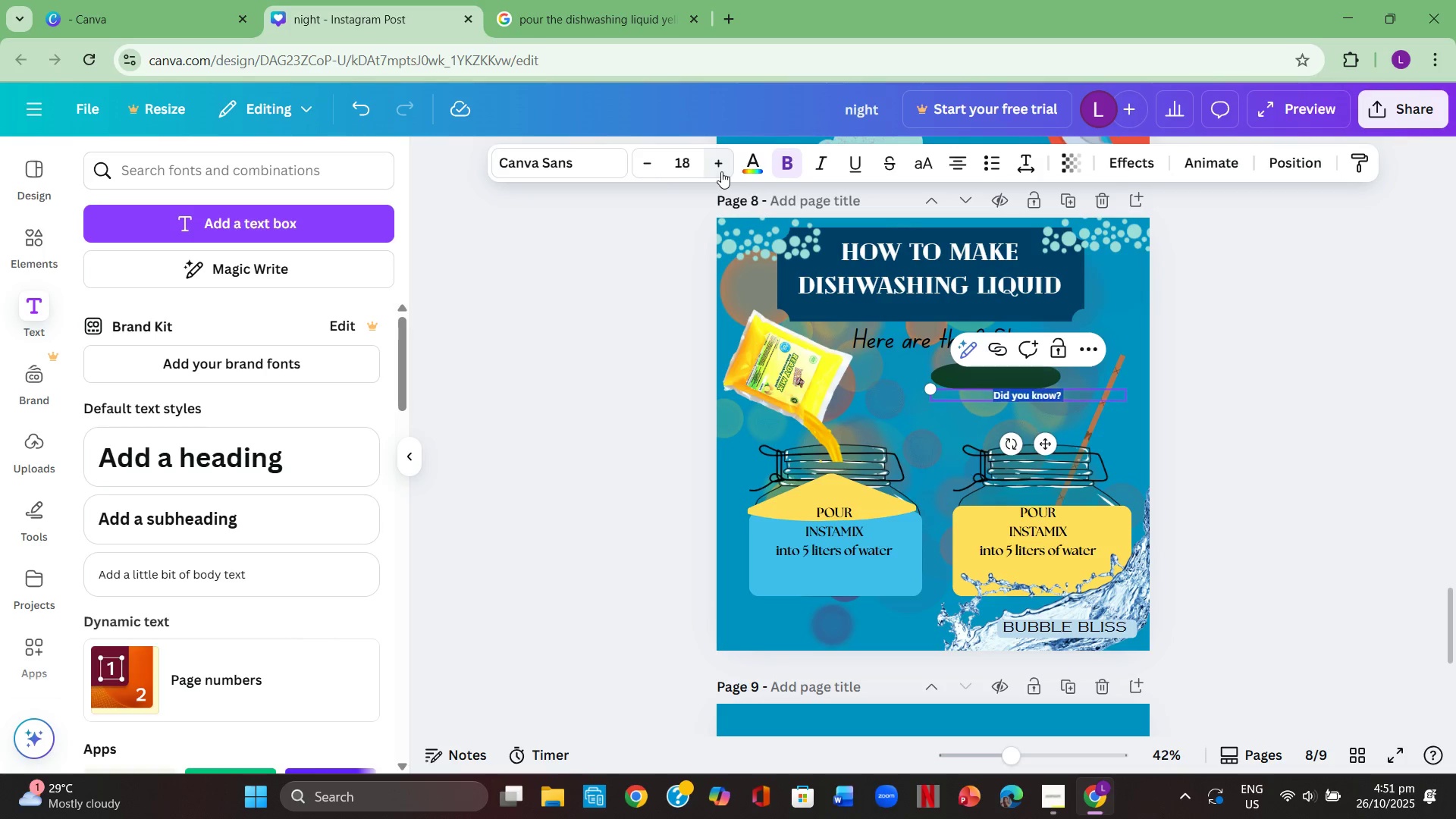 
triple_click([721, 171])
 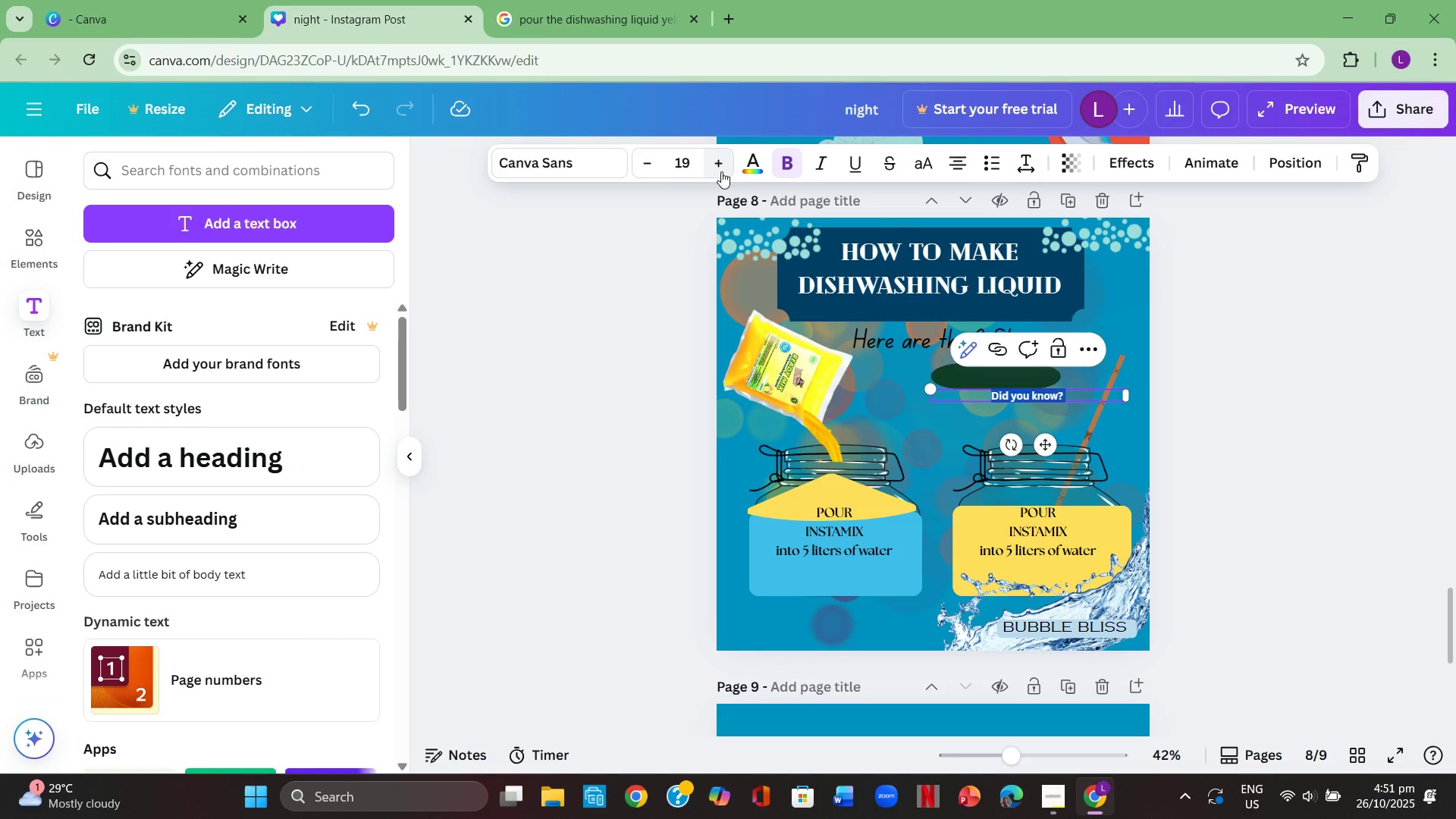 
triple_click([721, 171])
 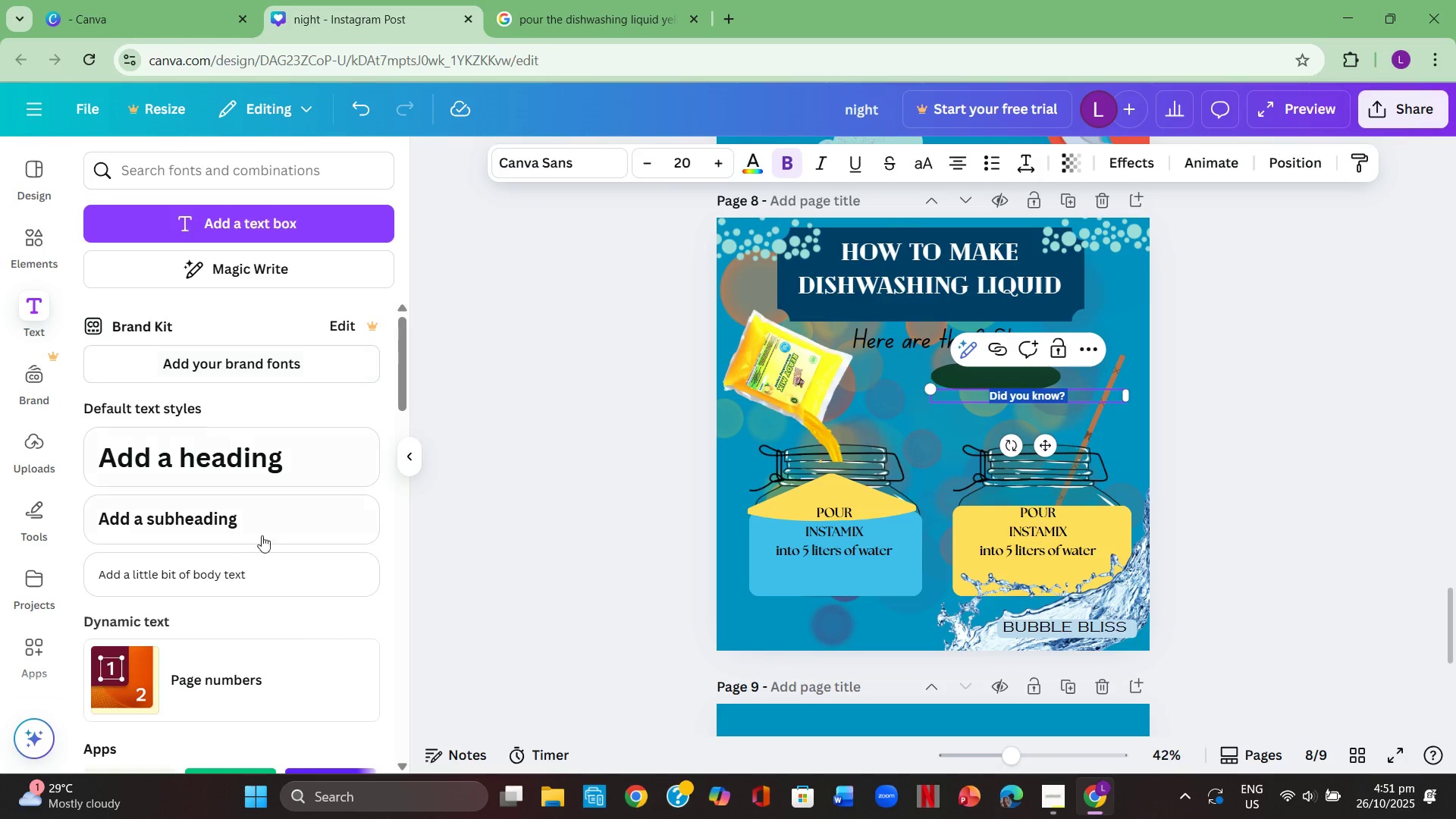 
left_click([579, 169])
 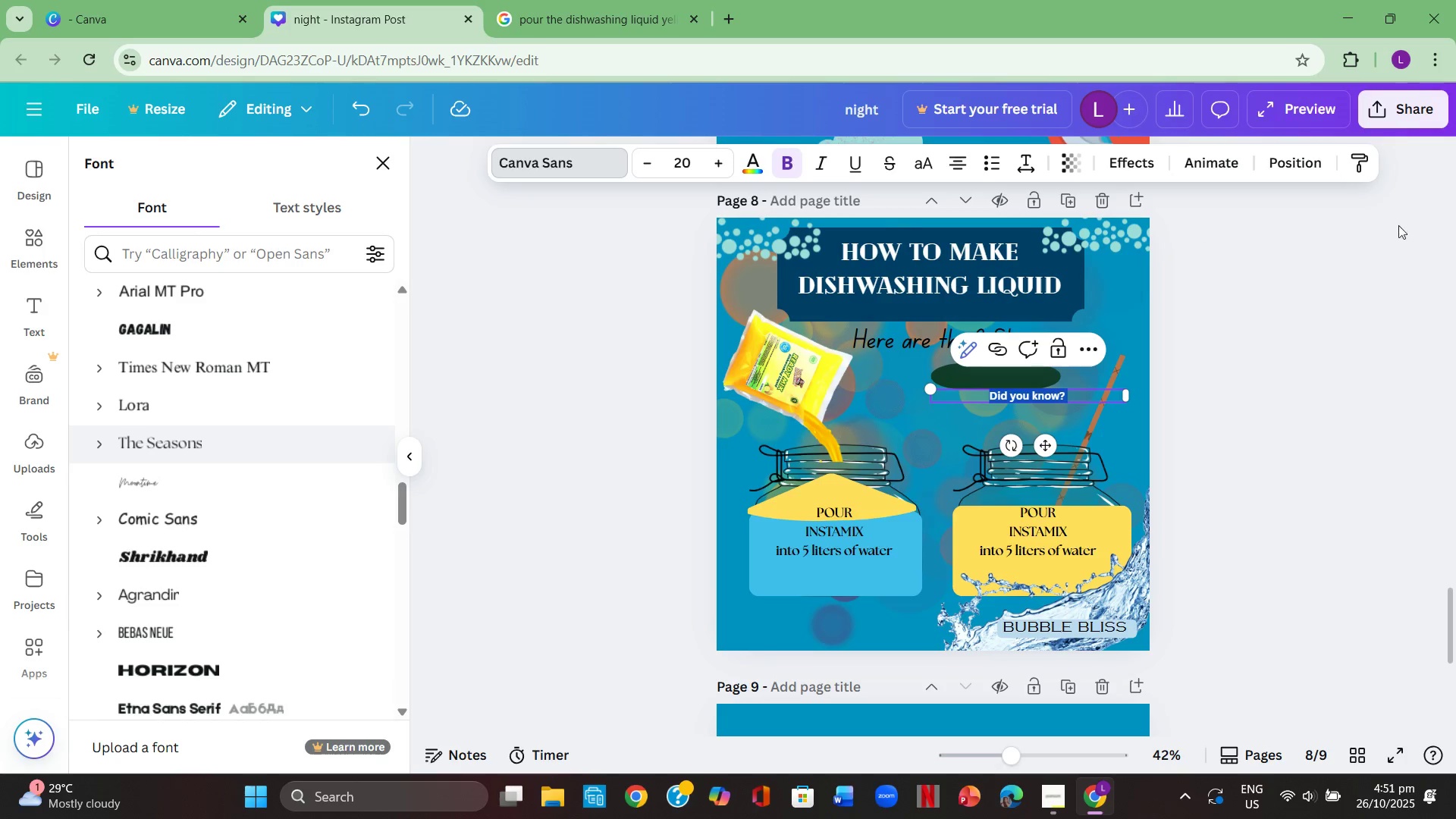 
left_click([1124, 166])
 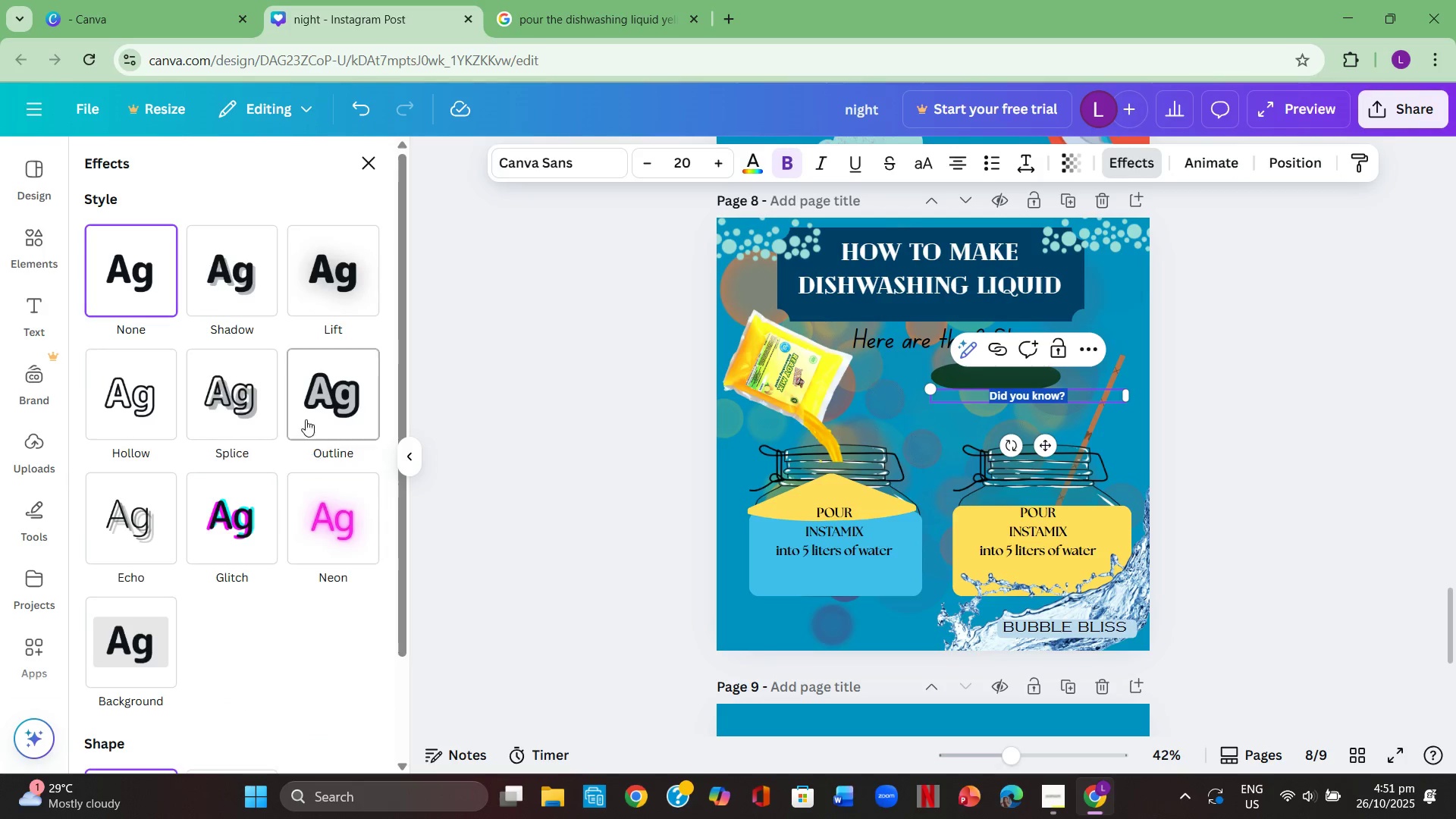 
left_click([316, 410])
 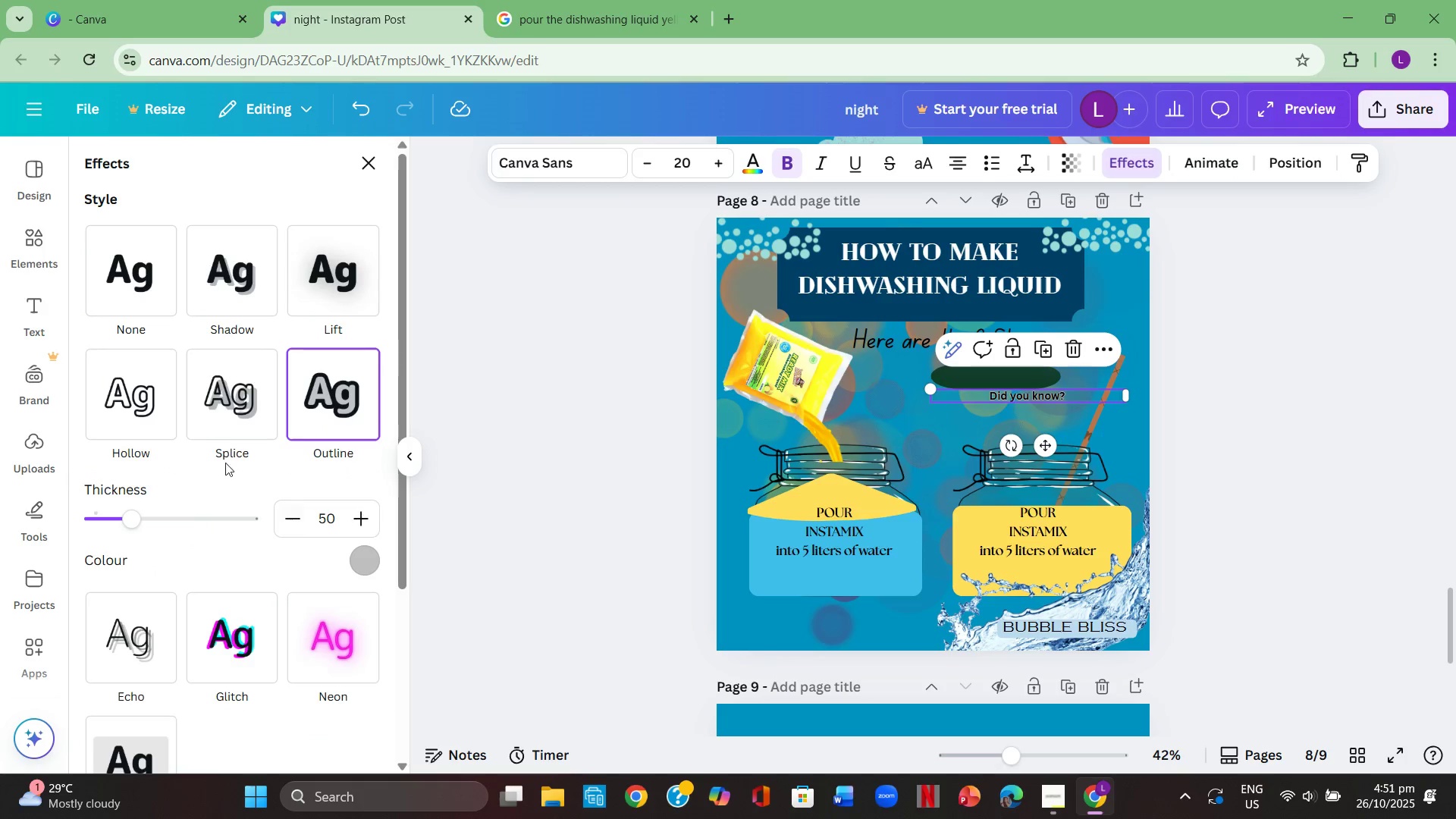 
scroll: coordinate [249, 459], scroll_direction: down, amount: 4.0
 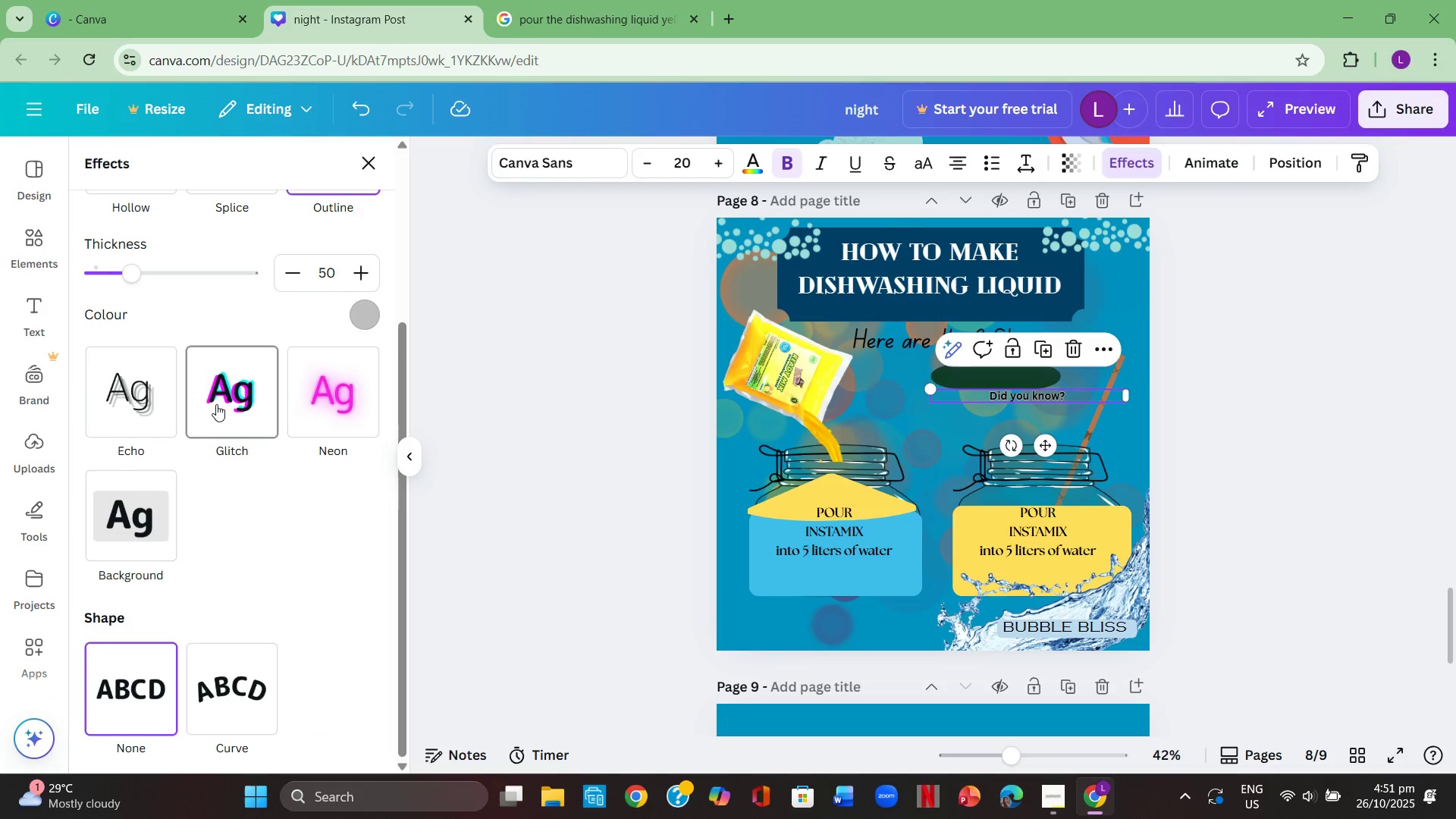 
left_click([216, 404])
 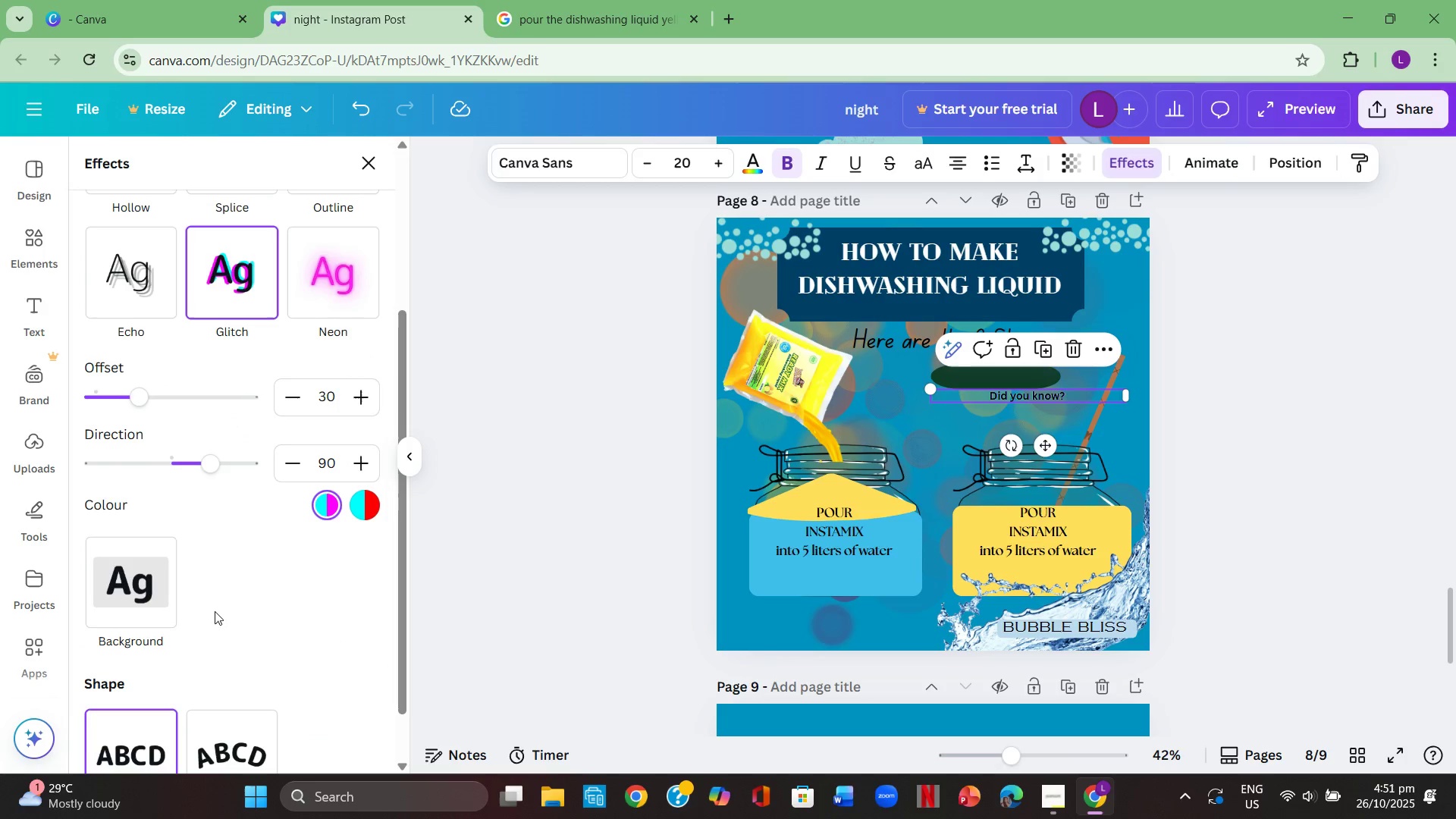 
scroll: coordinate [233, 597], scroll_direction: down, amount: 2.0
 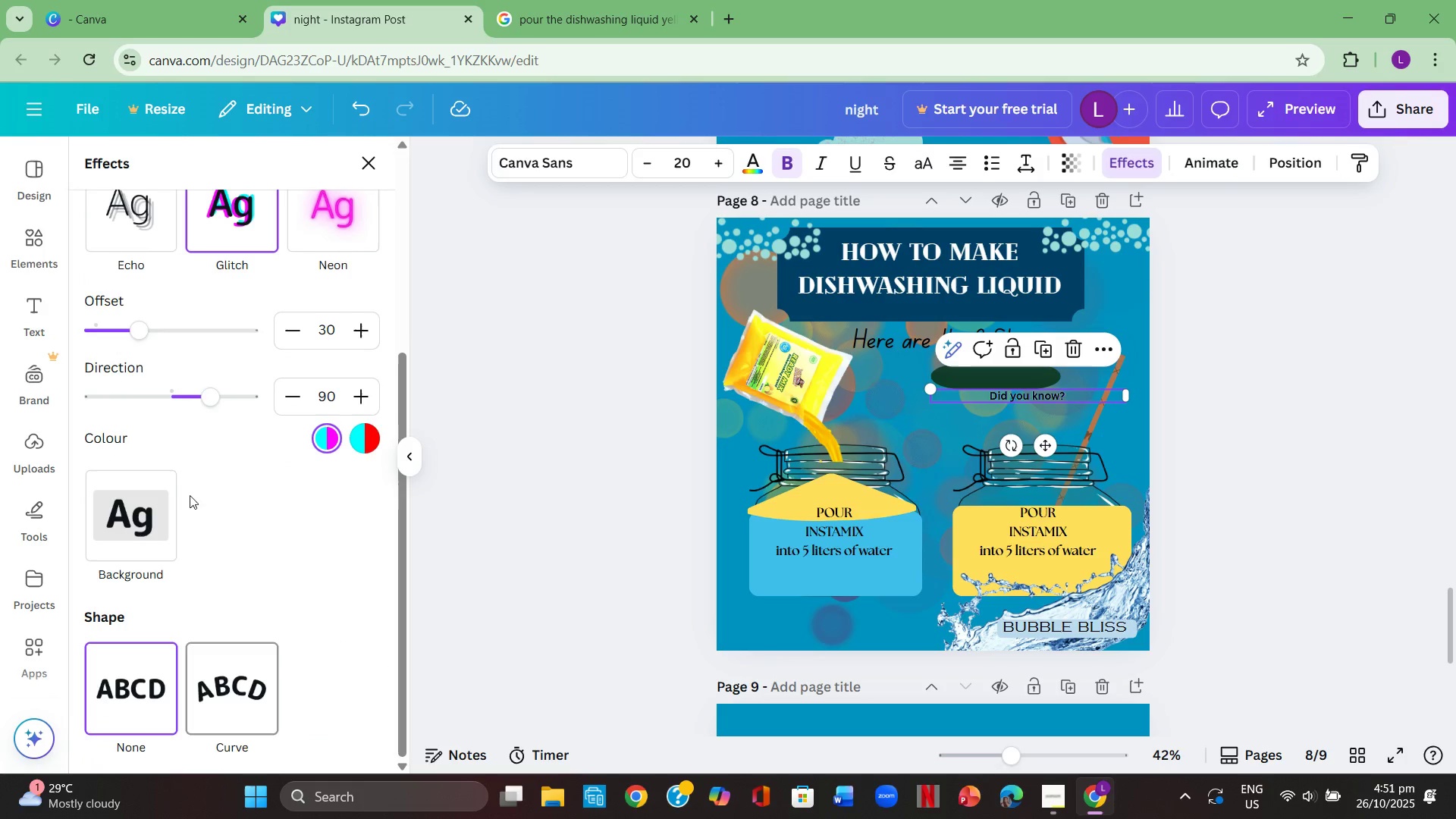 
scroll: coordinate [200, 493], scroll_direction: up, amount: 2.0
 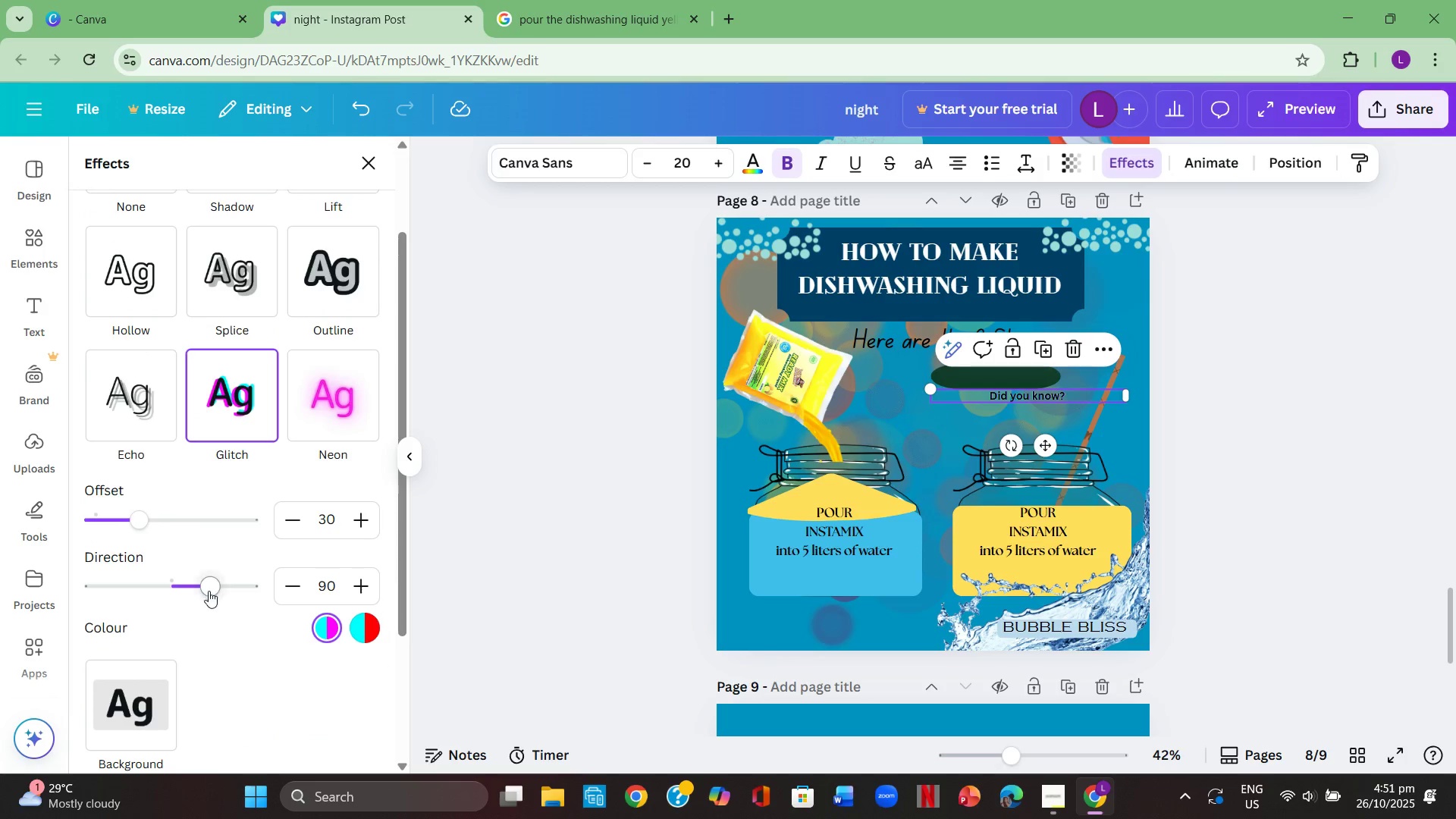 
scroll: coordinate [218, 594], scroll_direction: down, amount: 2.0
 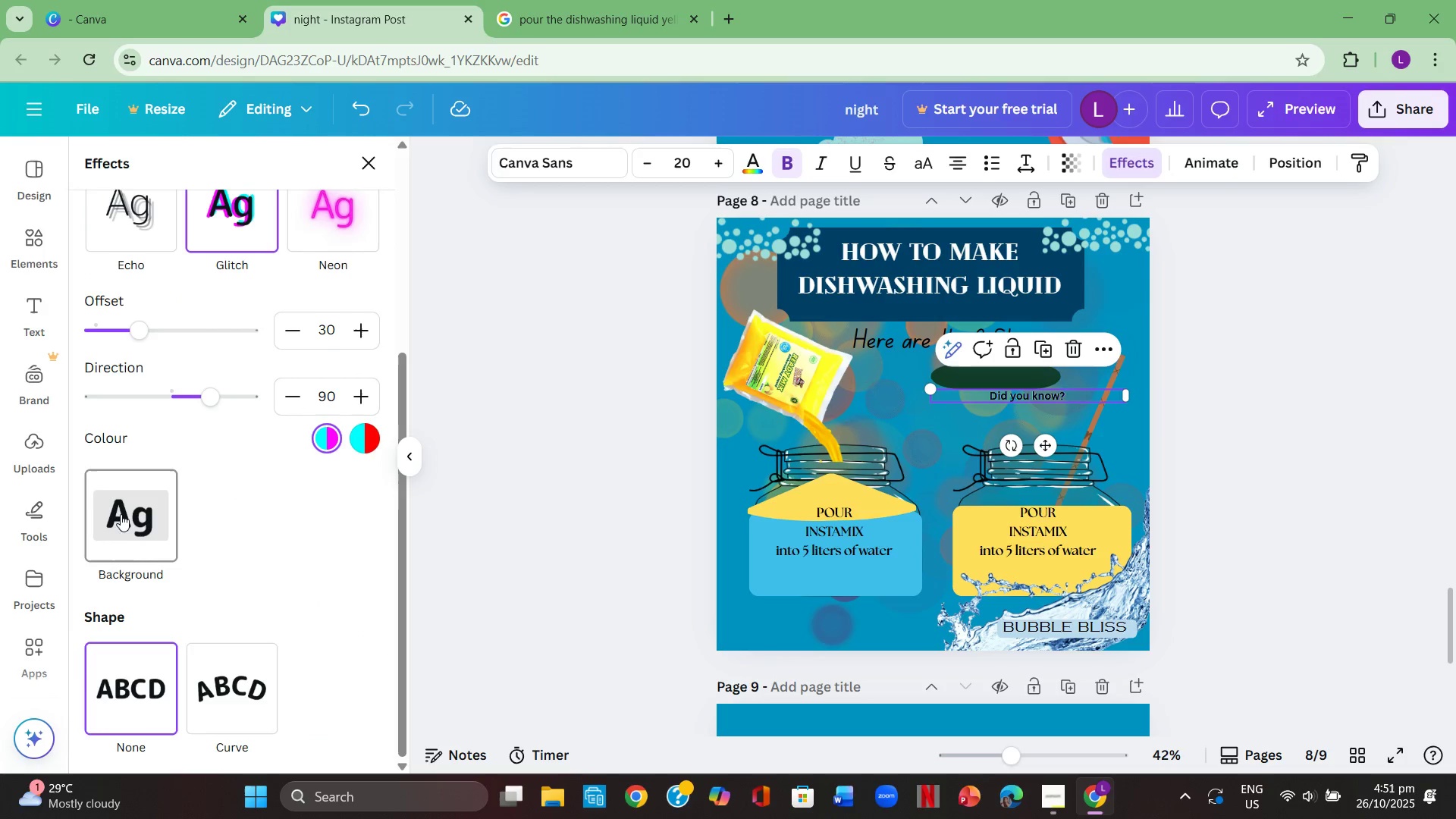 
left_click([121, 513])
 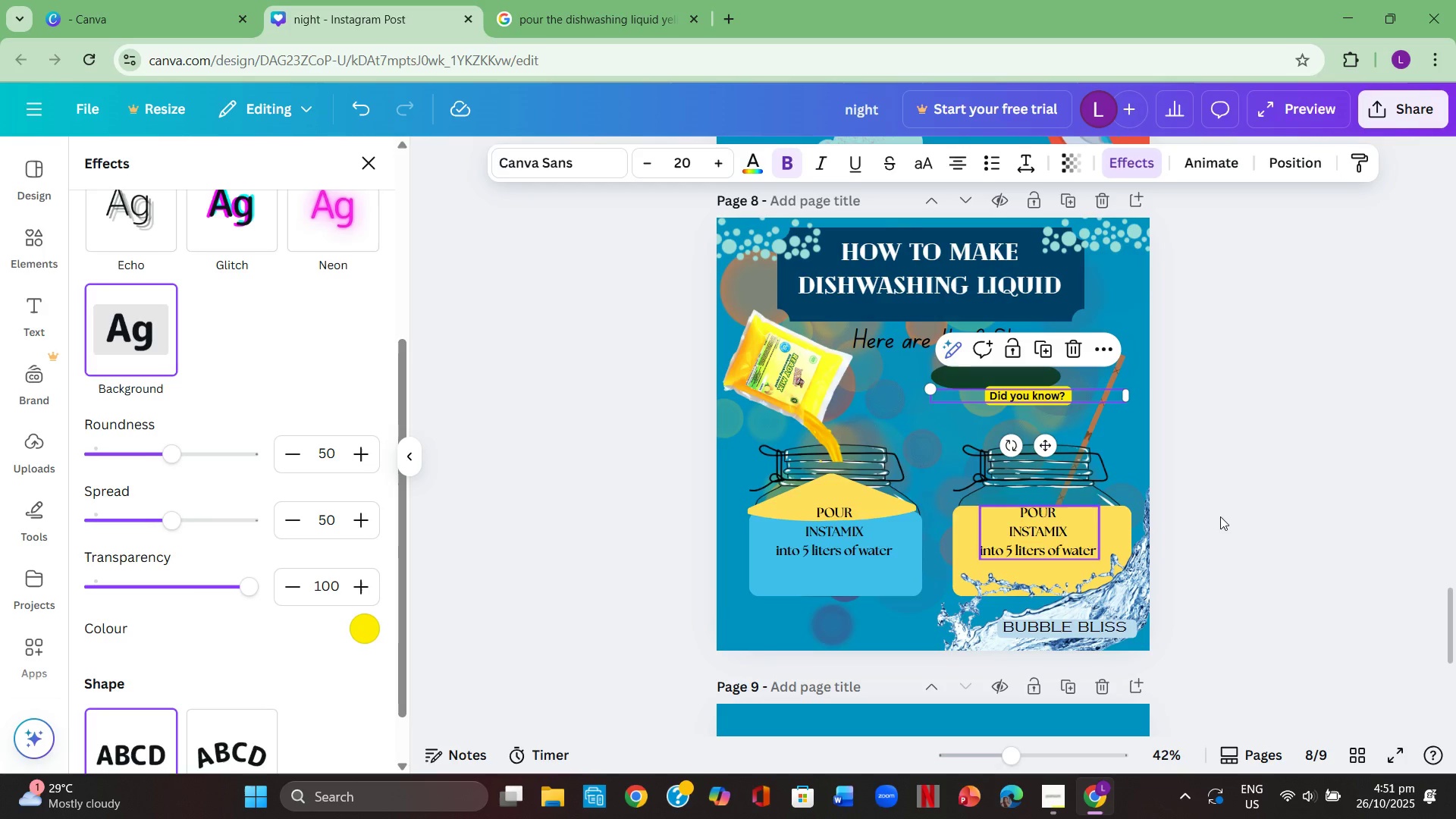 
left_click([1292, 501])
 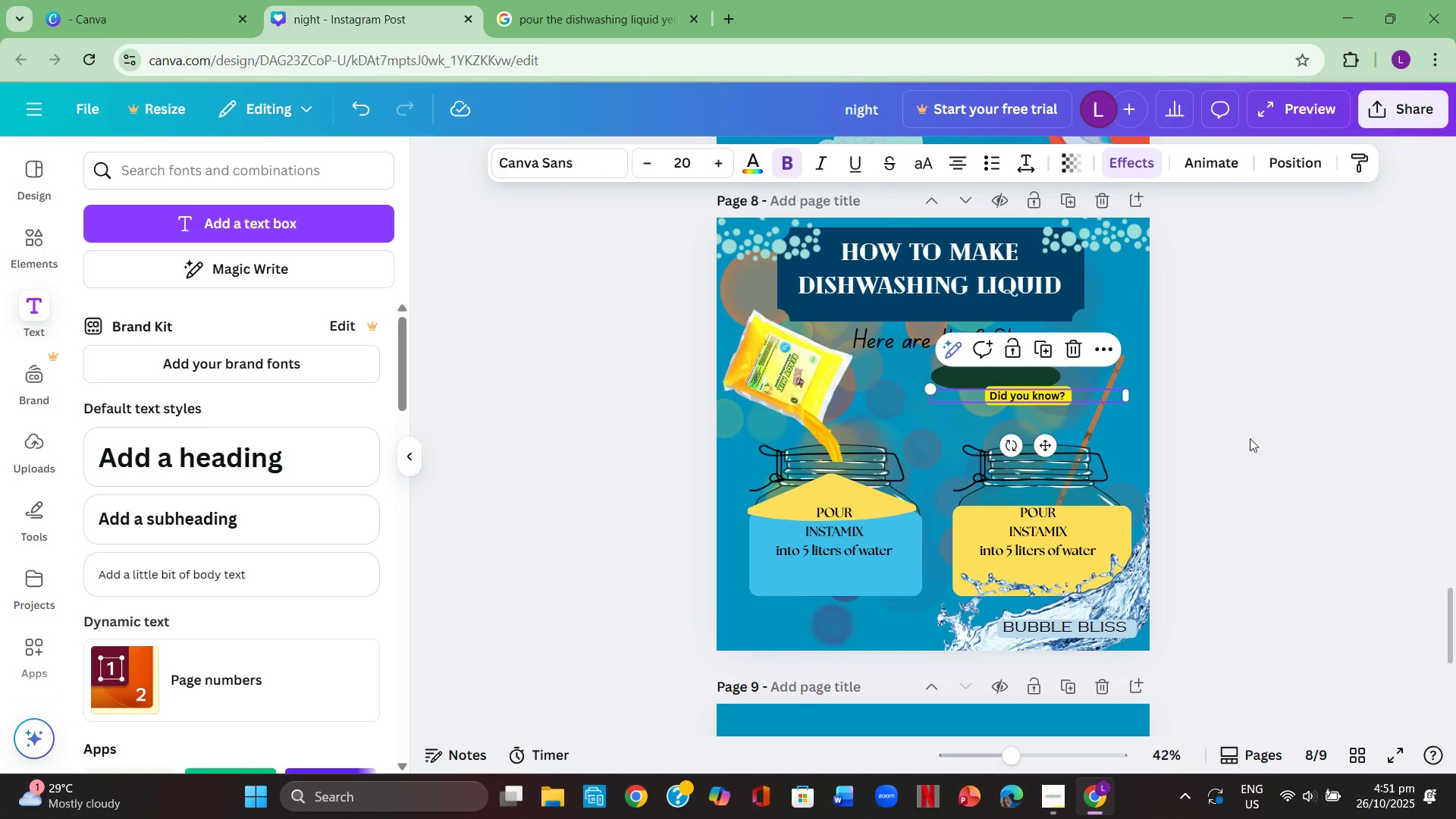 
left_click([1273, 438])
 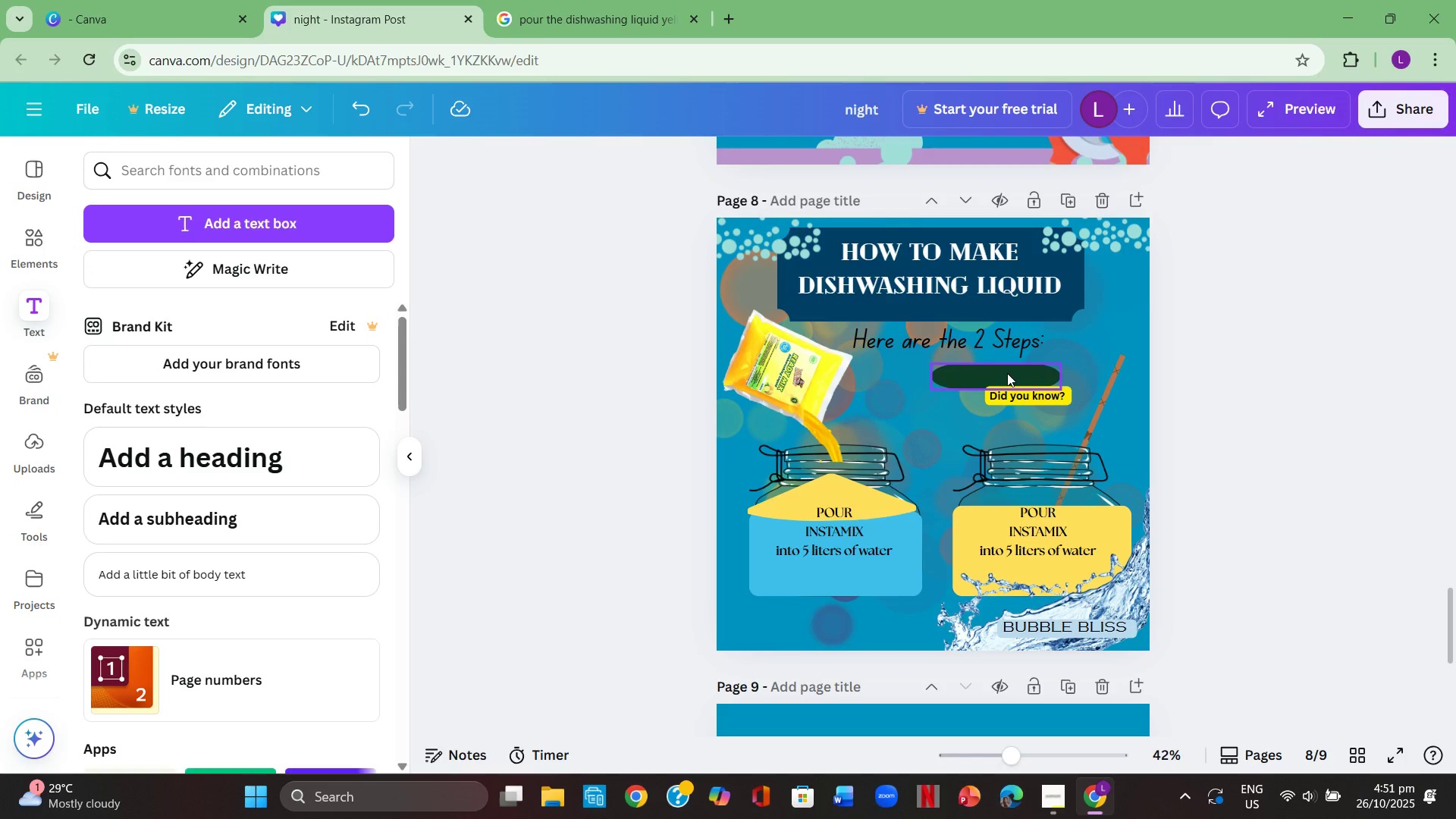 
left_click([1007, 373])
 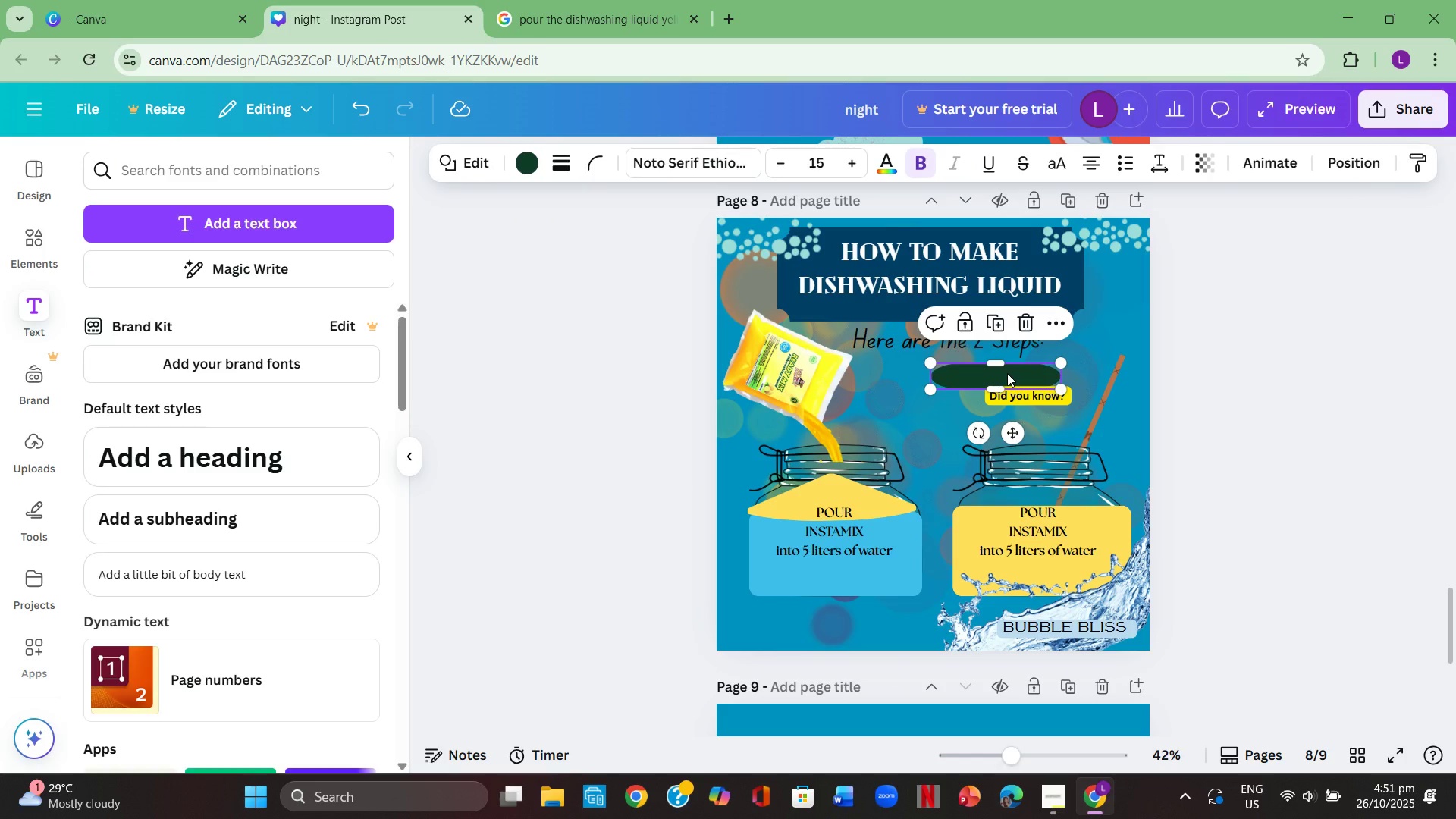 
key(Backspace)
 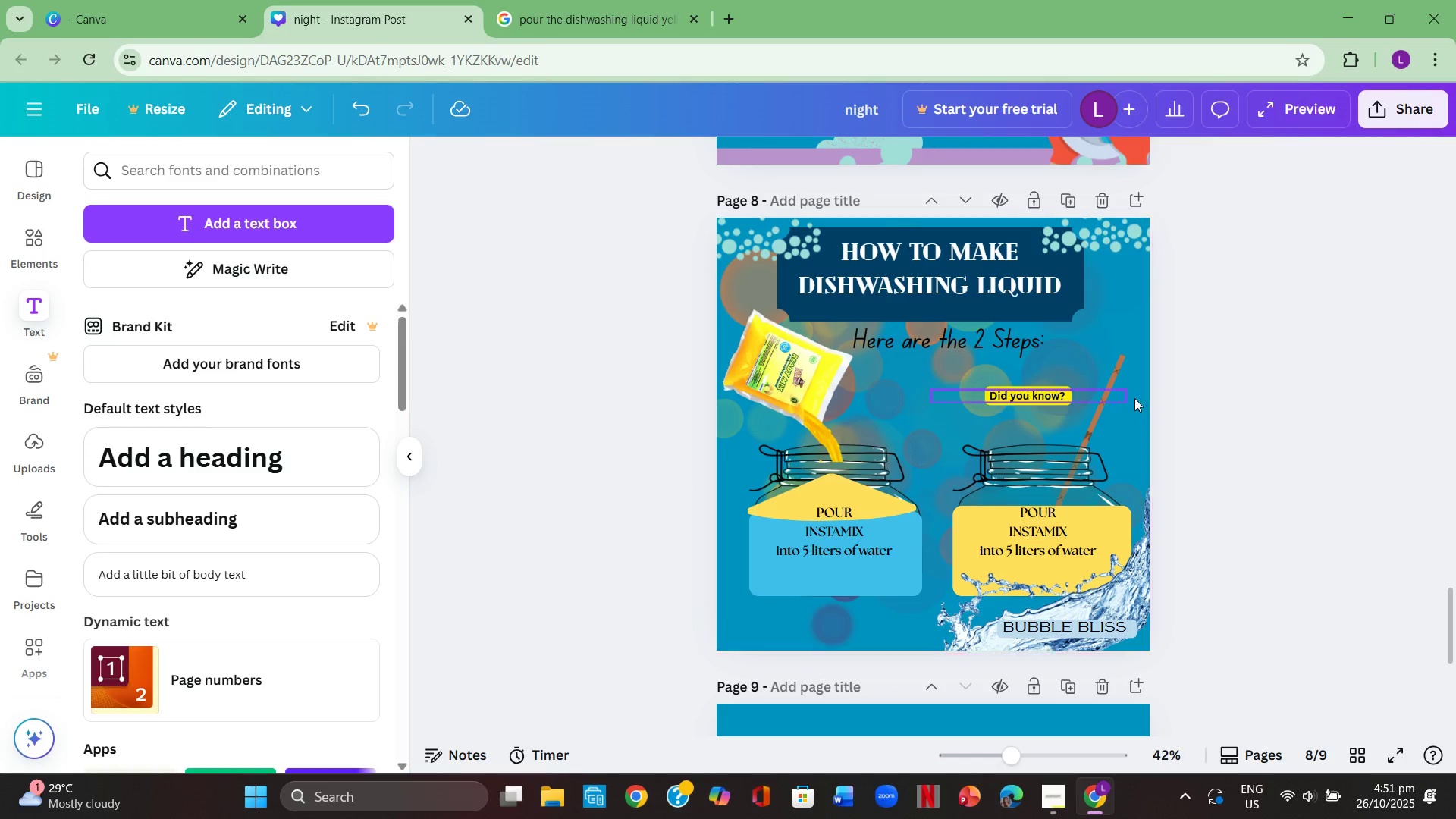 
left_click([1200, 408])
 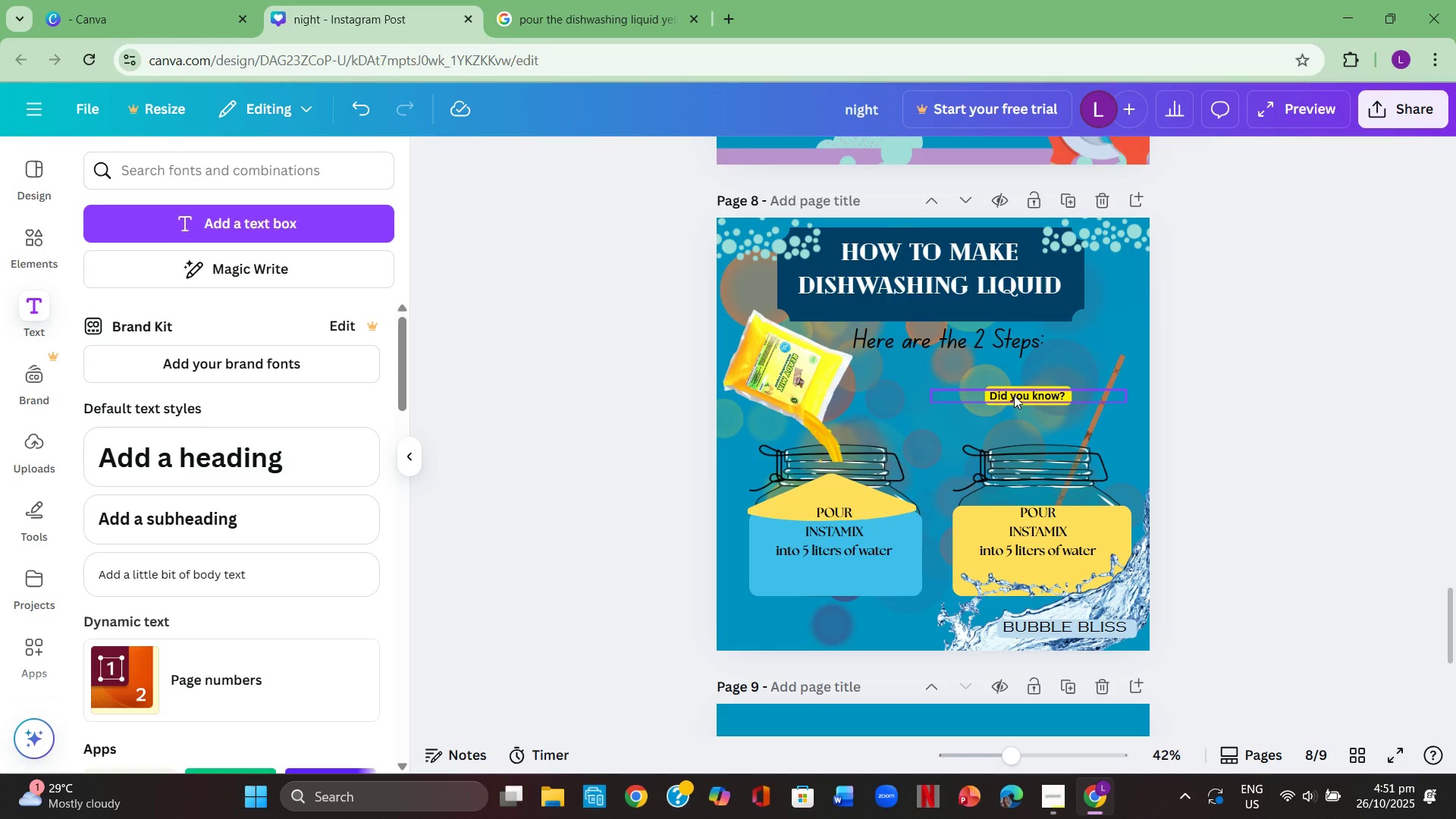 
left_click_drag(start_coordinate=[1014, 395], to_coordinate=[989, 373])
 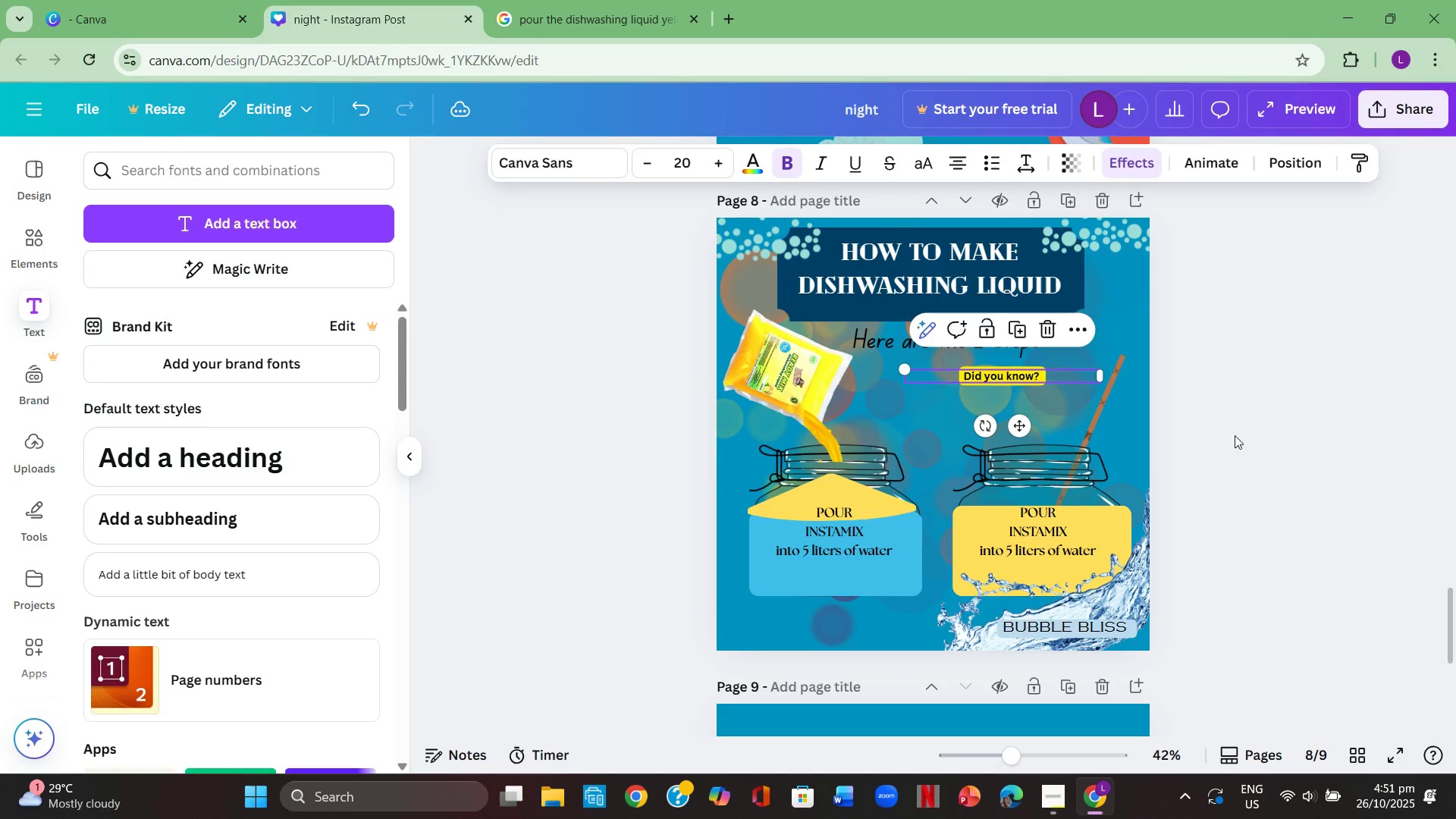 
left_click([1235, 435])
 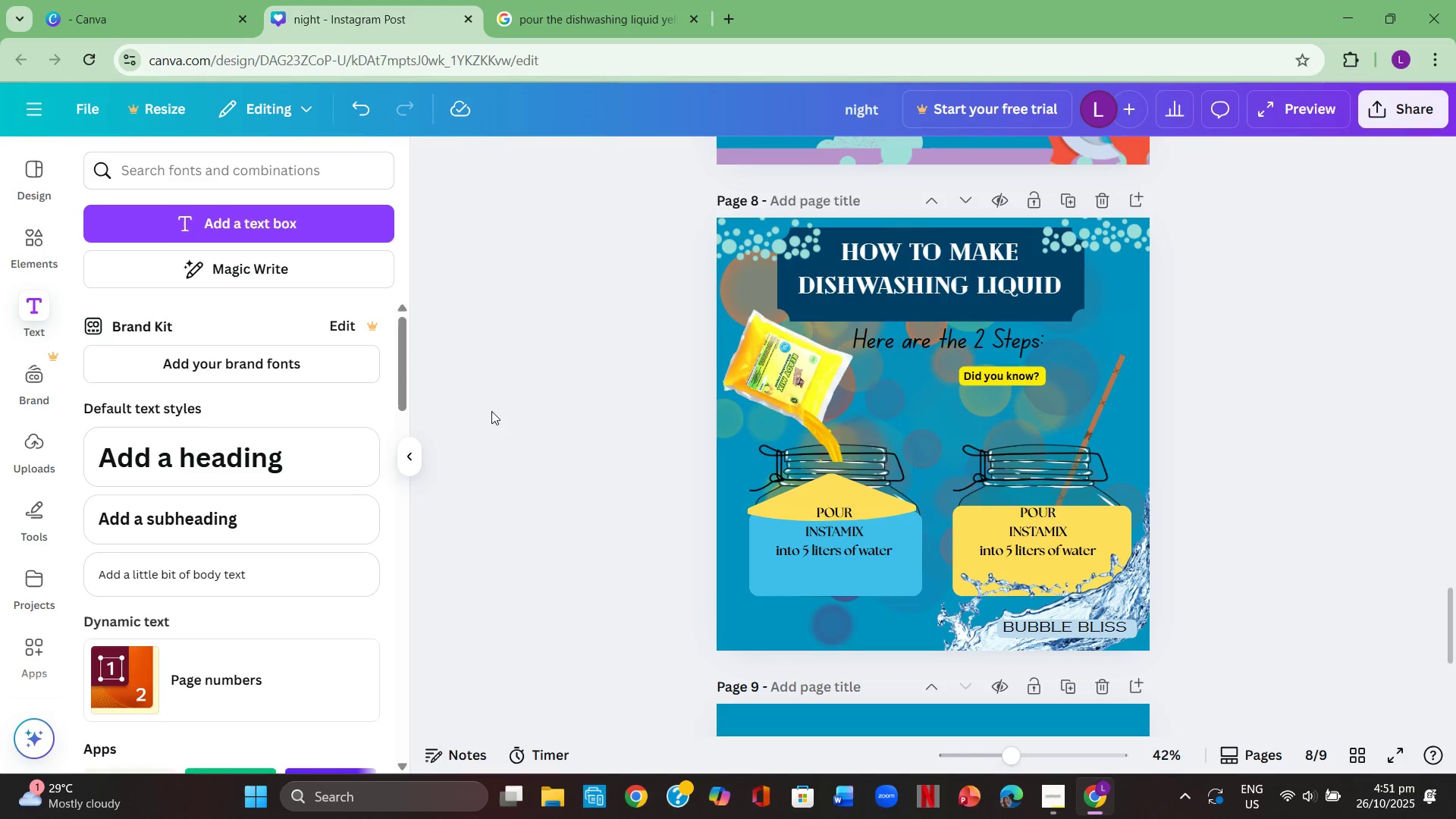 
wait(5.57)
 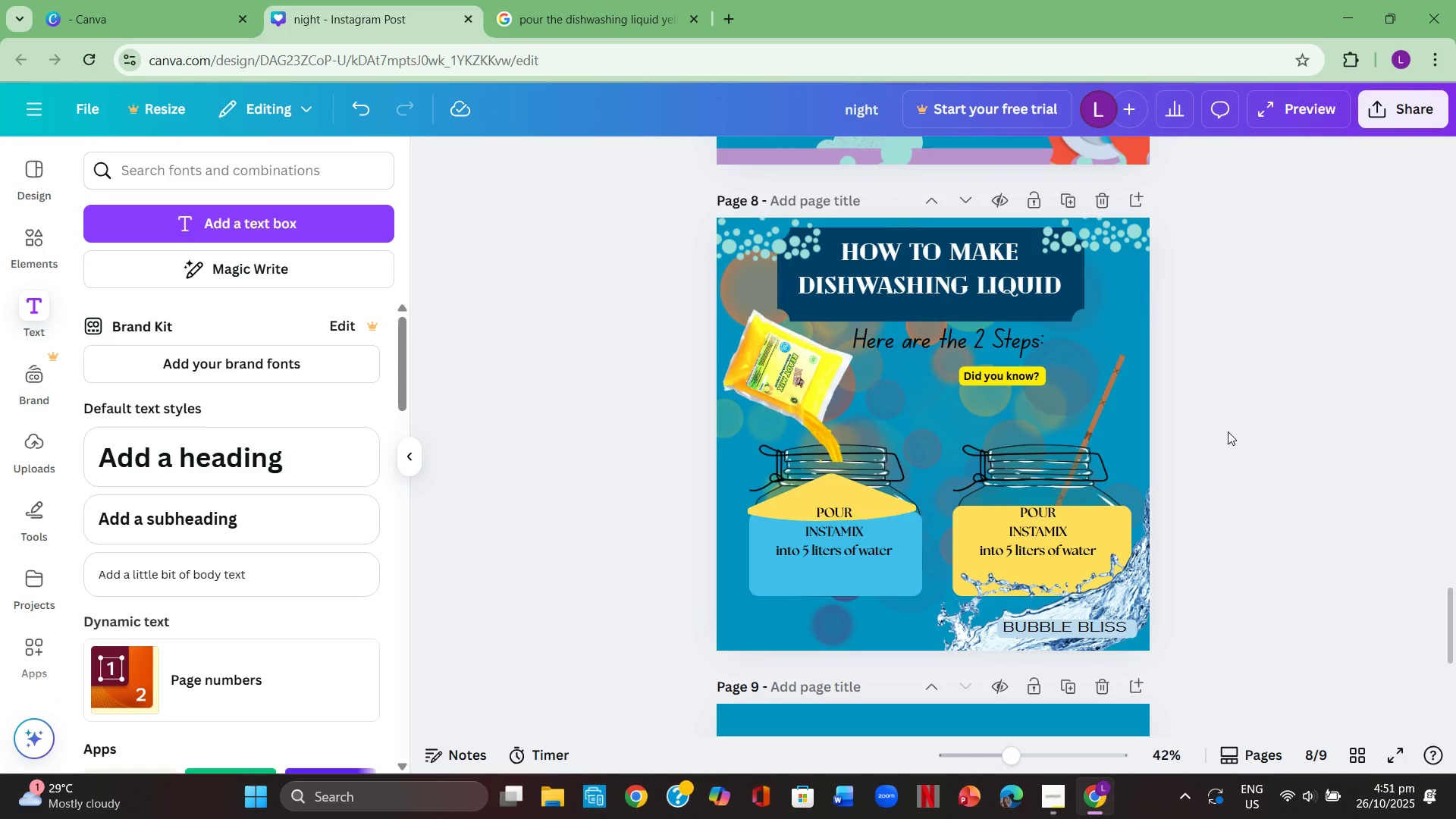 
left_click([629, 399])
 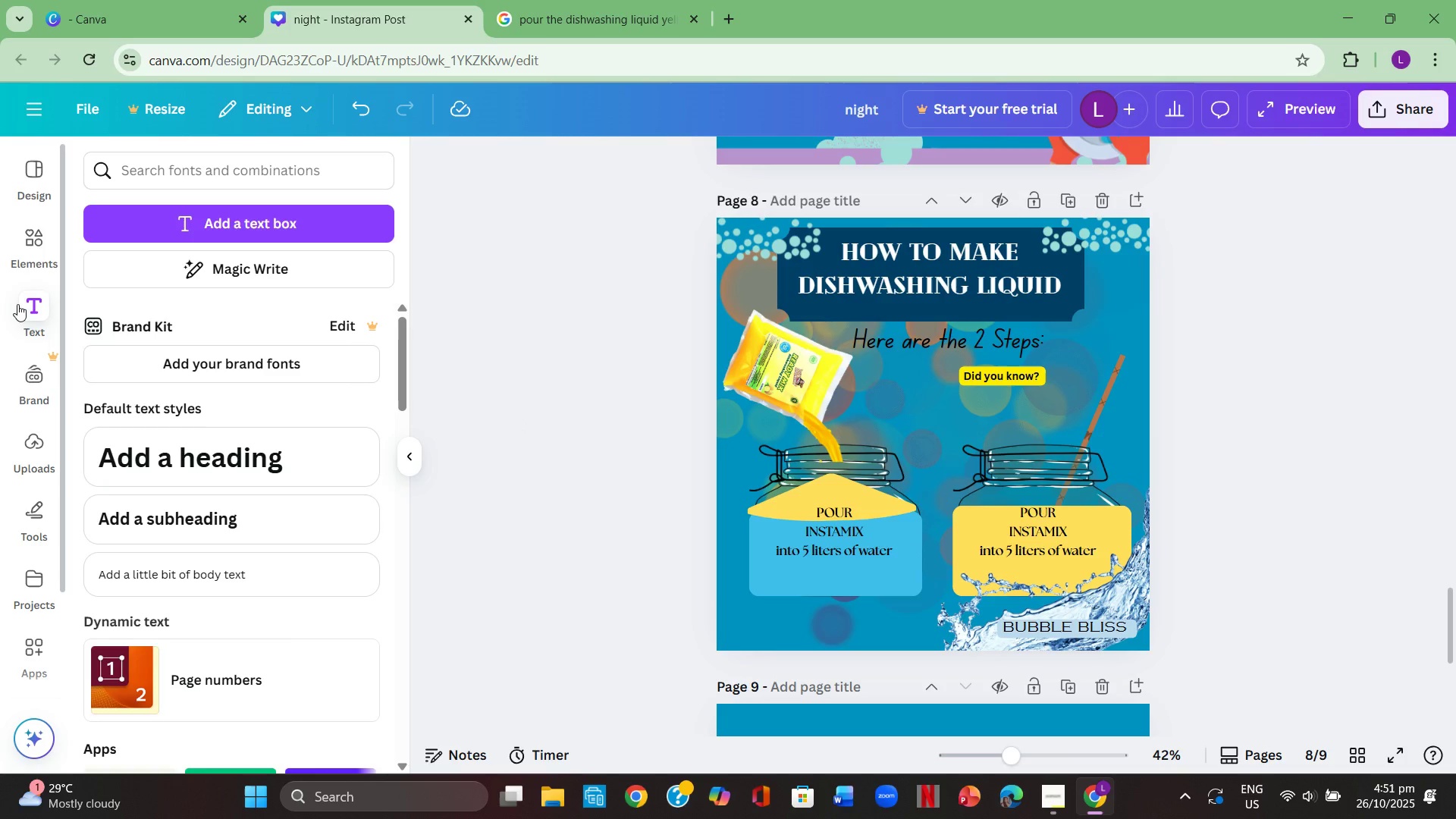 
wait(5.41)
 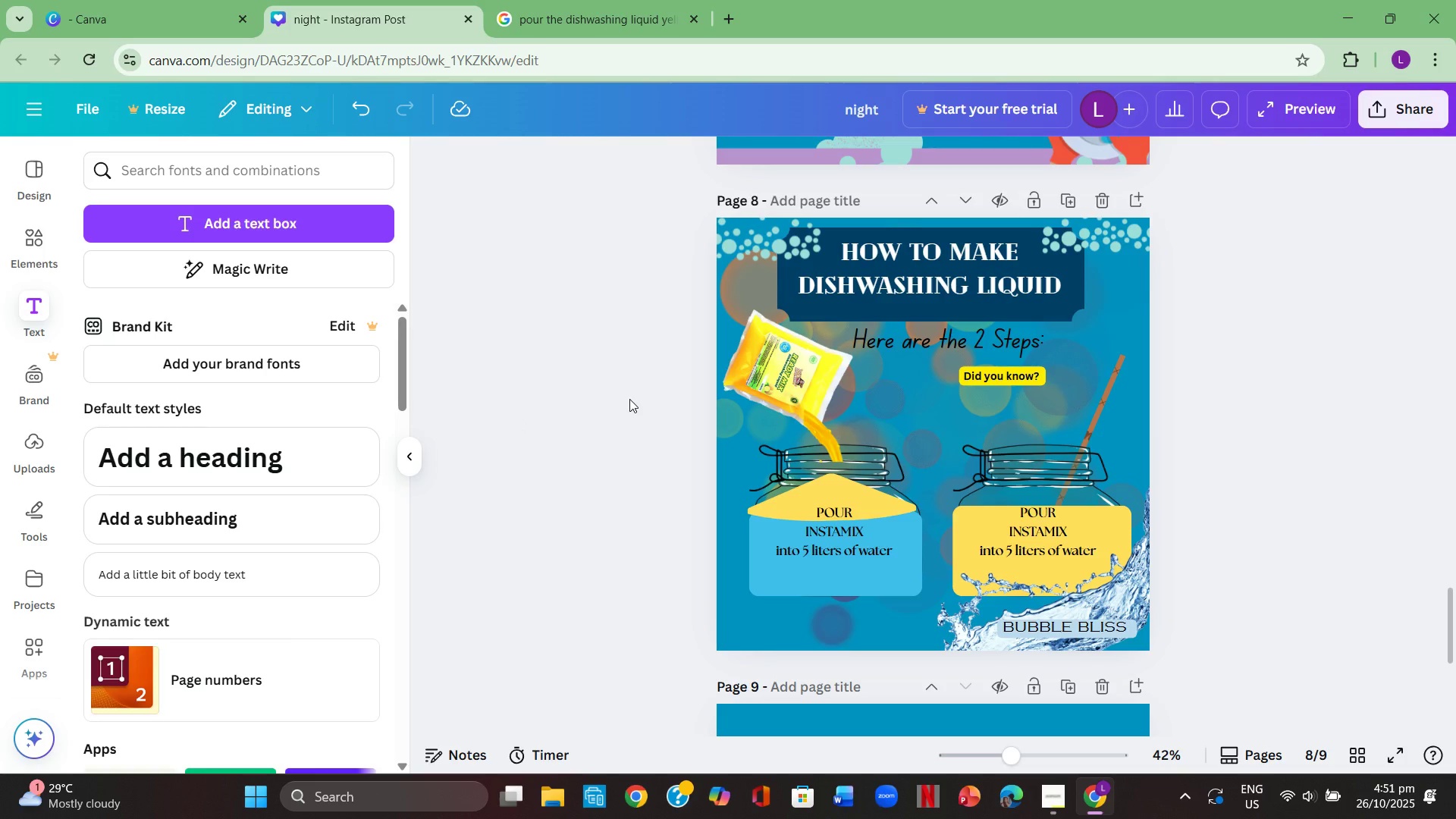 
left_click([27, 315])
 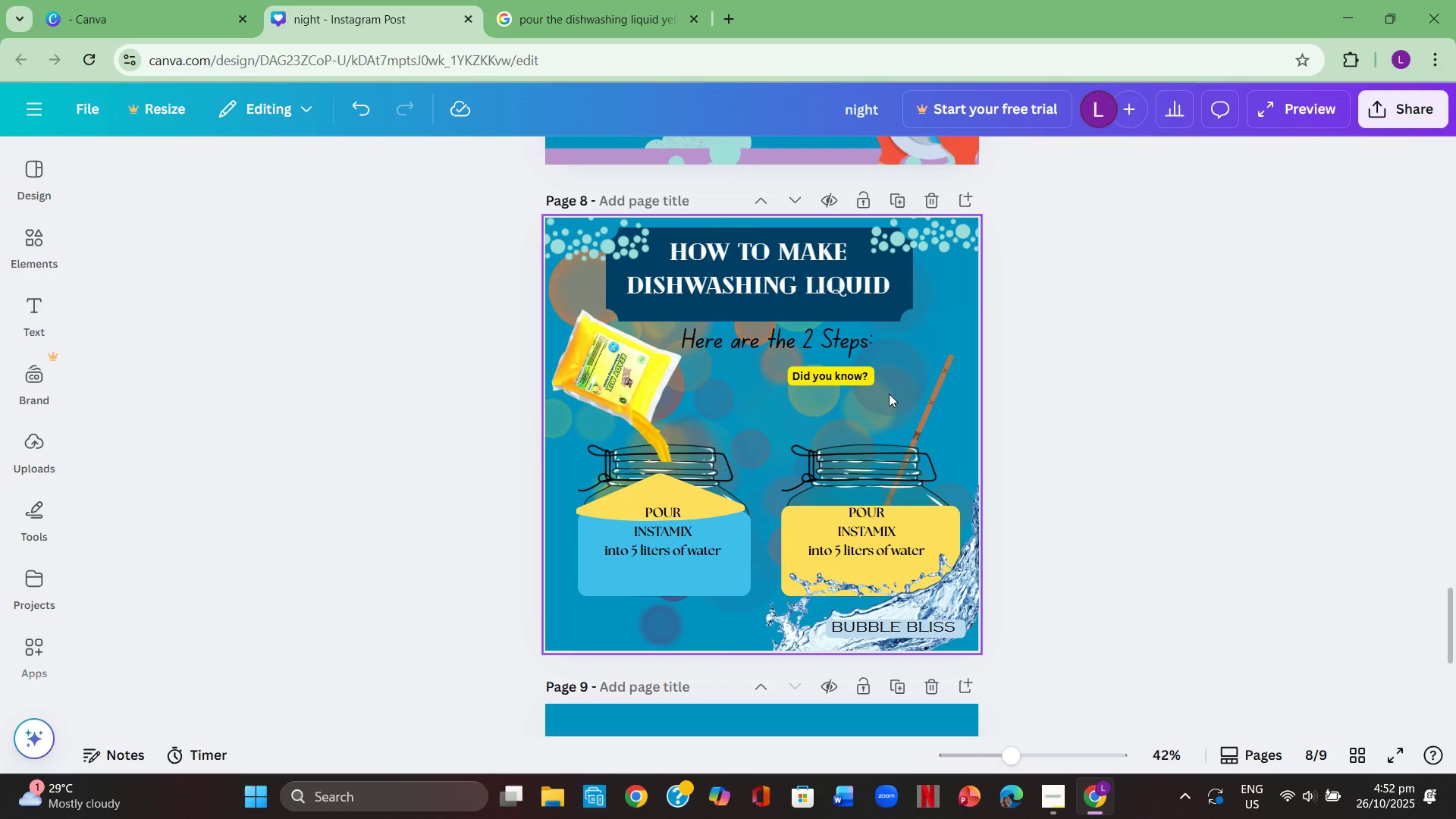 
left_click([826, 372])
 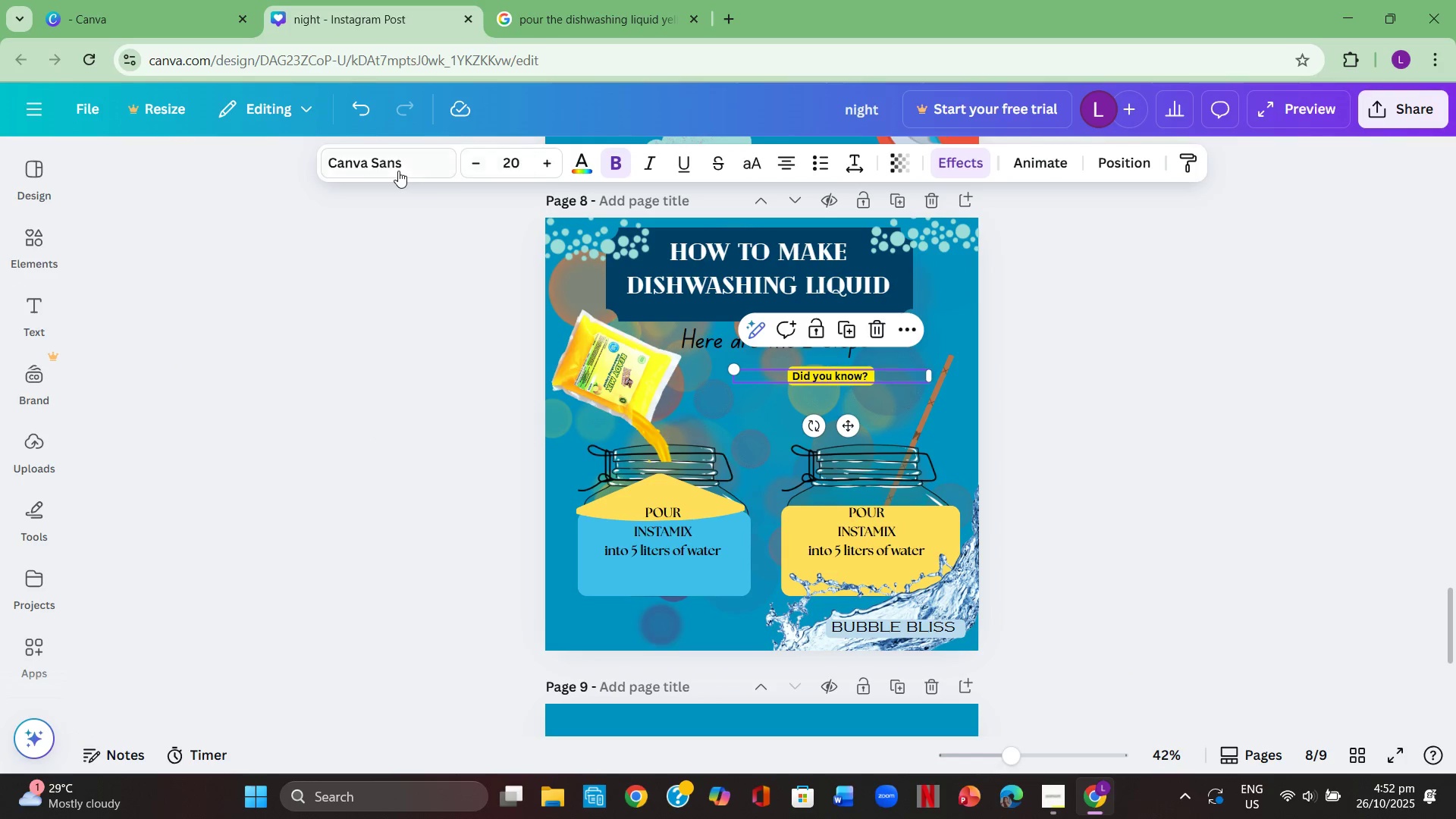 
left_click([397, 171])
 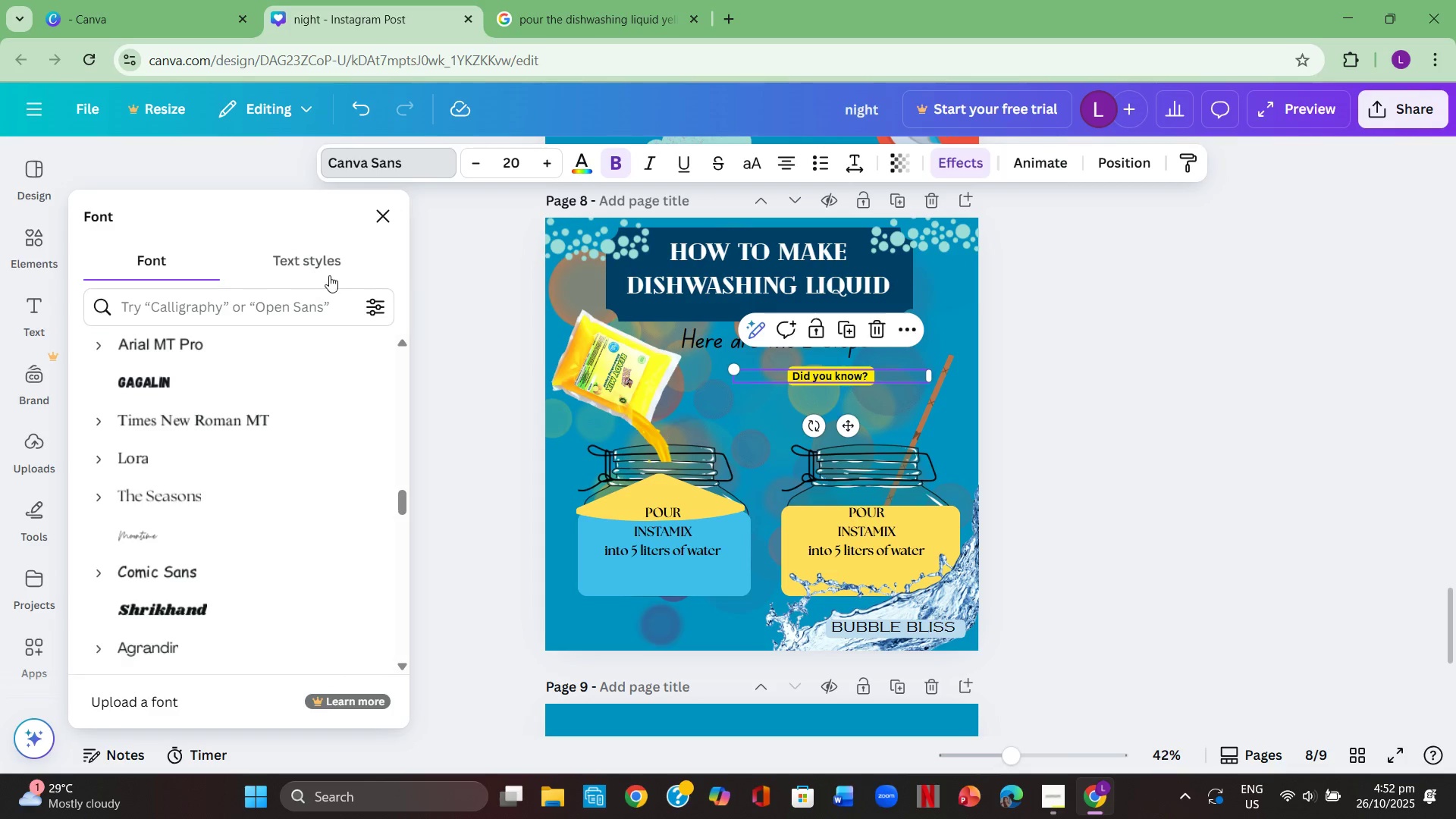 
scroll: coordinate [284, 397], scroll_direction: up, amount: 17.0
 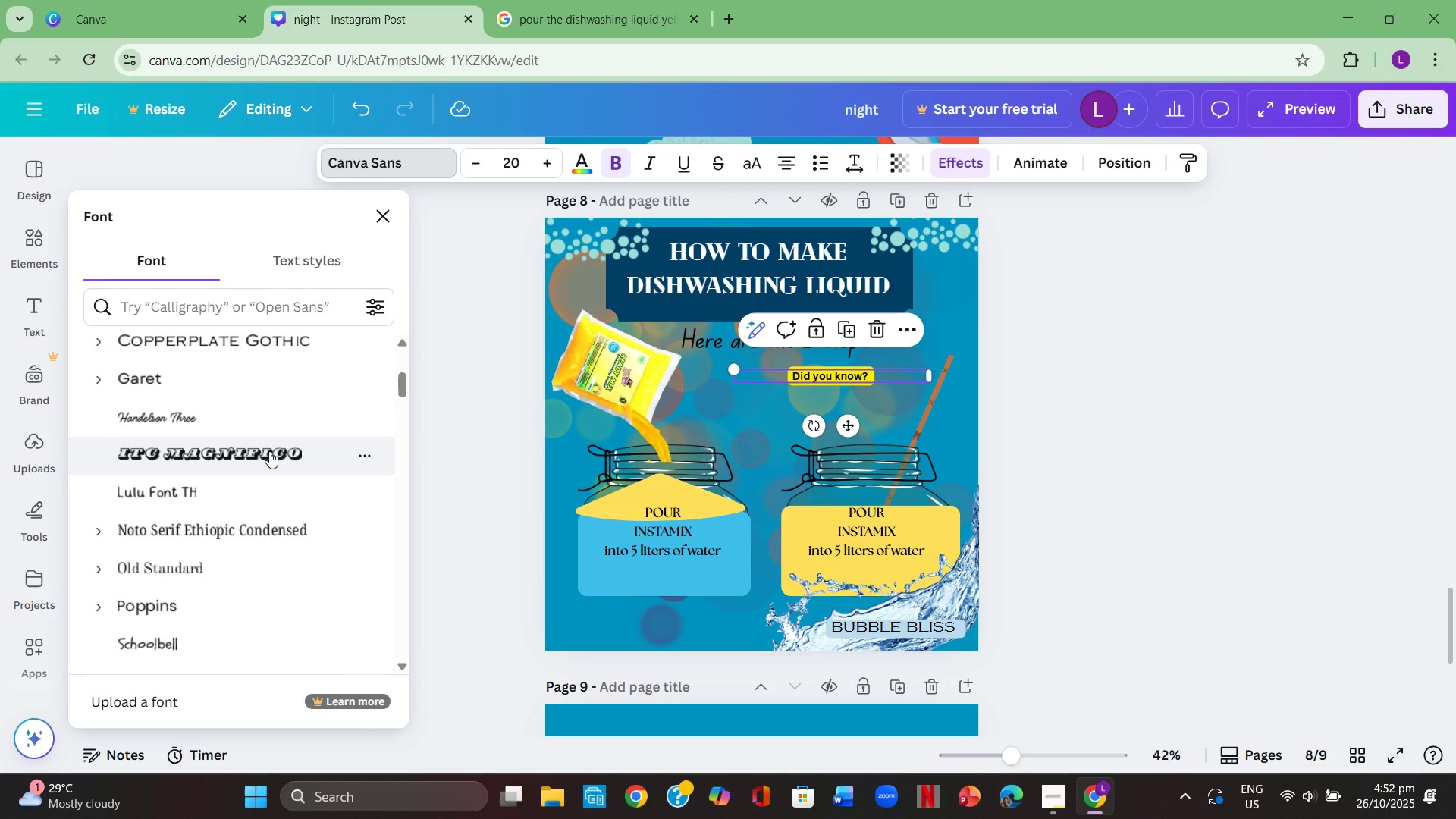 
left_click([269, 450])
 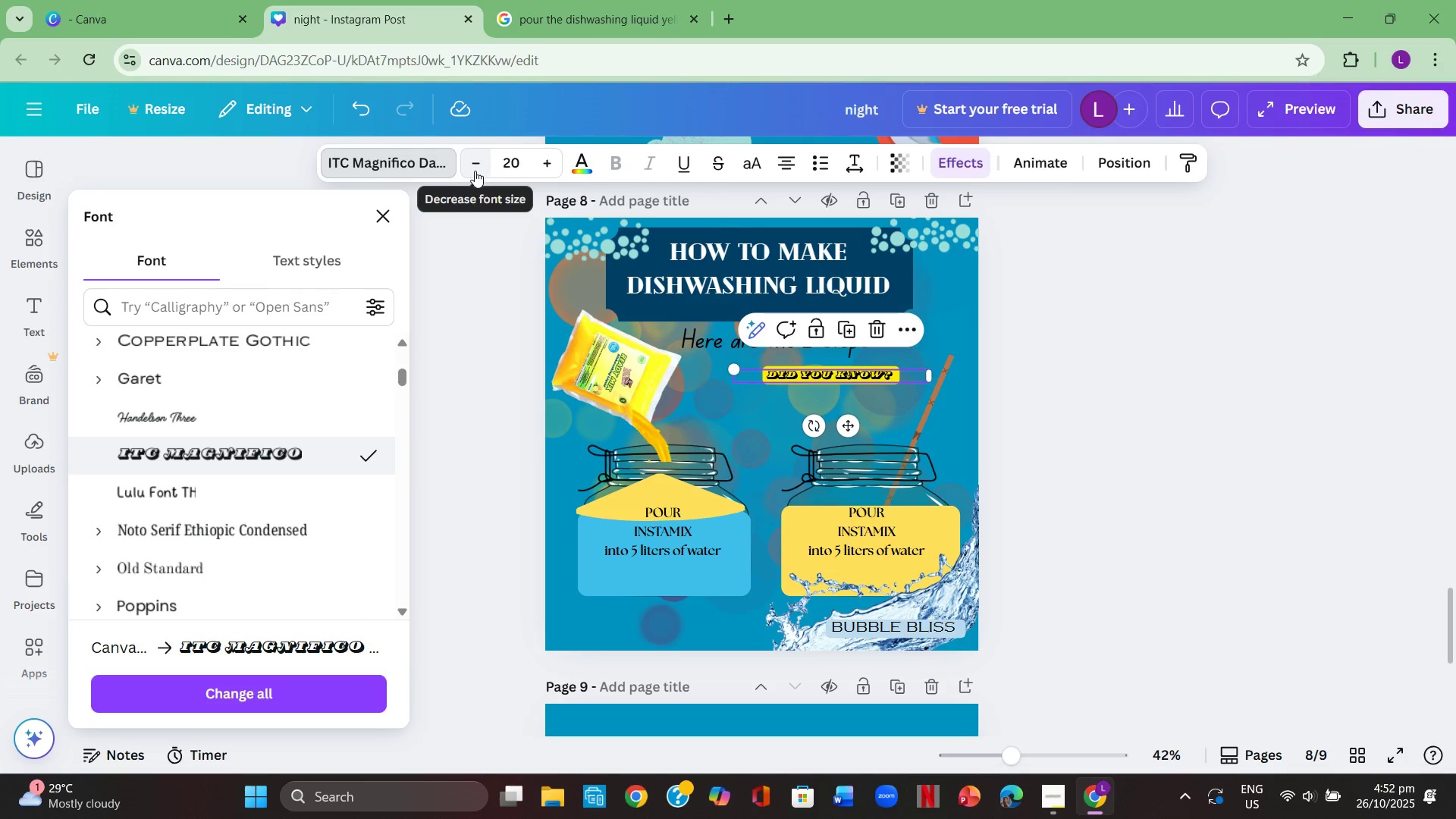 
double_click([487, 321])
 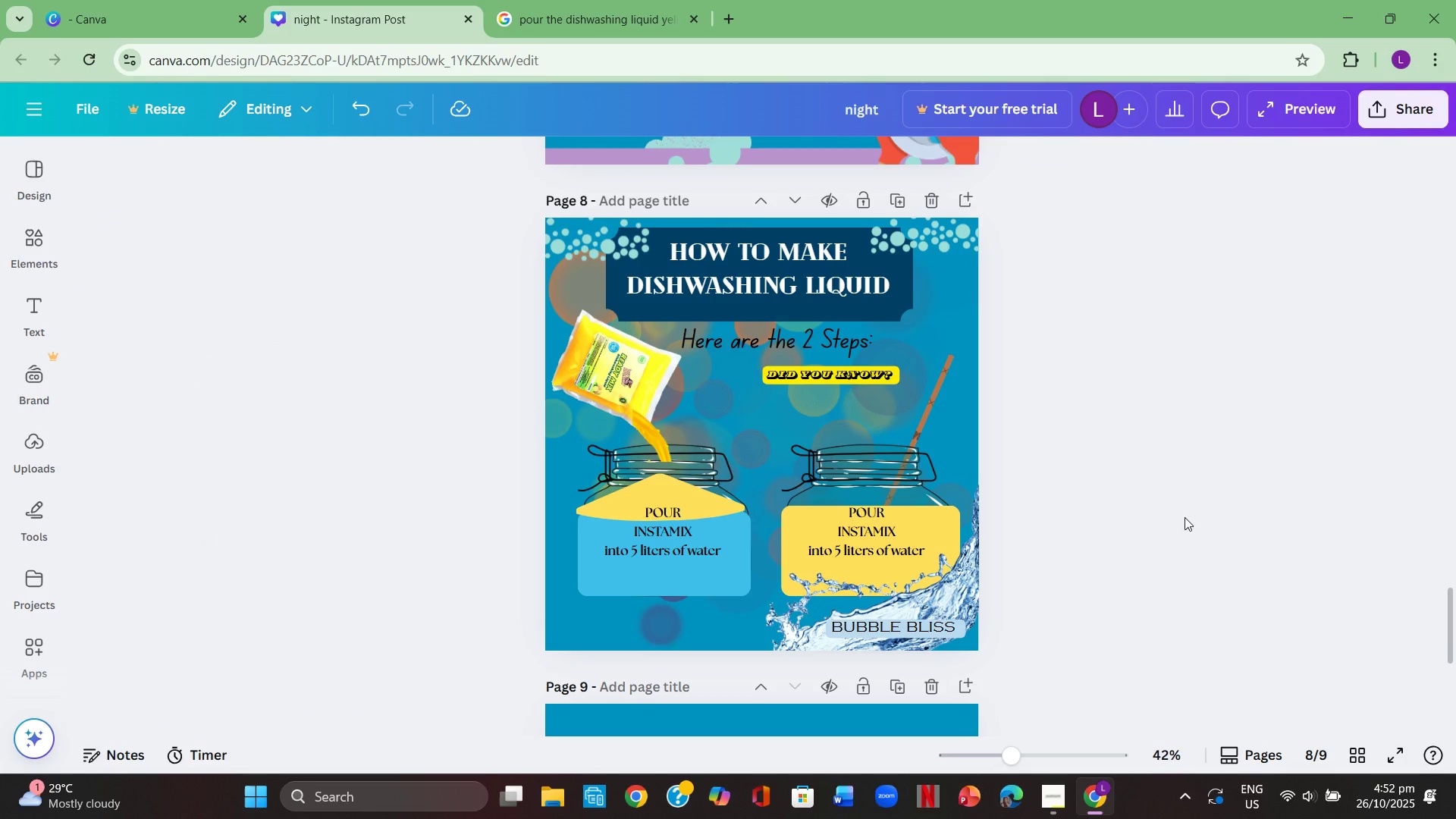 
scroll: coordinate [1185, 517], scroll_direction: down, amount: 1.0
 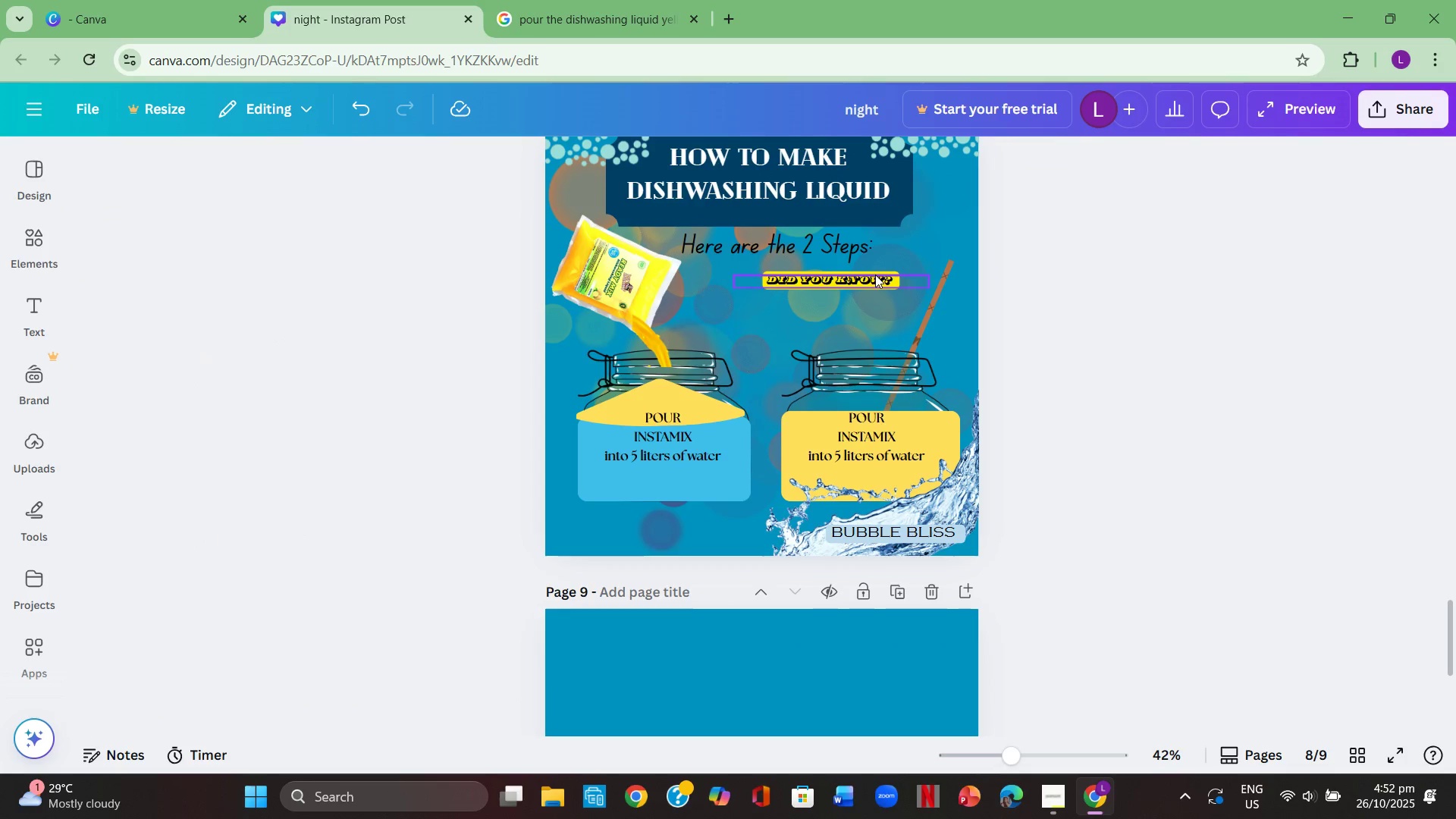 
left_click_drag(start_coordinate=[875, 275], to_coordinate=[702, 508])
 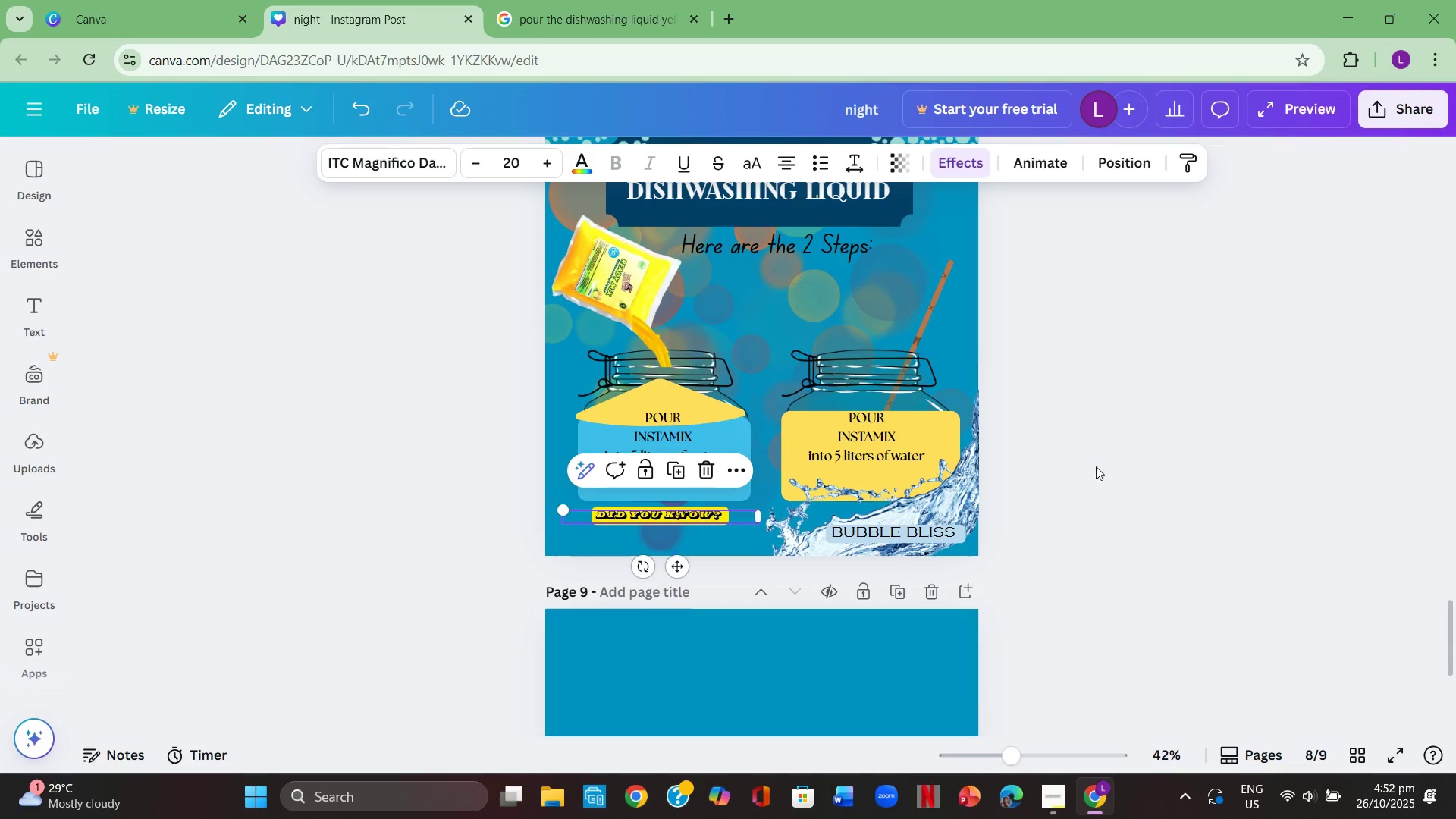 
left_click([1175, 467])
 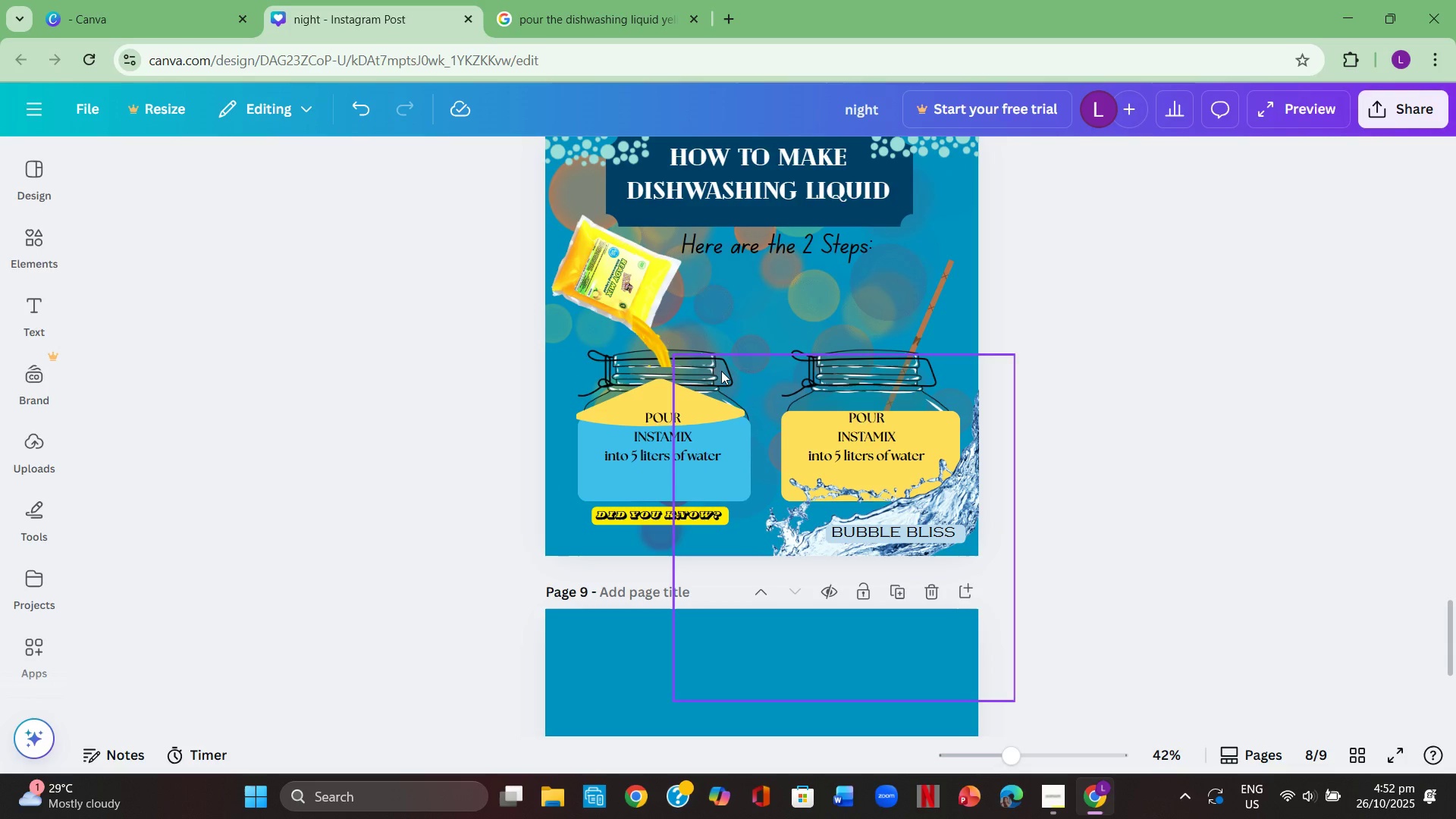 
wait(5.18)
 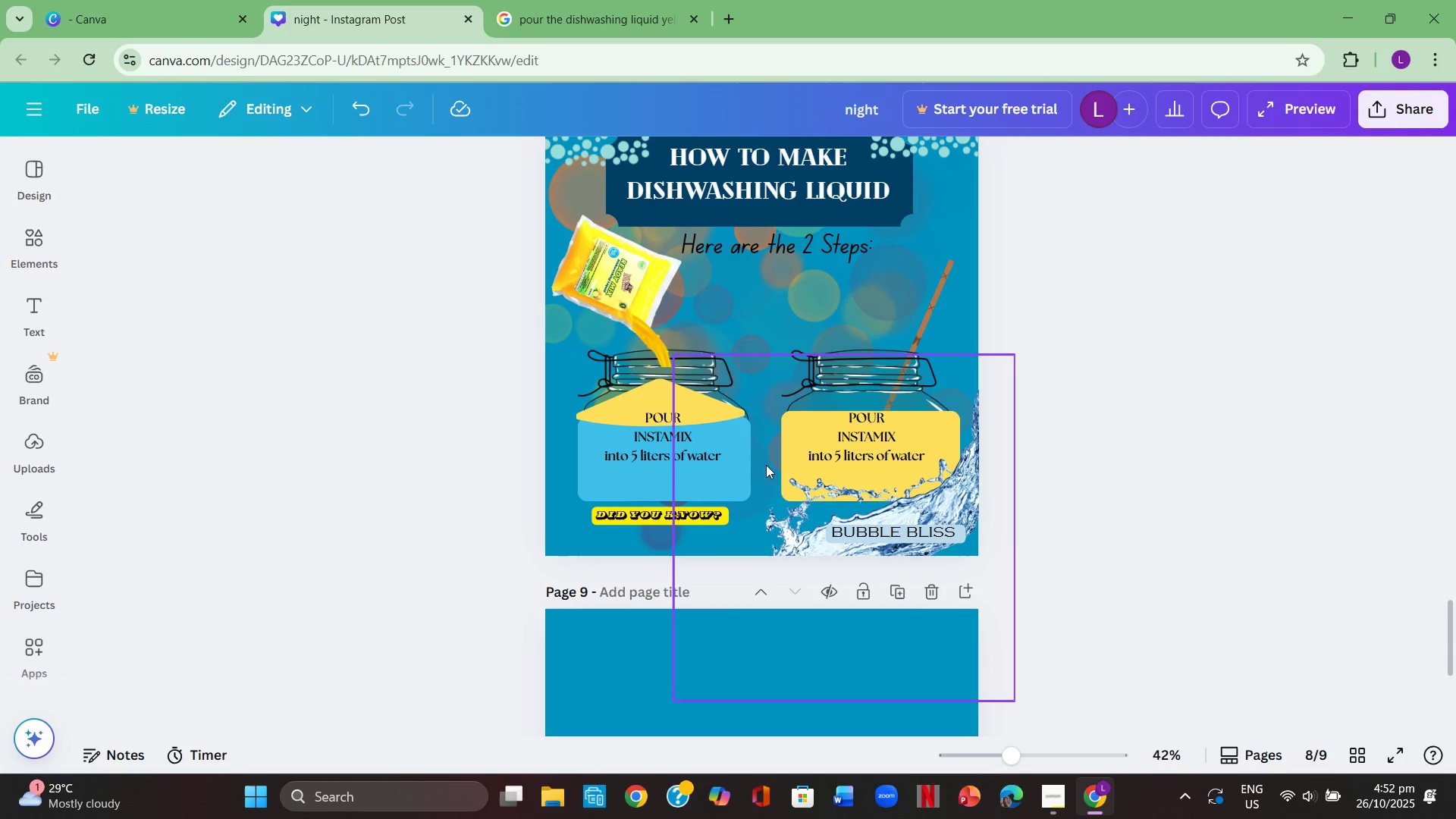 
scroll: coordinate [1159, 440], scroll_direction: up, amount: 1.0
 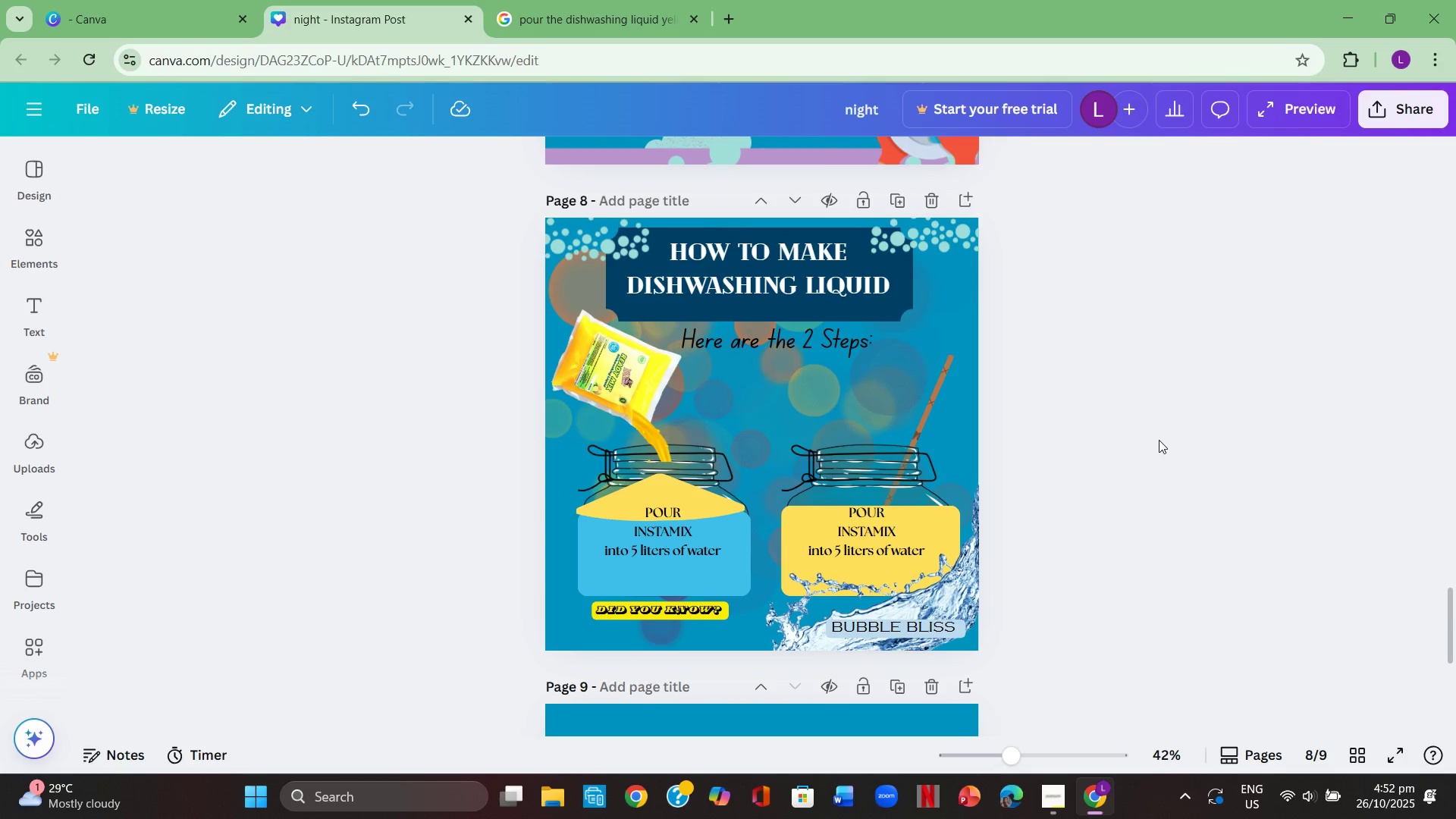 
scroll: coordinate [1159, 440], scroll_direction: down, amount: 1.0
 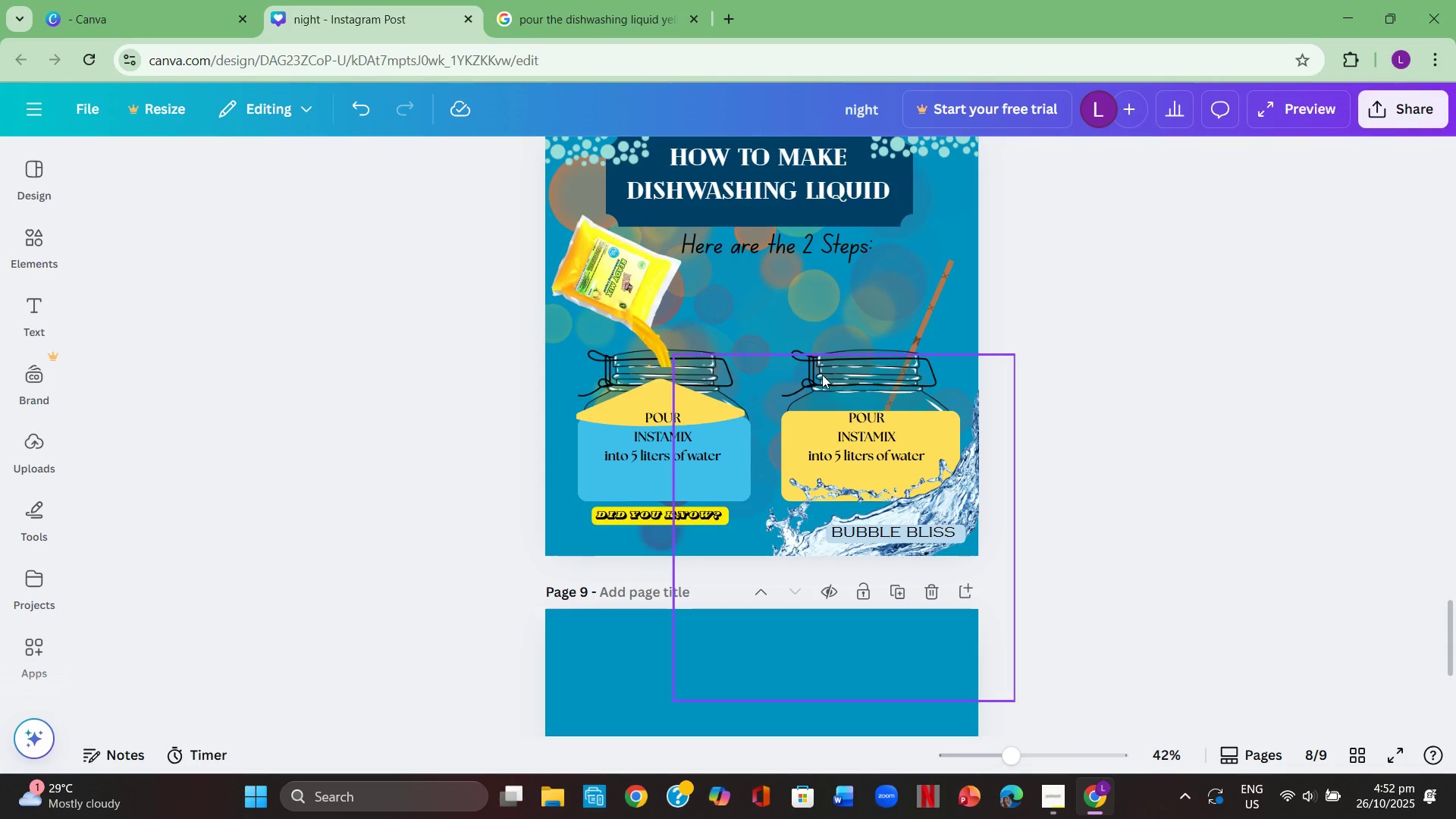 
left_click([819, 372])
 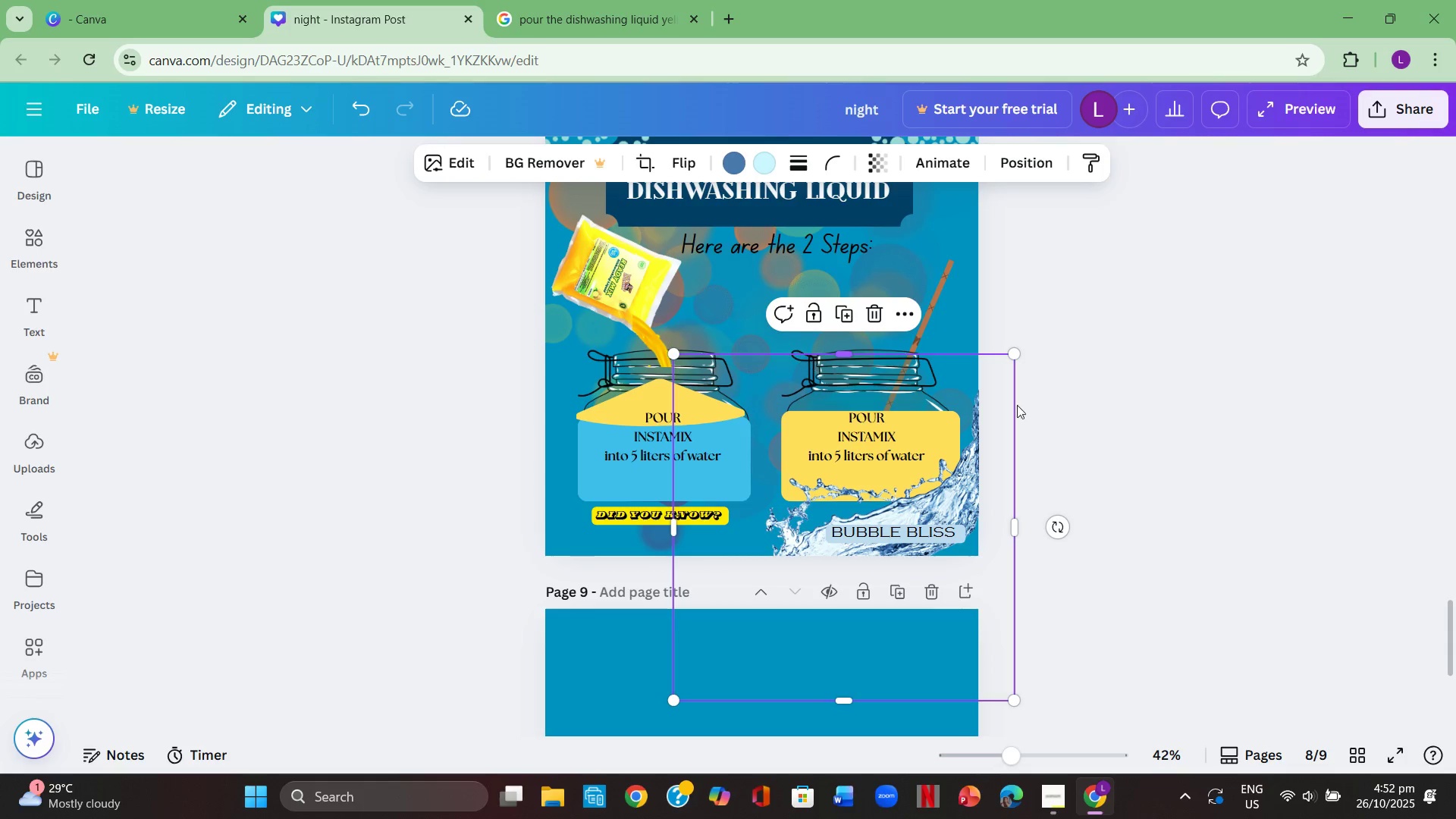 
left_click([1181, 413])
 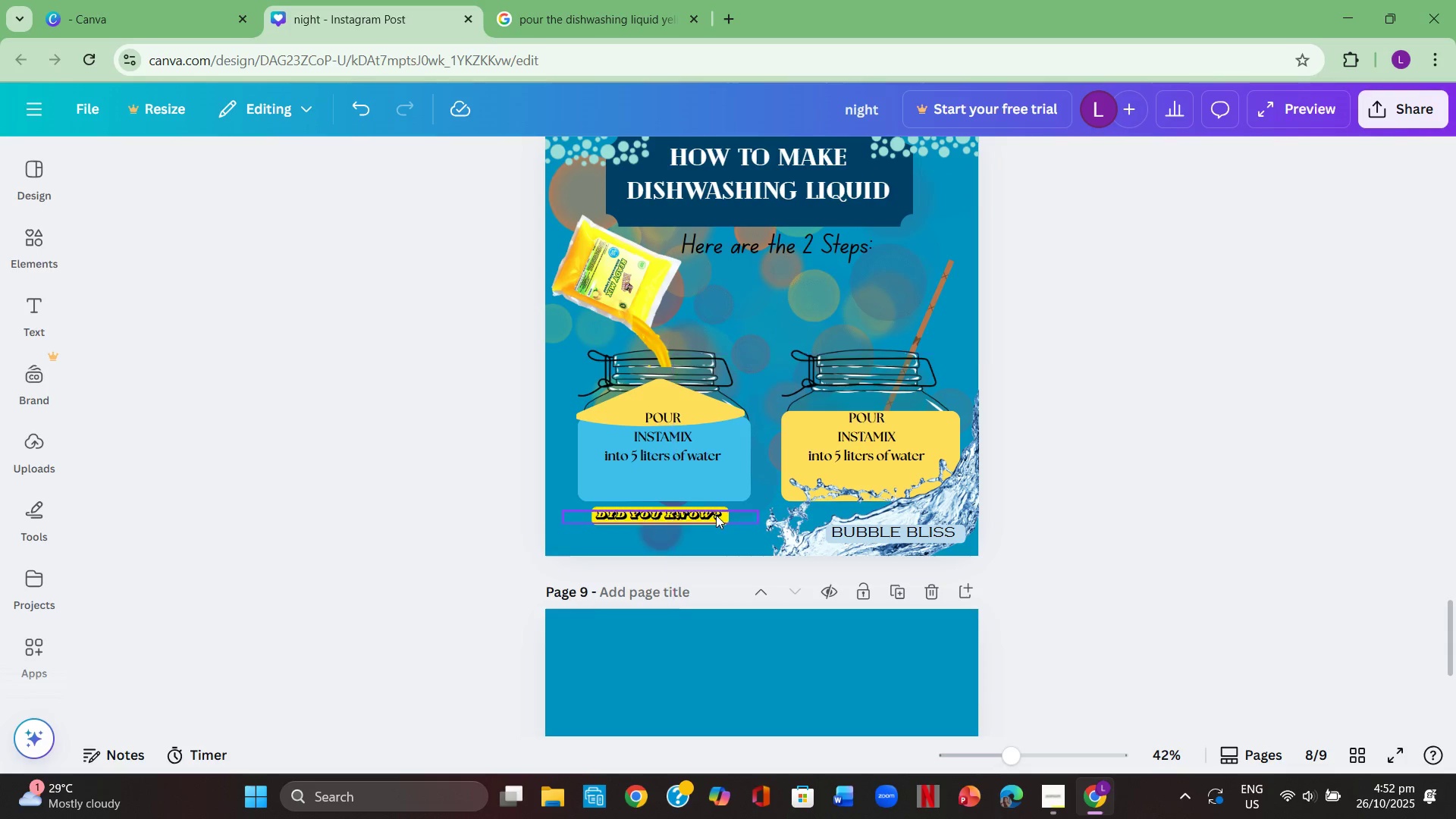 
left_click_drag(start_coordinate=[710, 513], to_coordinate=[830, 279])
 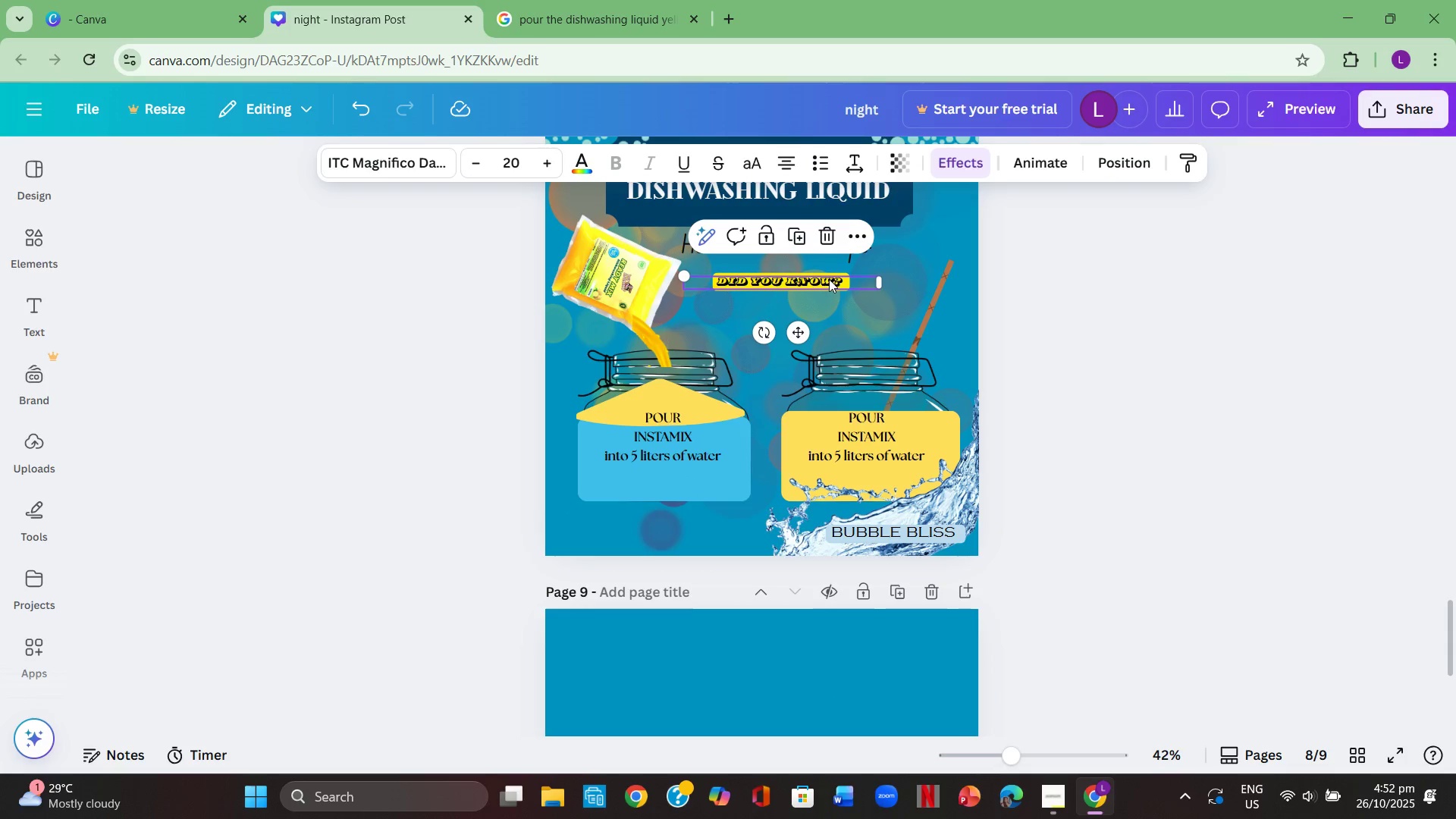 
left_click([1080, 353])
 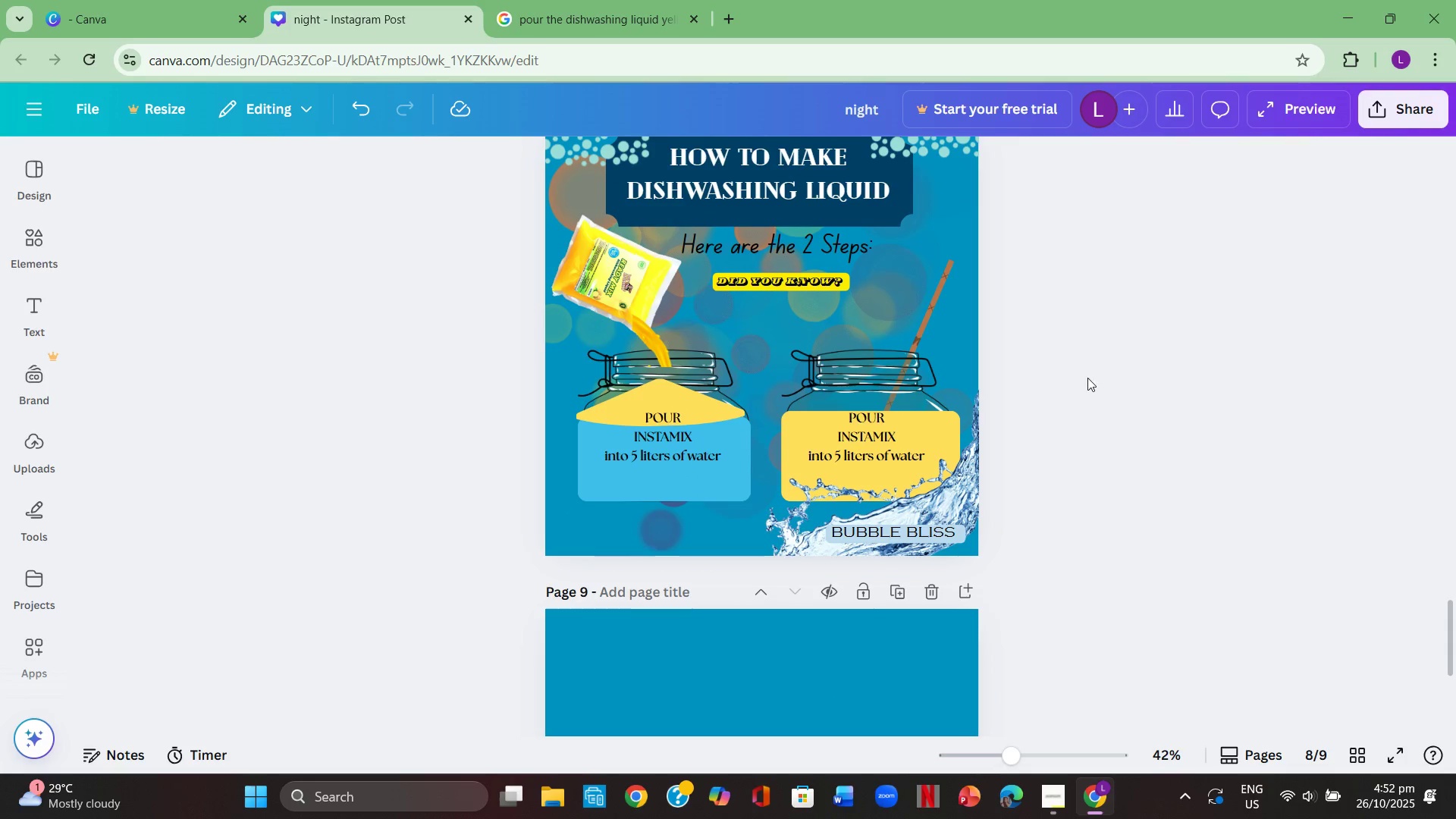 
scroll: coordinate [1087, 378], scroll_direction: up, amount: 1.0
 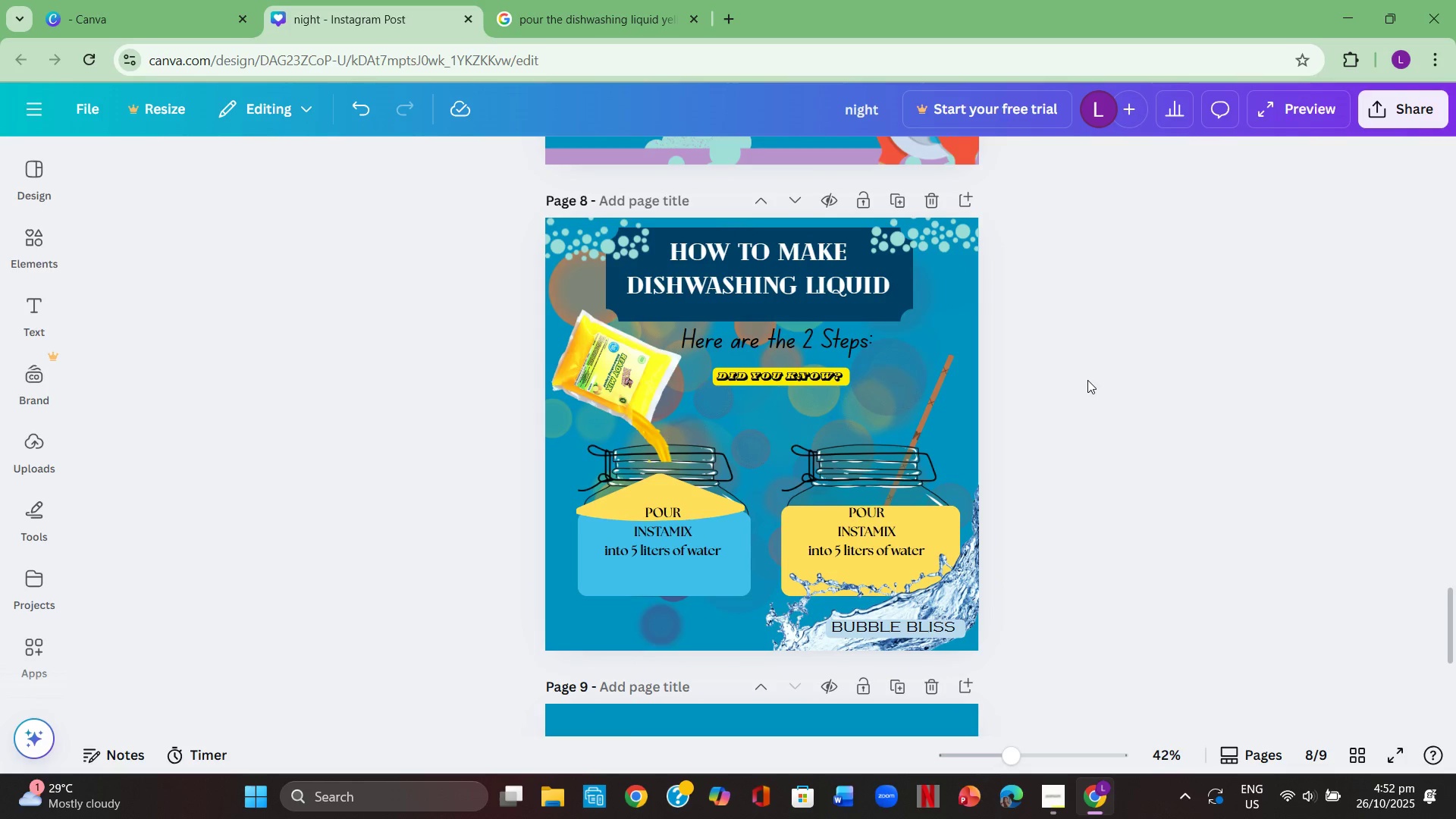 
scroll: coordinate [1087, 380], scroll_direction: down, amount: 1.0
 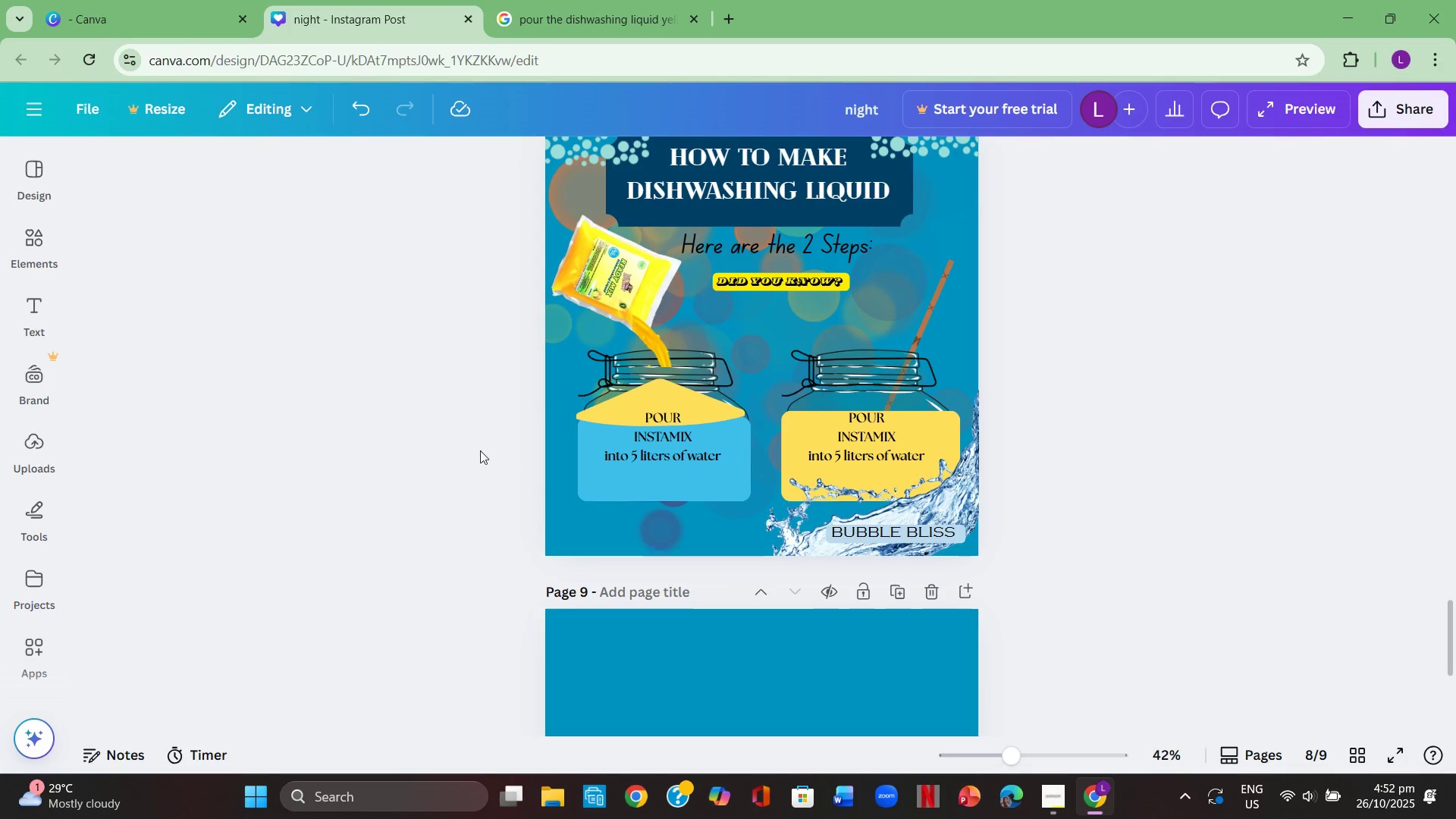 
left_click([471, 398])
 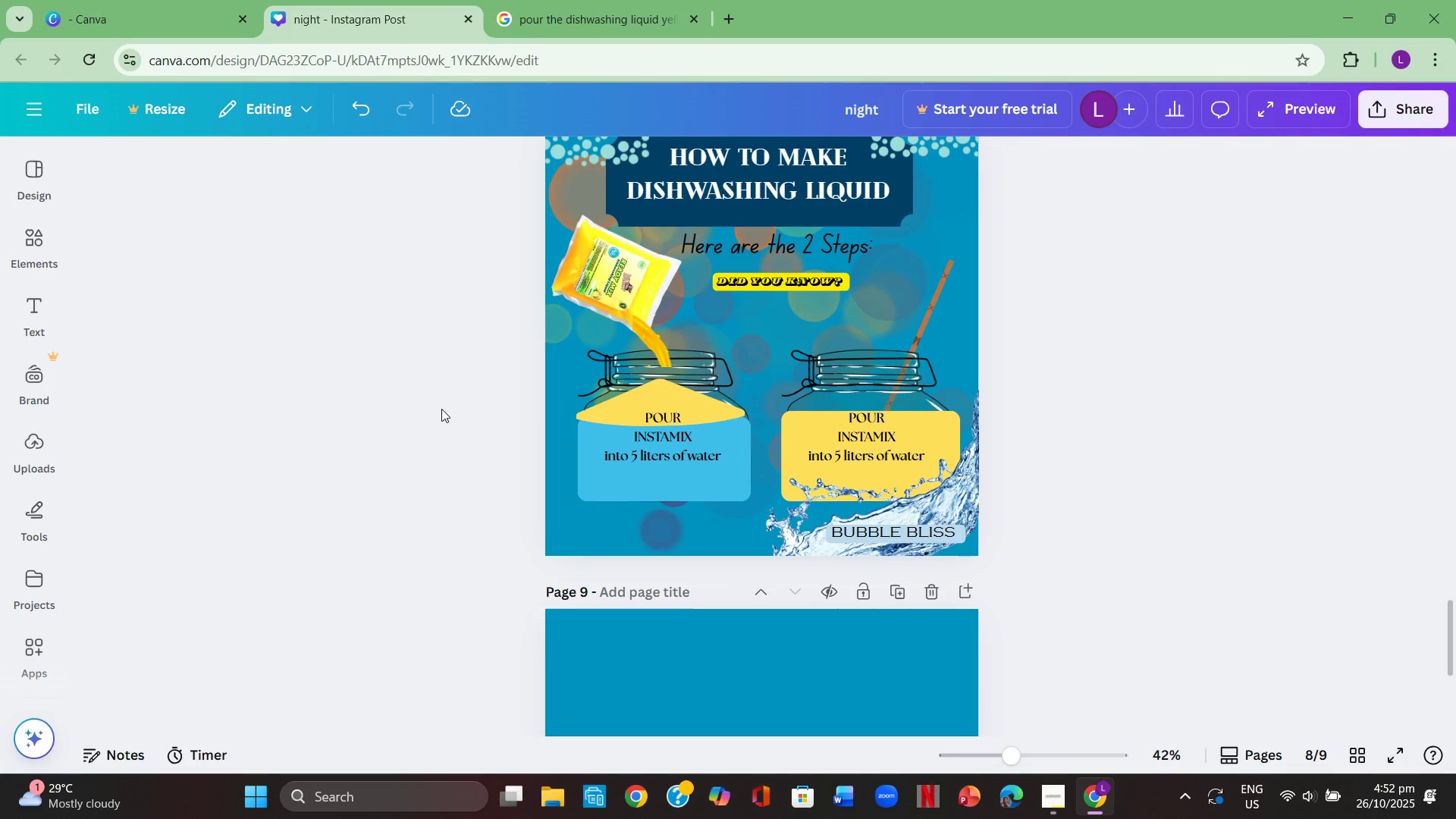 
left_click([441, 409])
 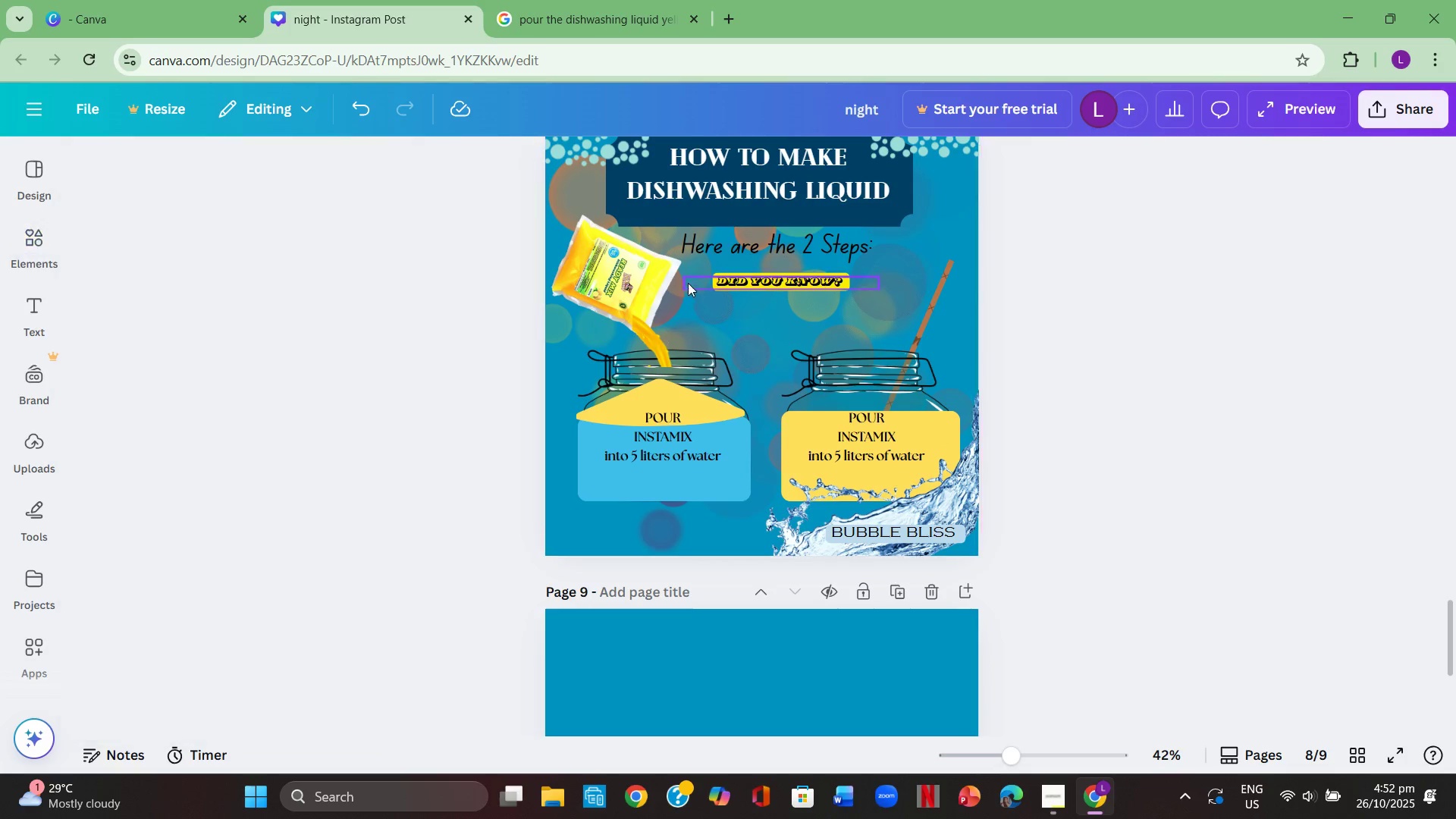 
left_click([776, 279])
 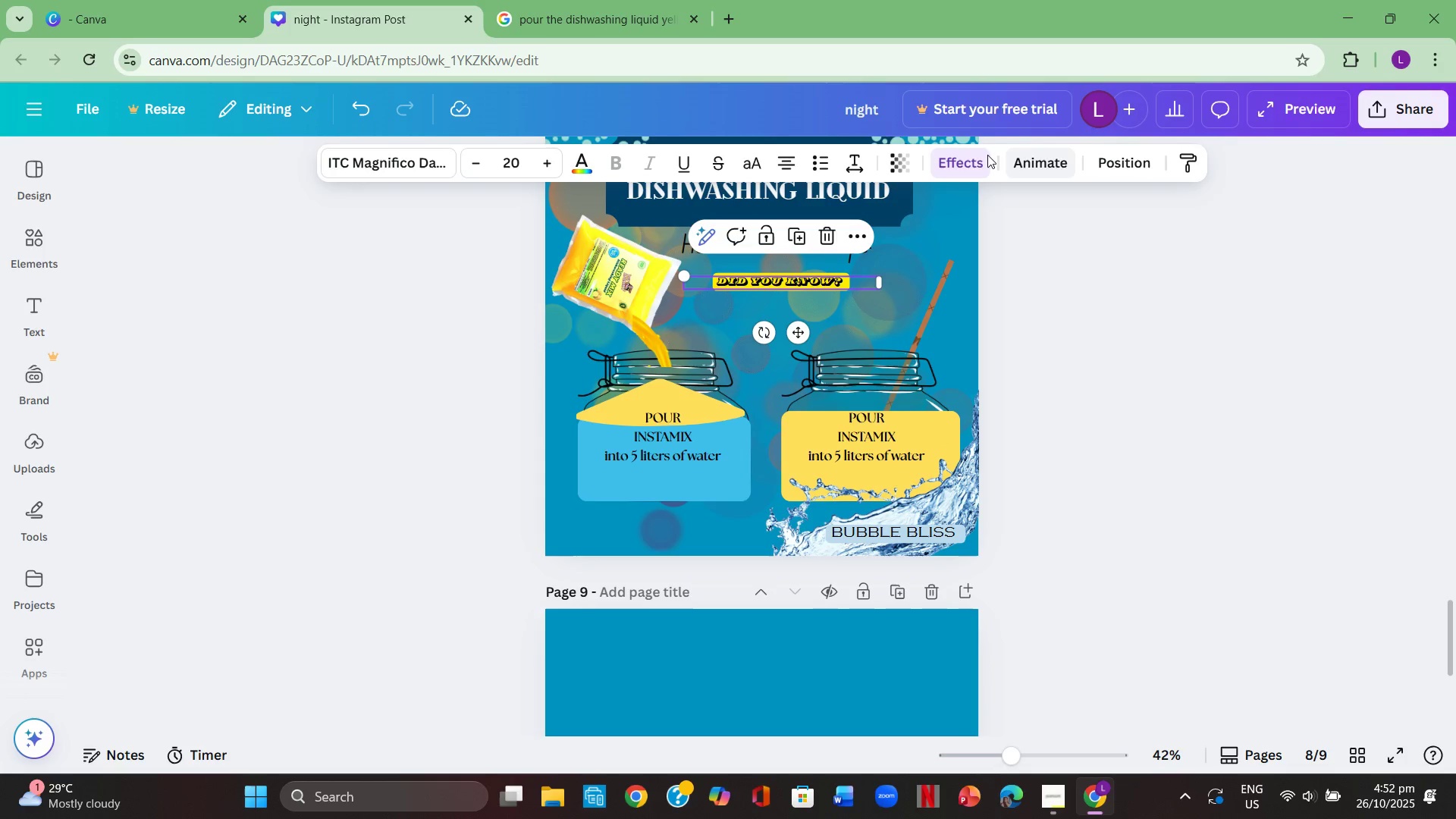 
left_click([977, 155])
 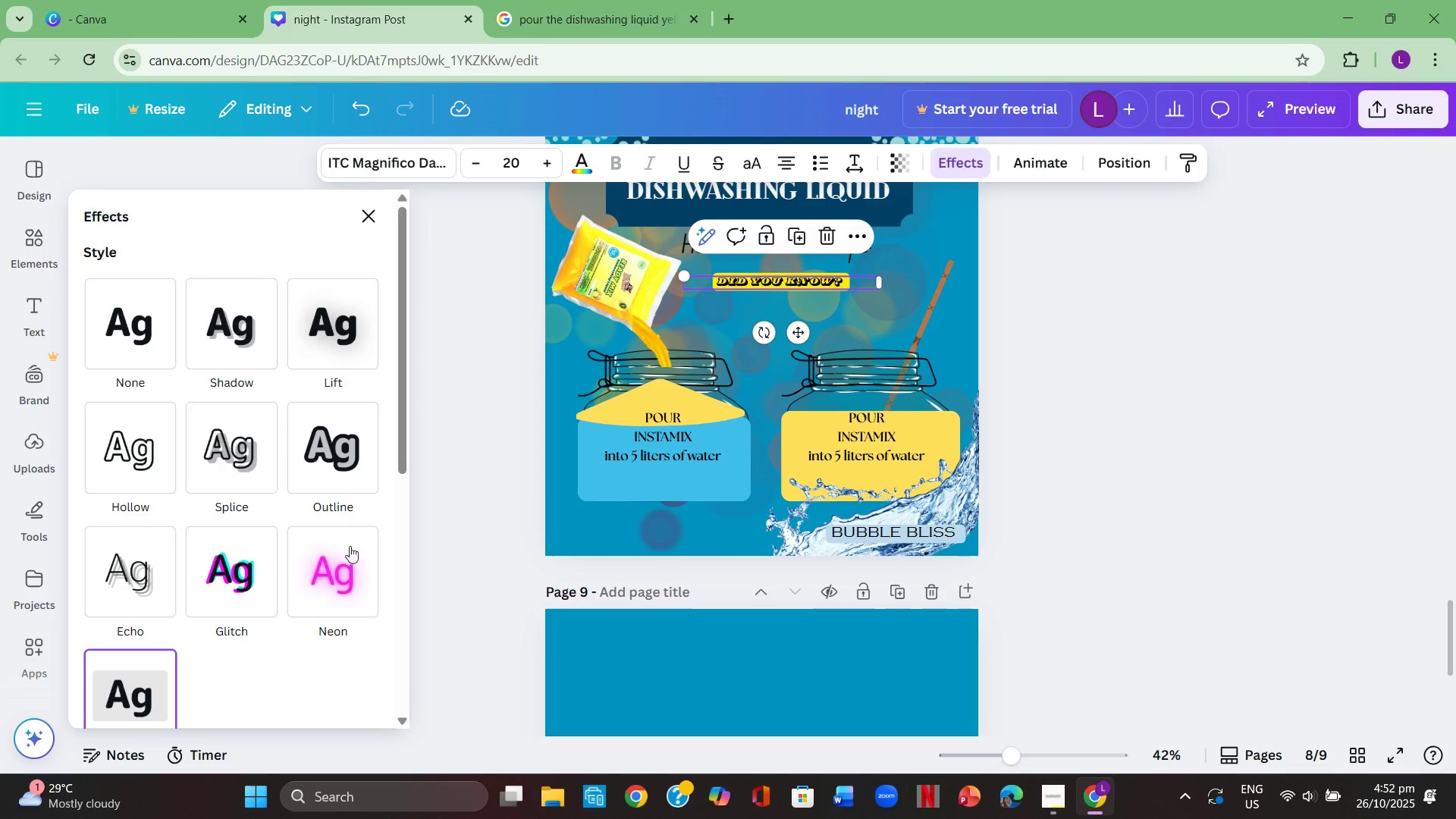 
scroll: coordinate [268, 617], scroll_direction: down, amount: 4.0
 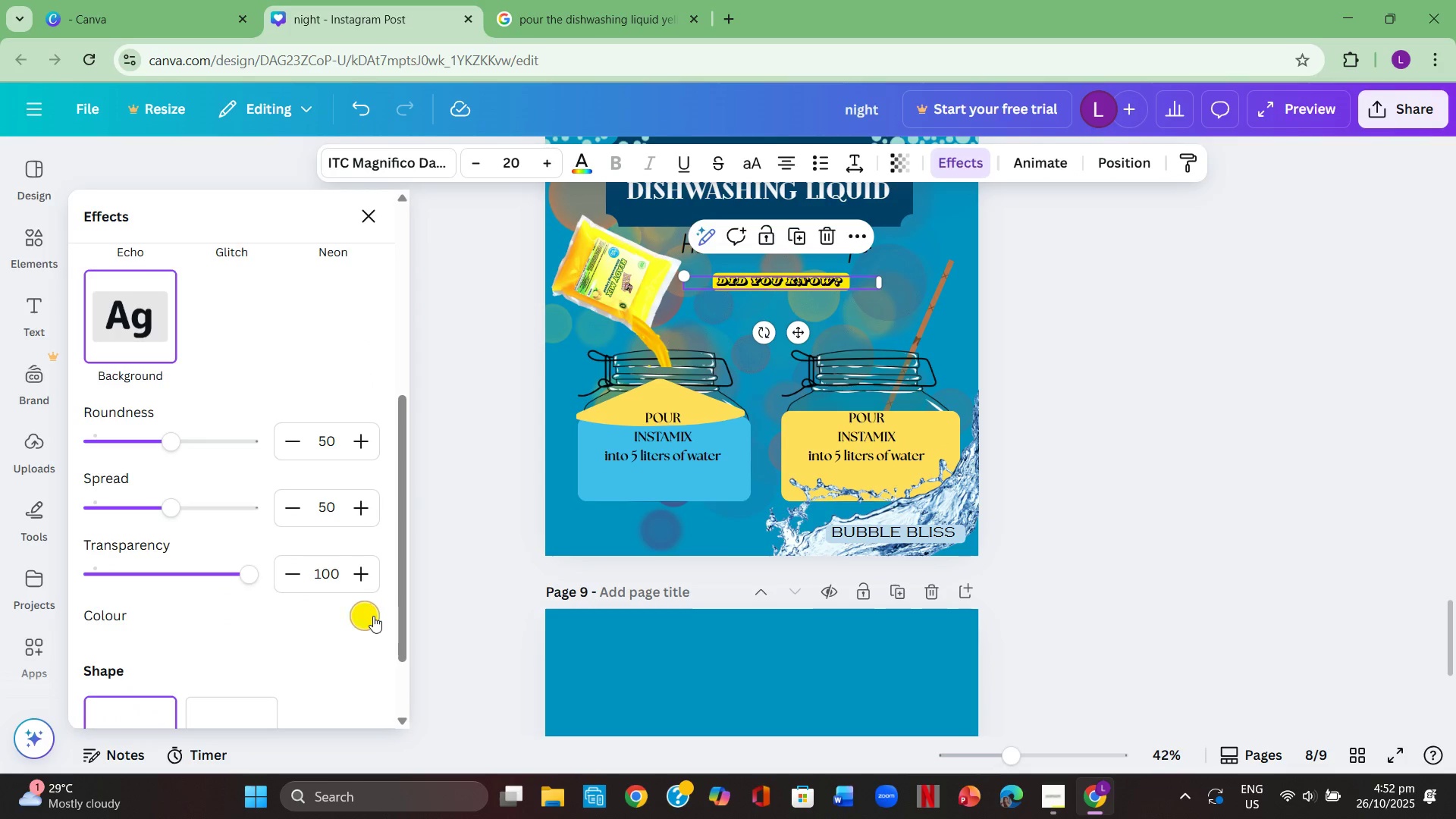 
left_click([373, 616])
 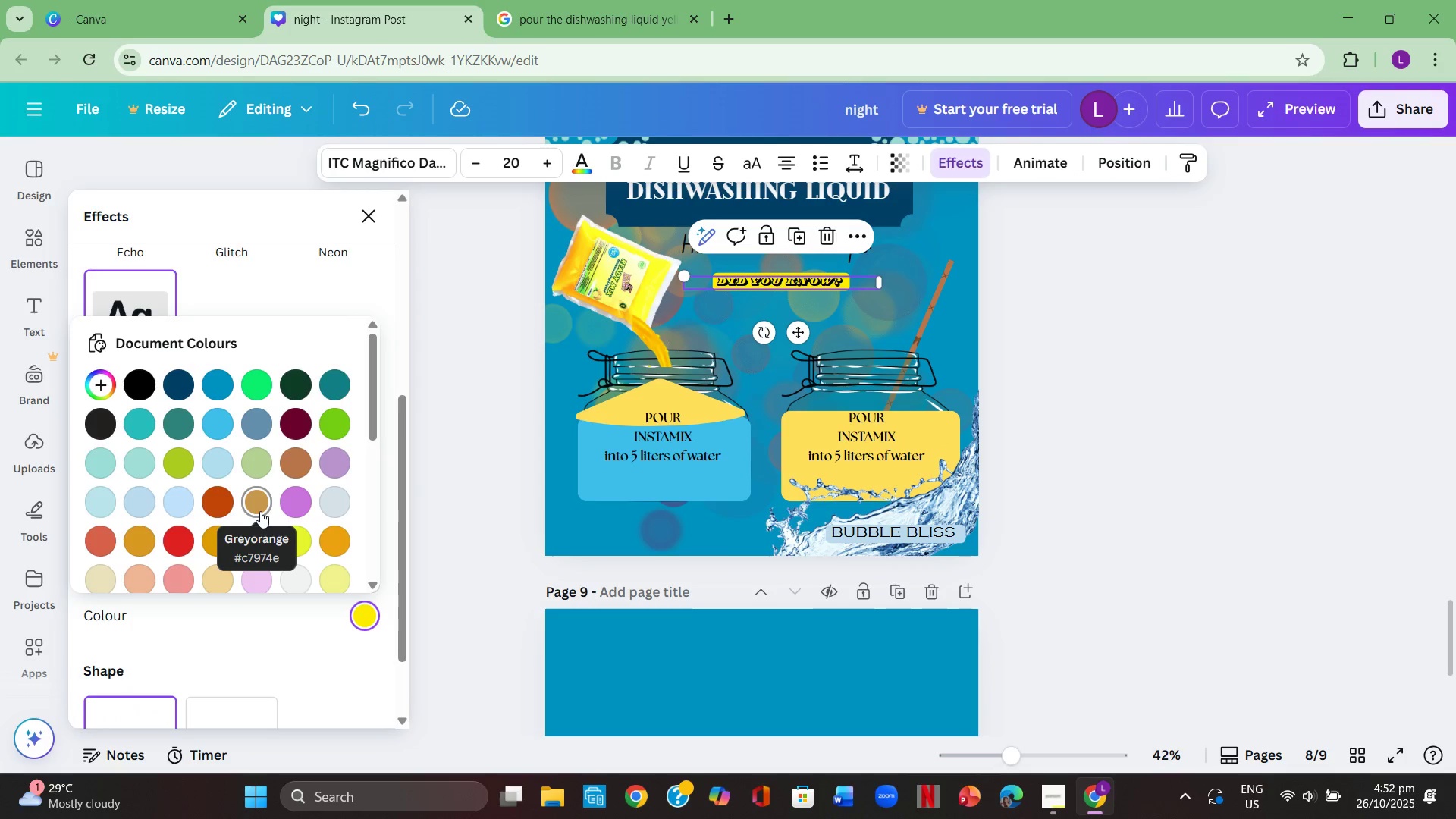 
left_click([341, 500])
 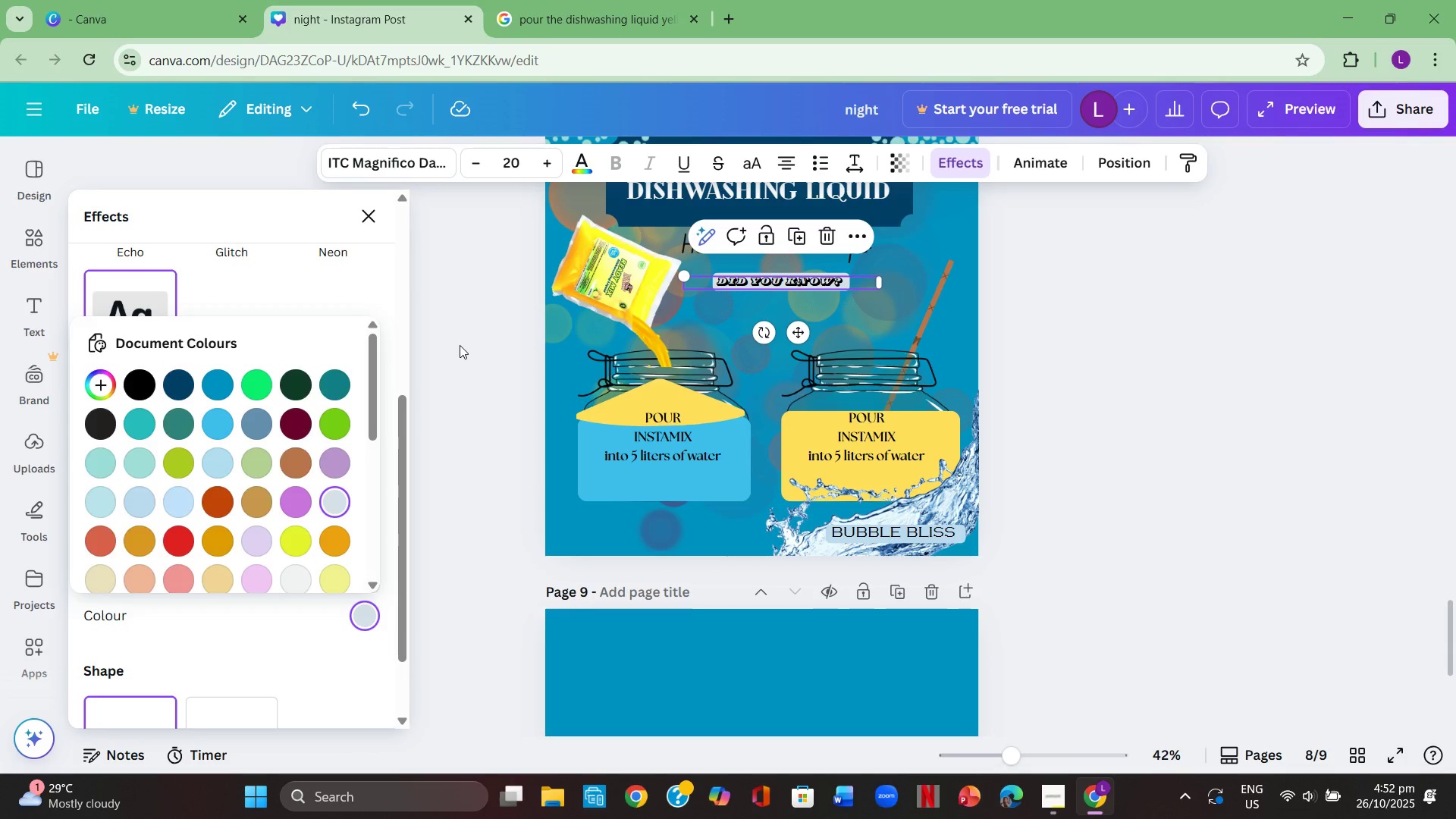 
double_click([460, 345])
 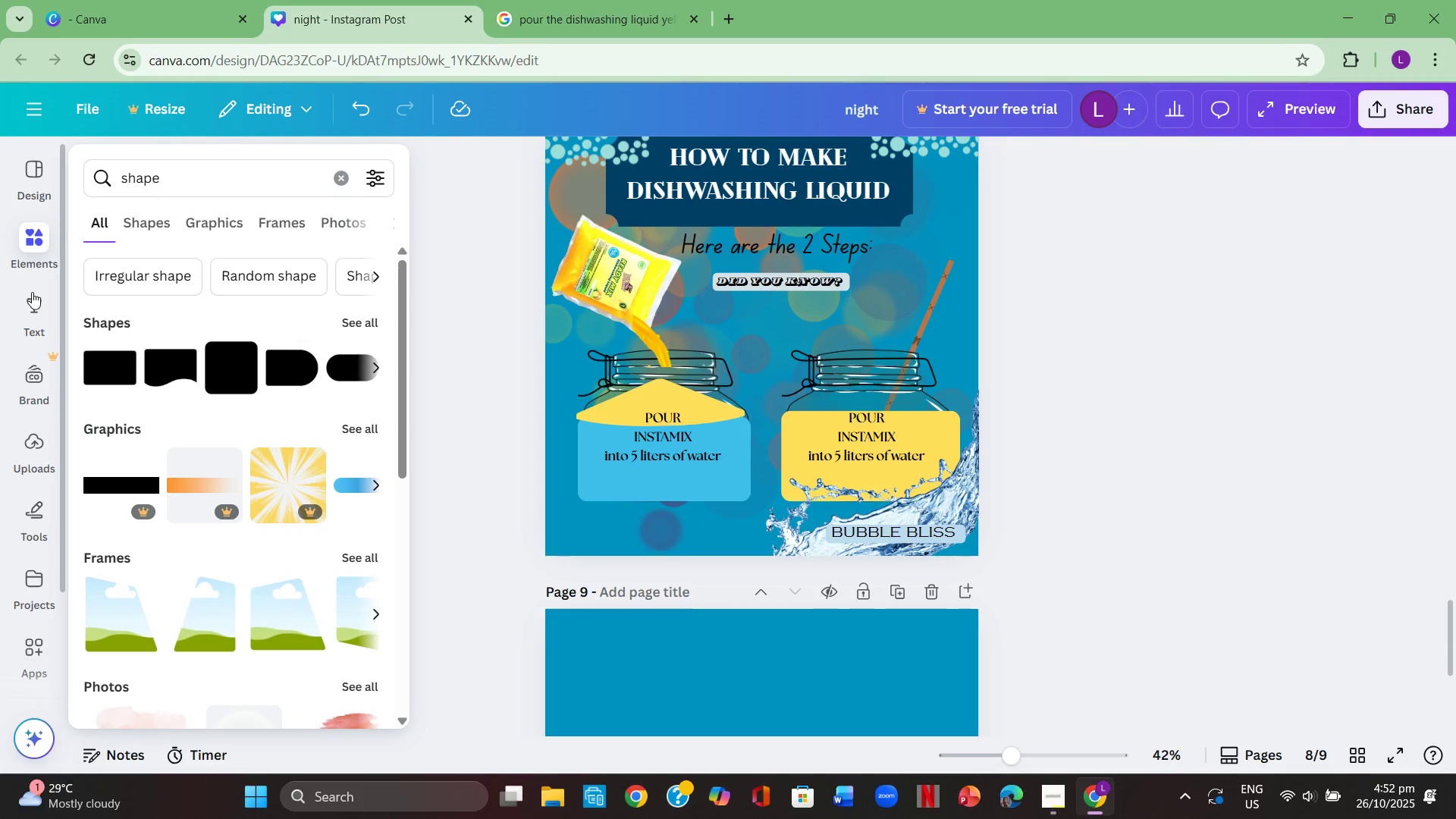 
left_click([39, 316])
 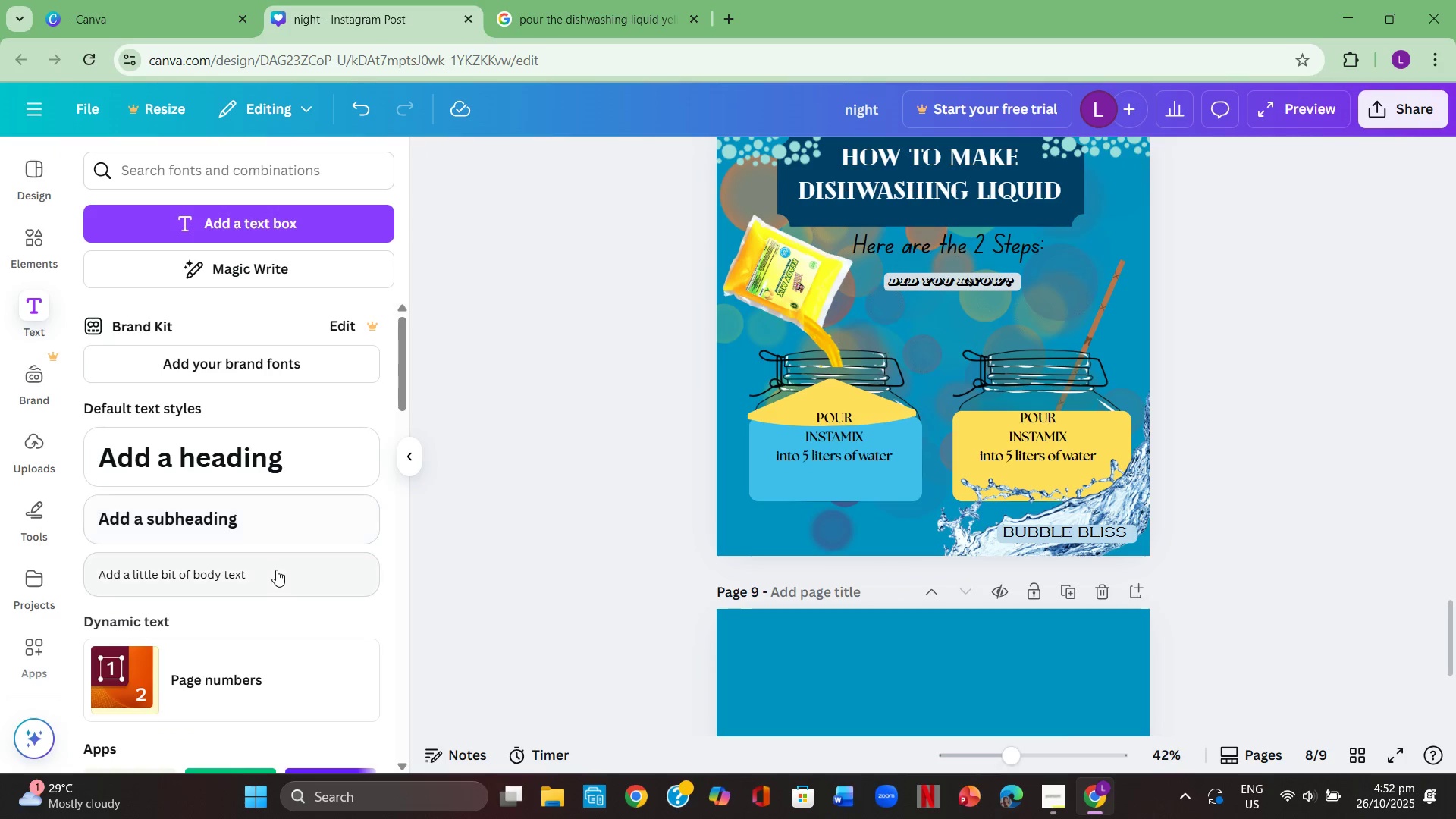 
left_click([276, 570])
 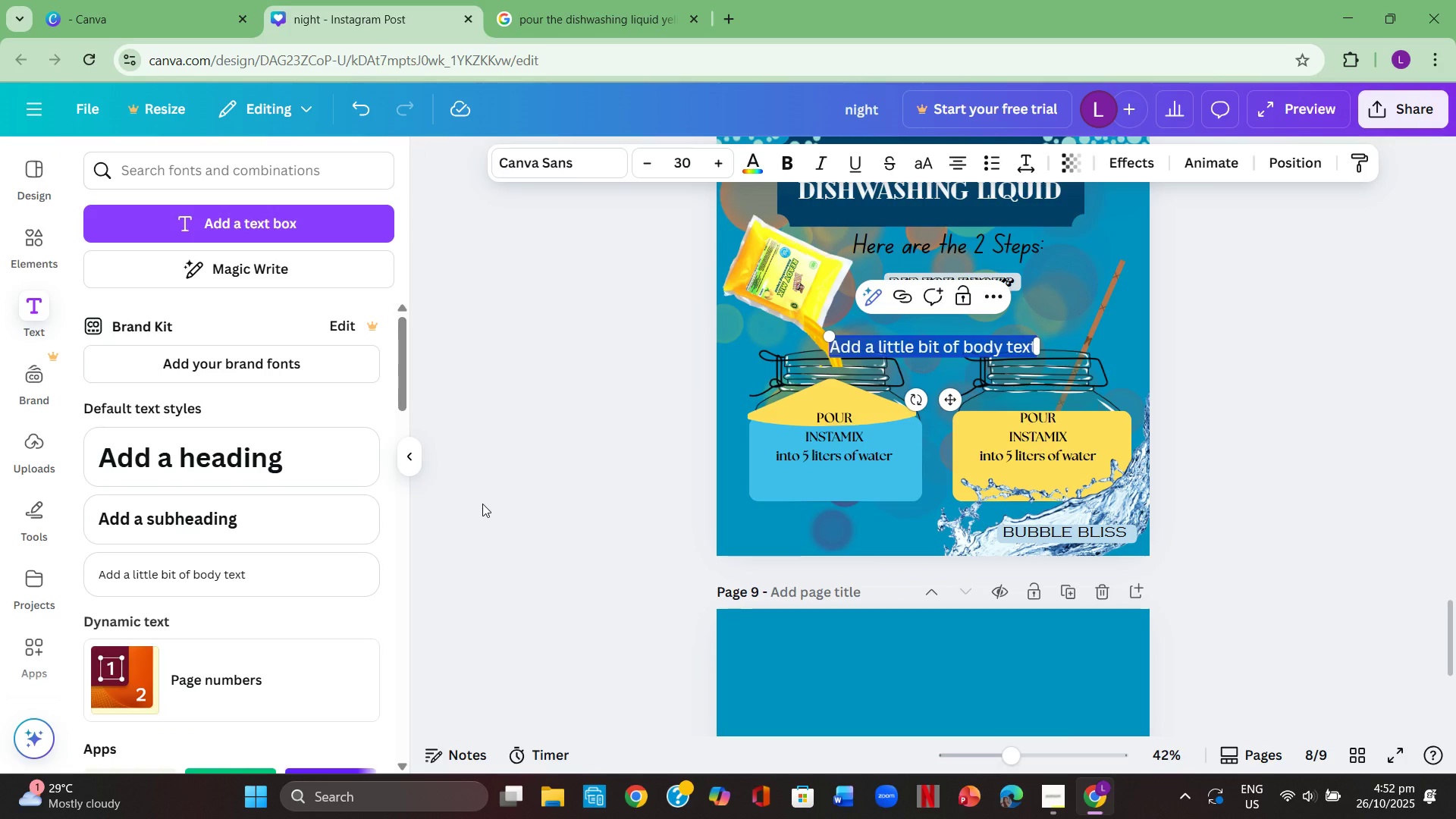 
key(Backspace)
type(You can mix mi)
key(Backspace)
type(ultiple )
 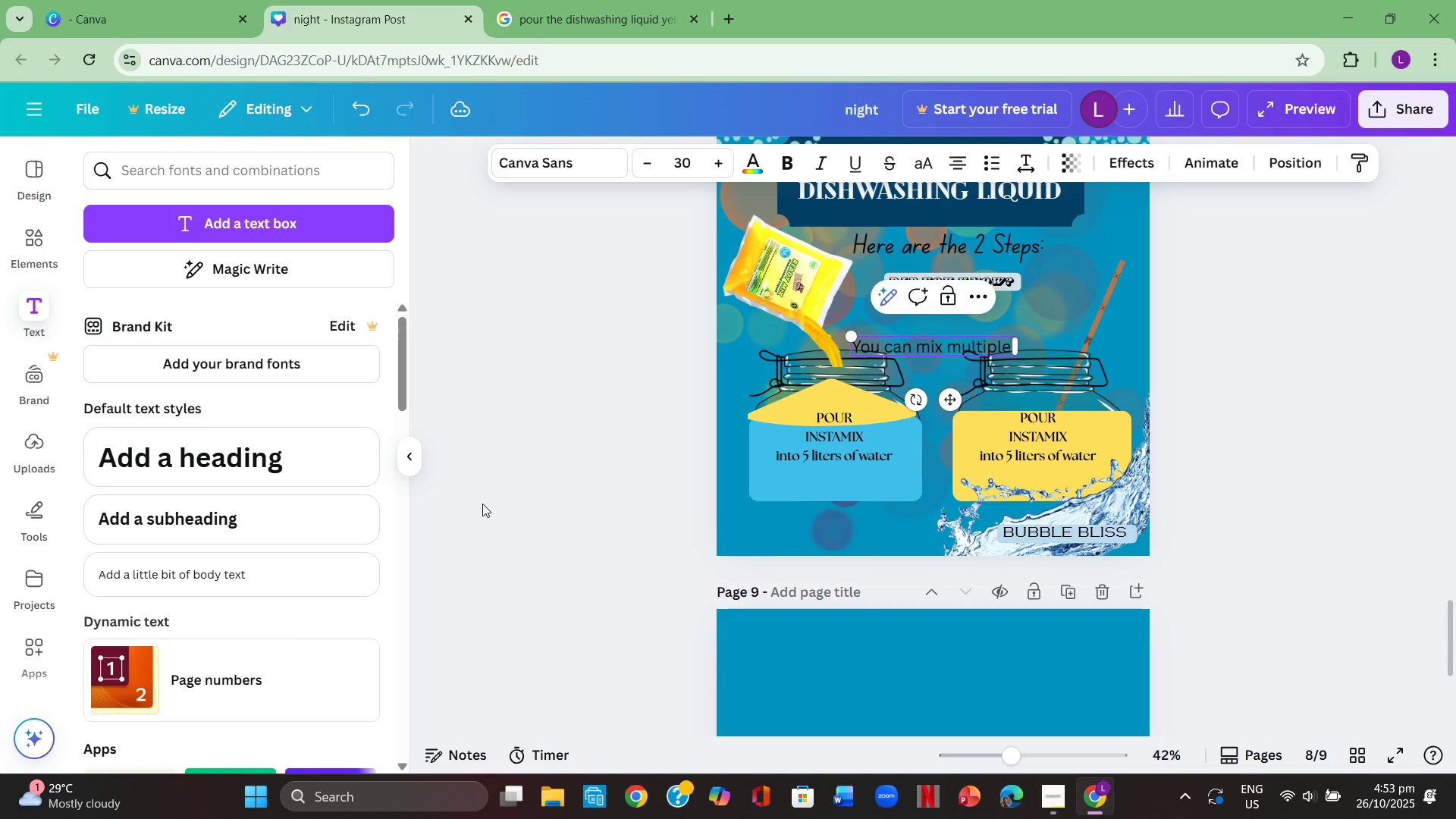 
key(Enter)
 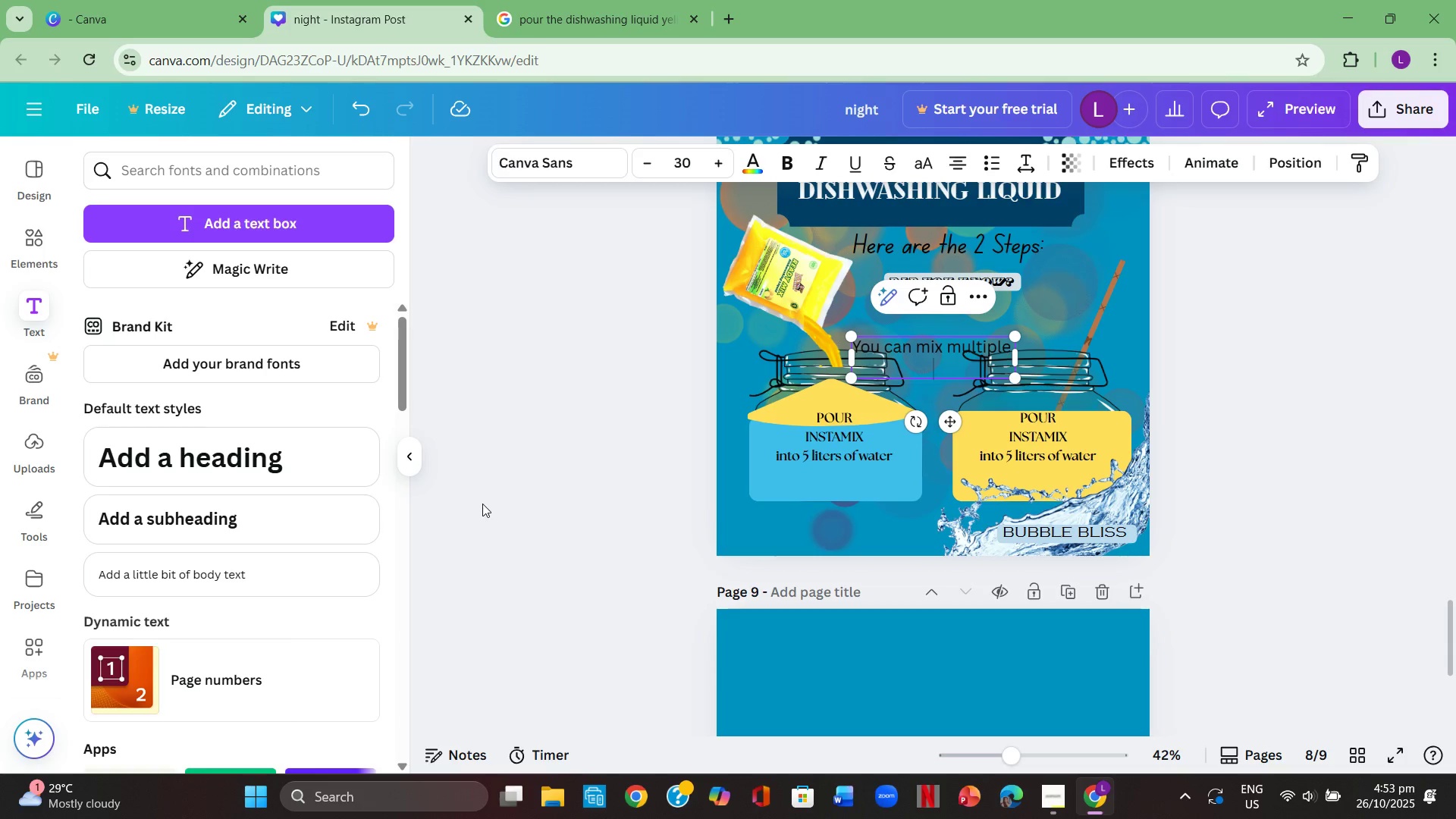 
type(Instamix in n)
key(Backspace)
type(one drum. )
 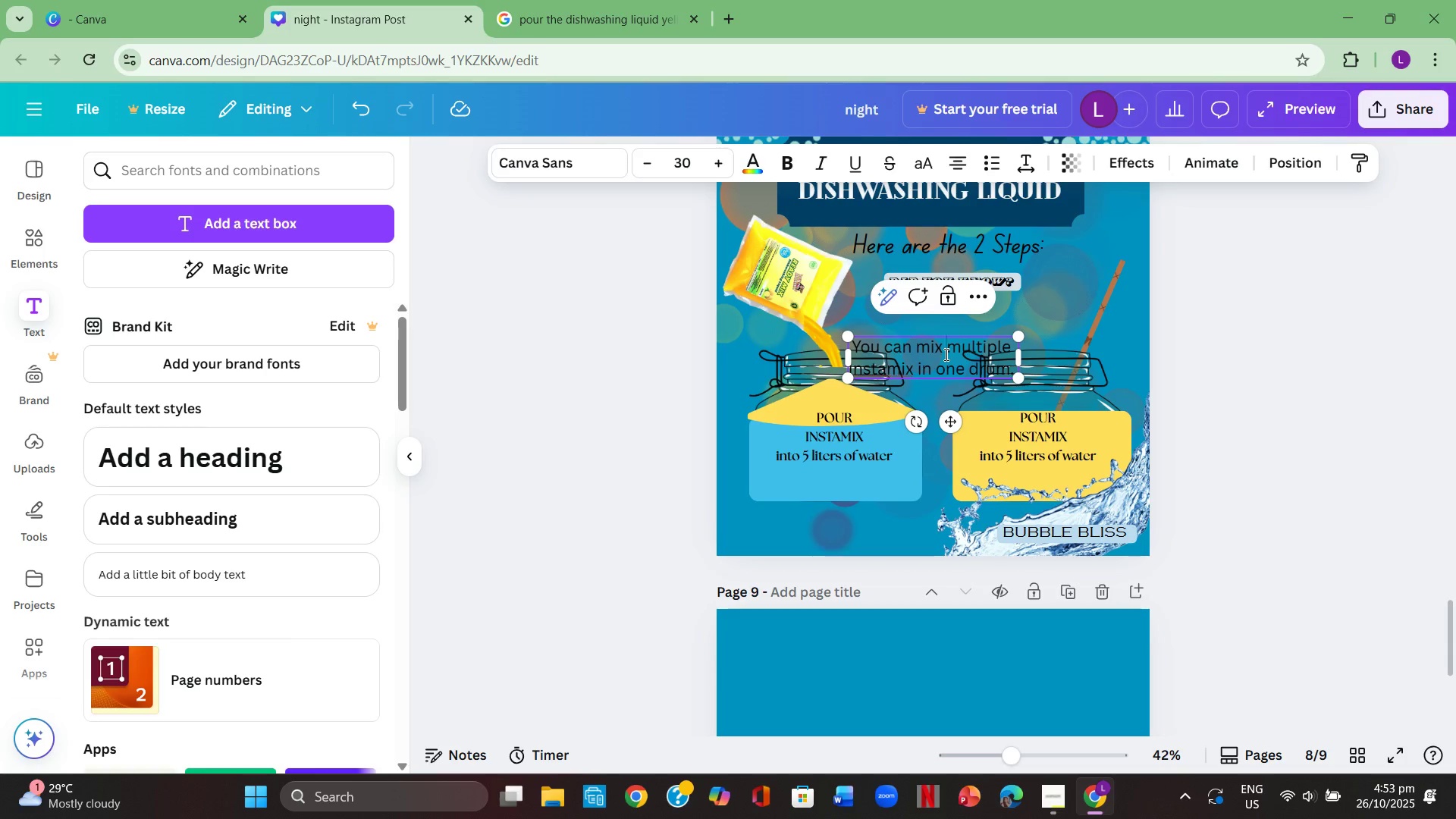 
key(Control+ControlLeft)
 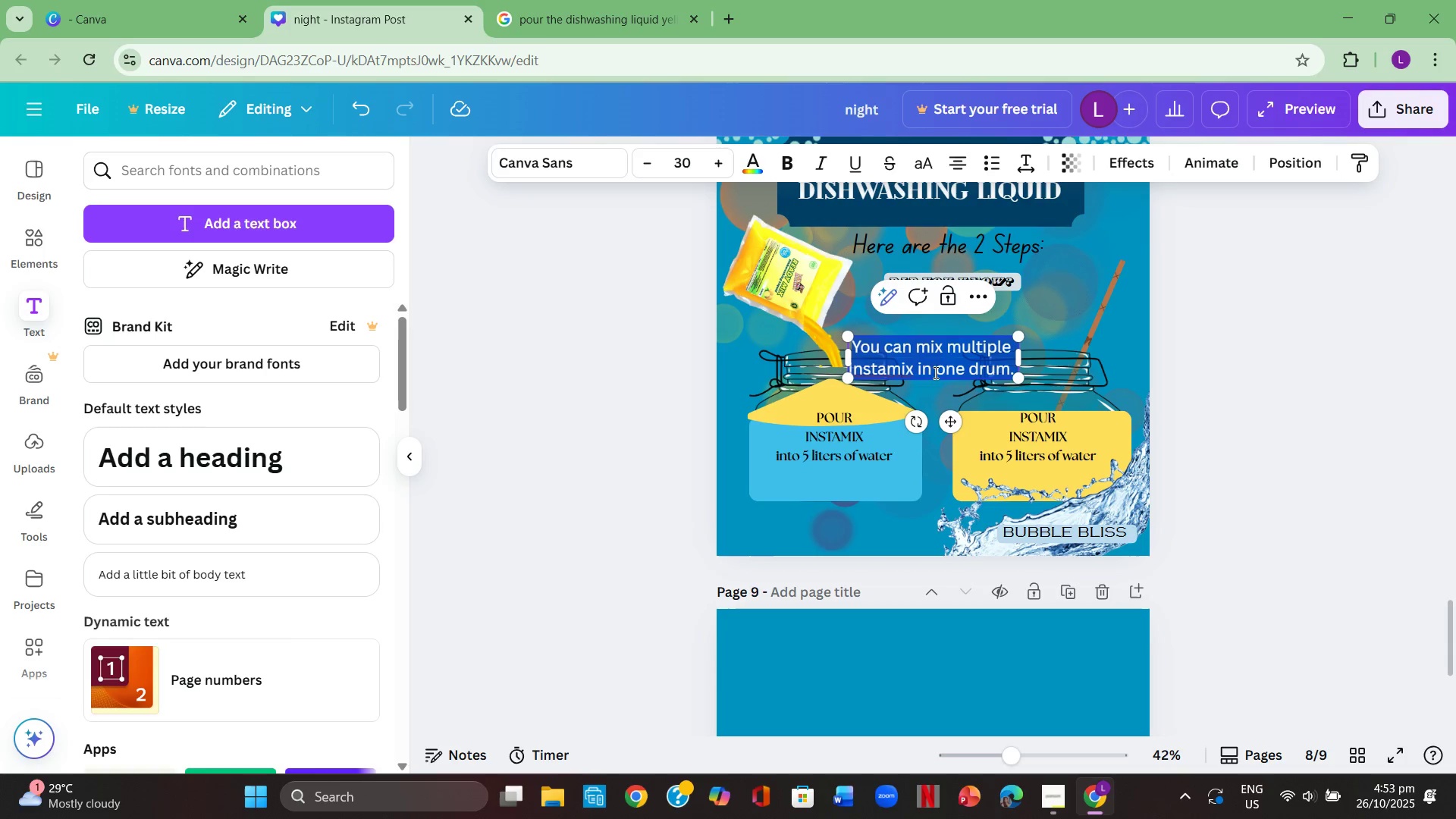 
key(Control+A)
 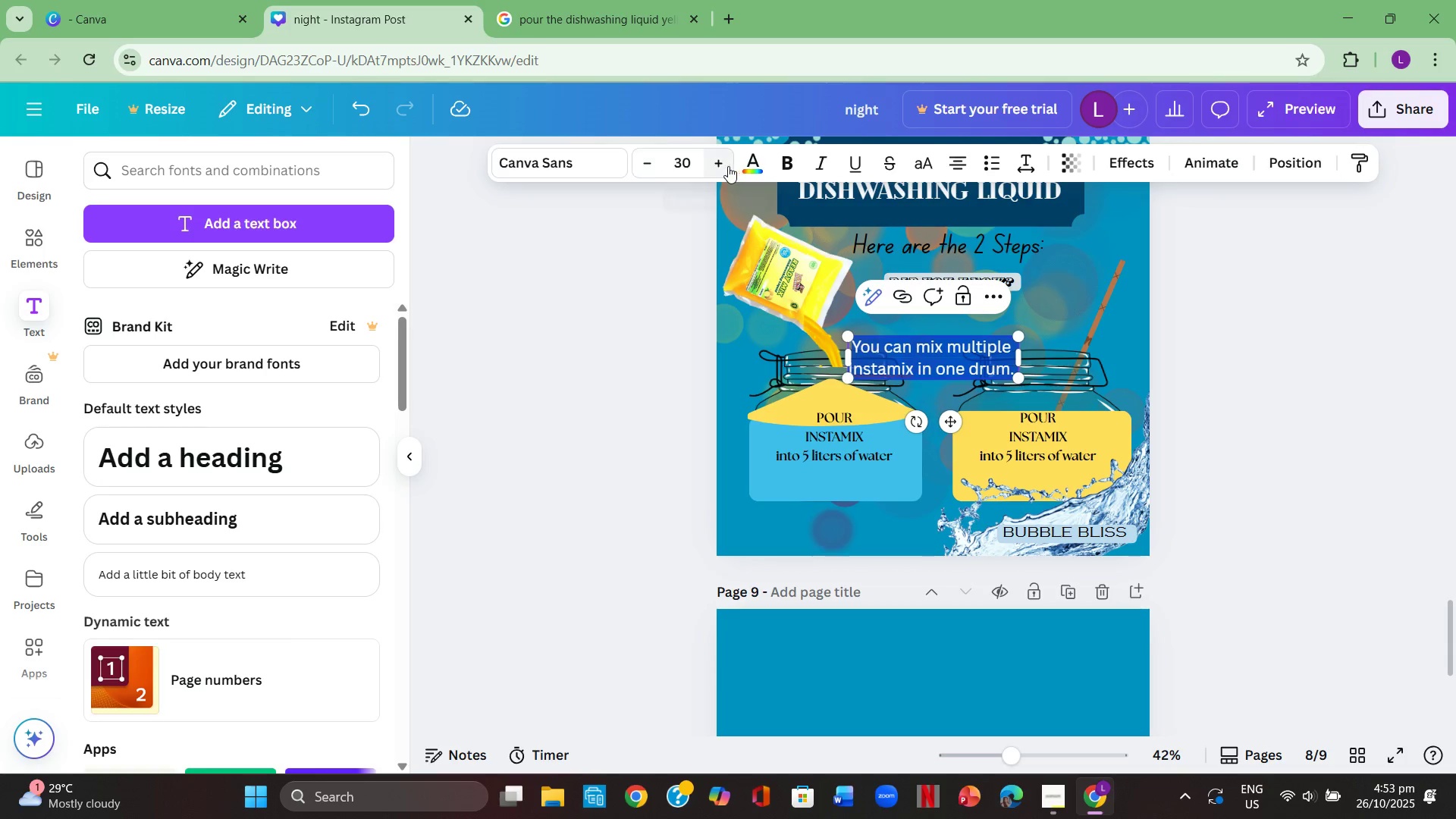 
left_click([698, 160])
 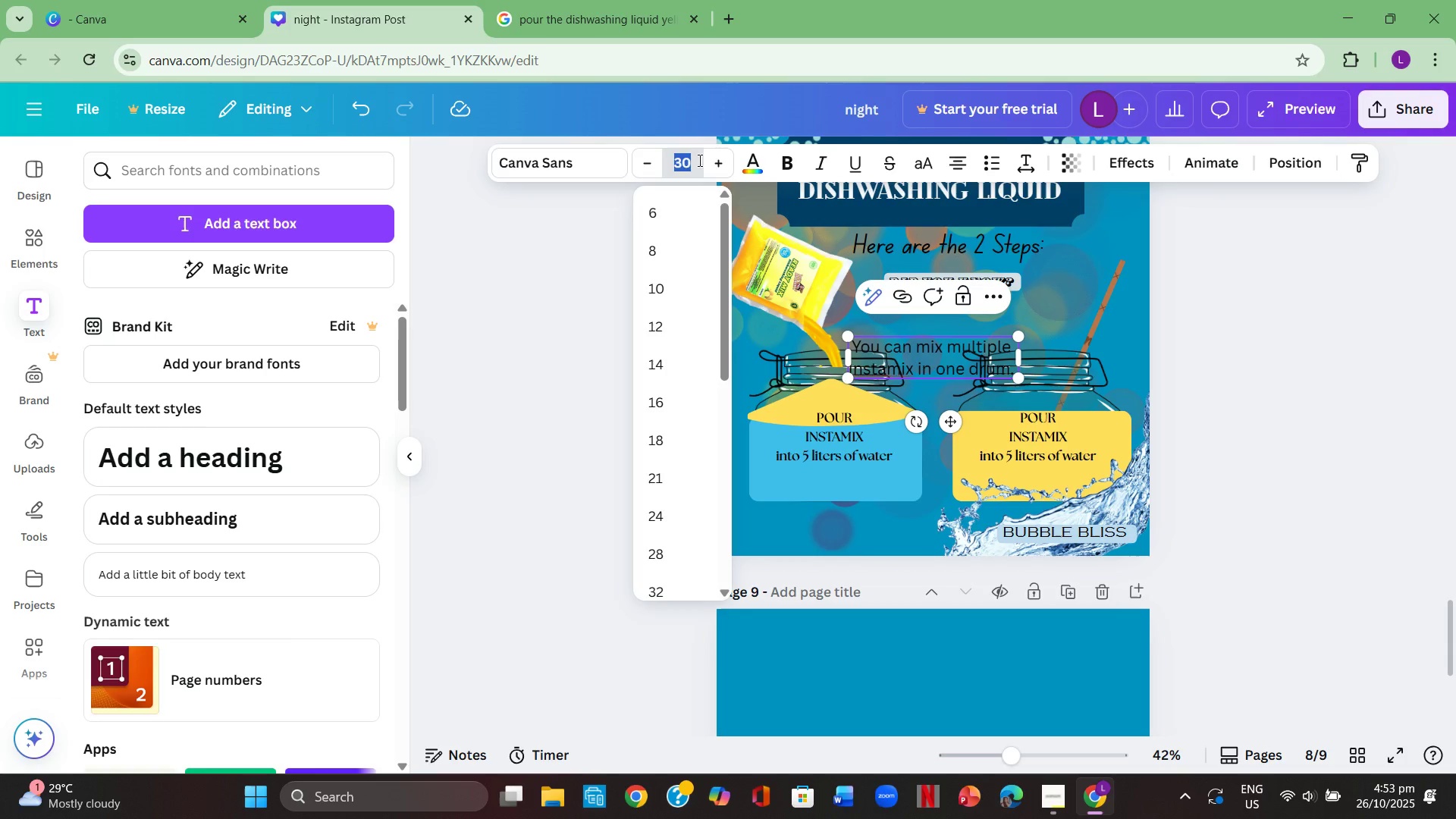 
key(Numpad1)
 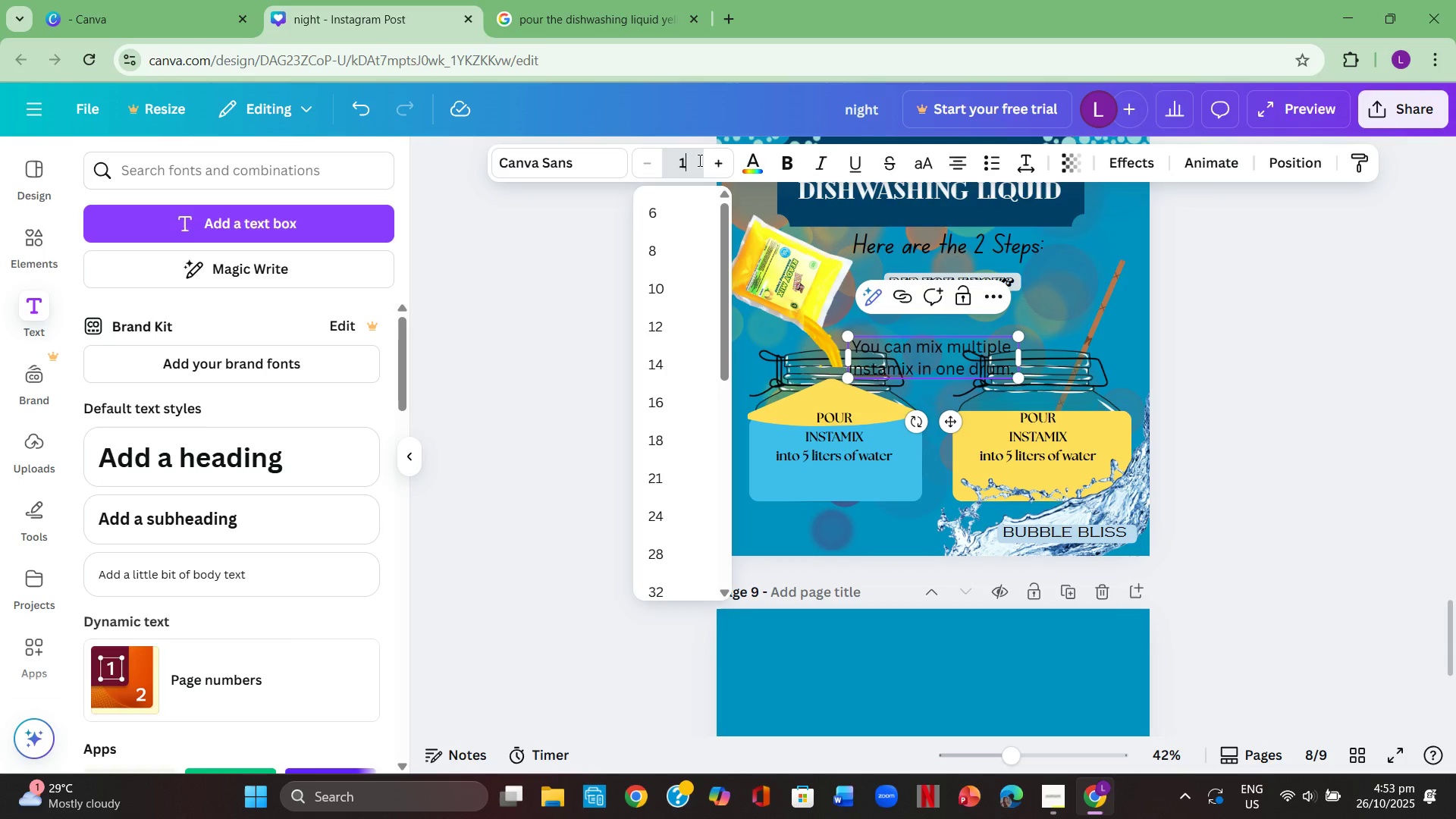 
key(Numpad5)
 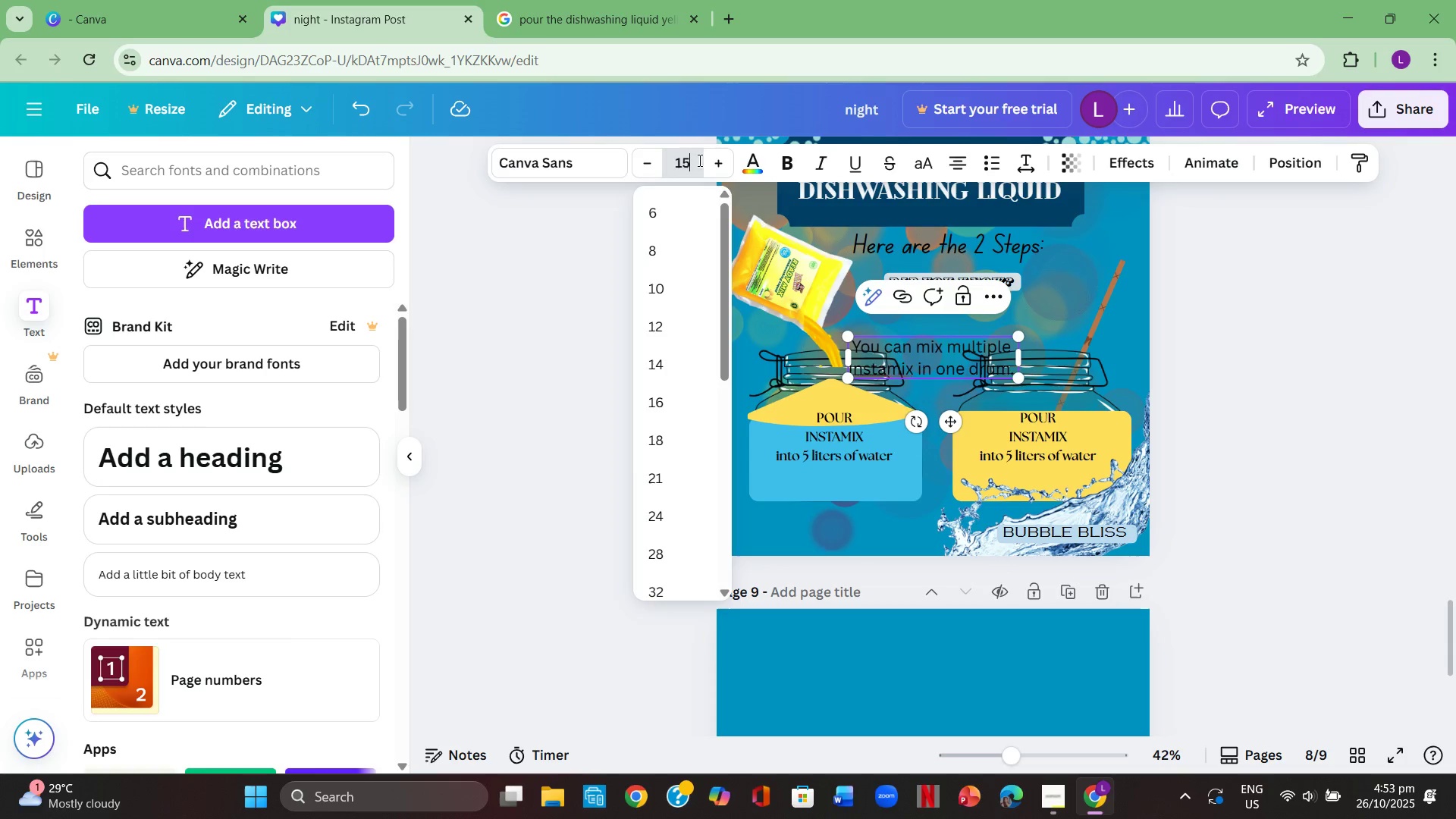 
key(Enter)
 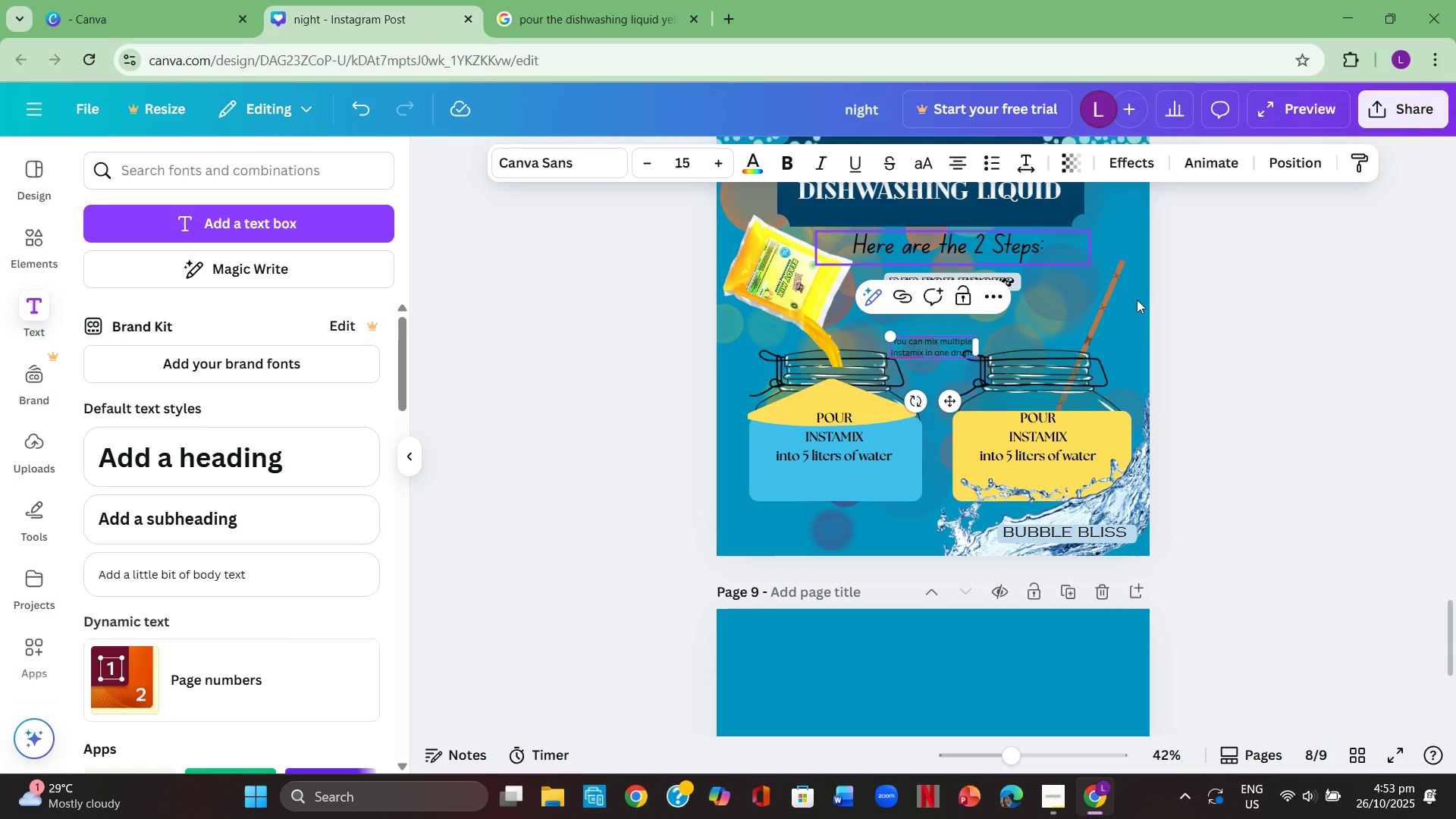 
left_click([1231, 362])
 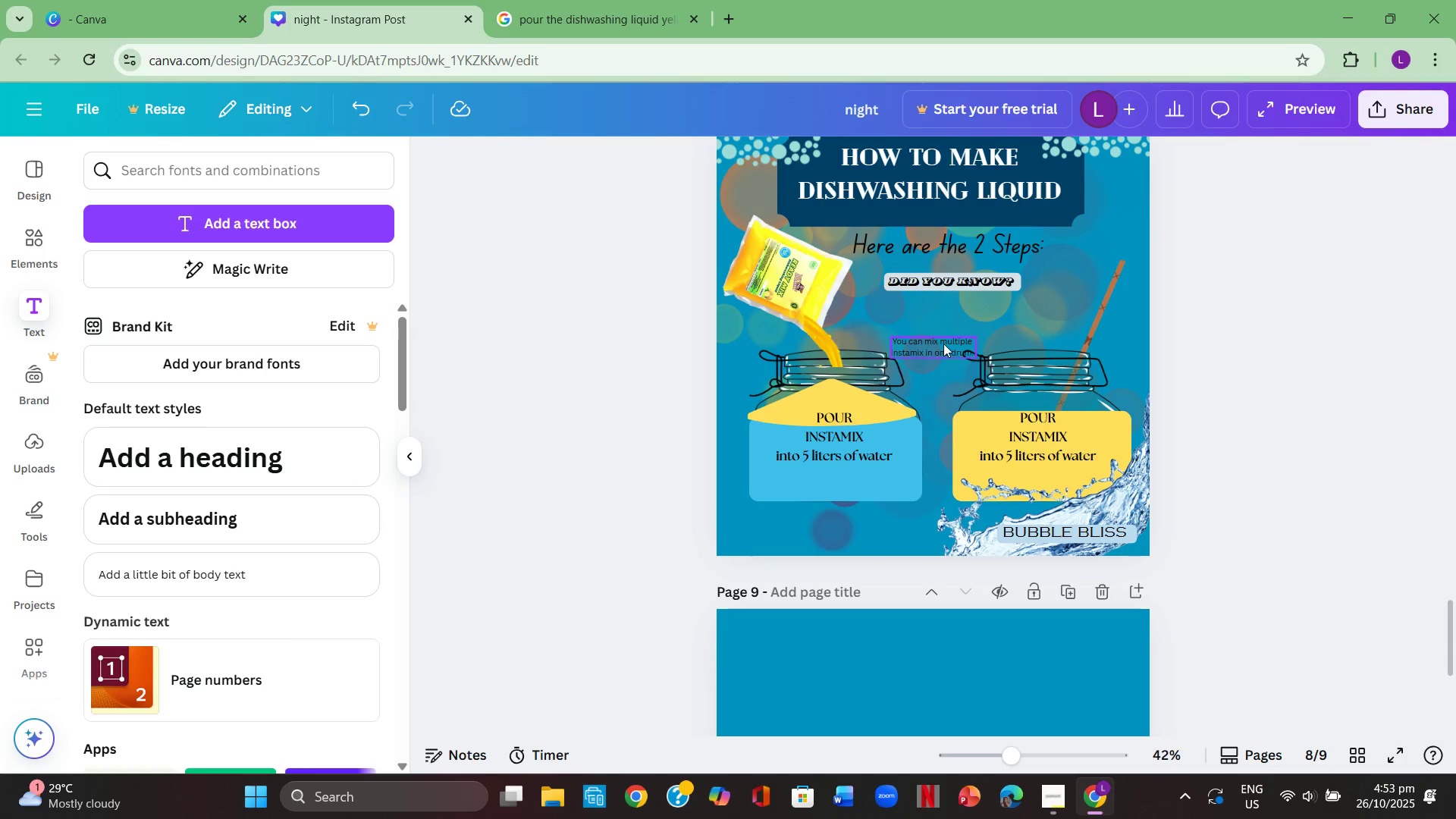 
left_click_drag(start_coordinate=[943, 344], to_coordinate=[951, 301])
 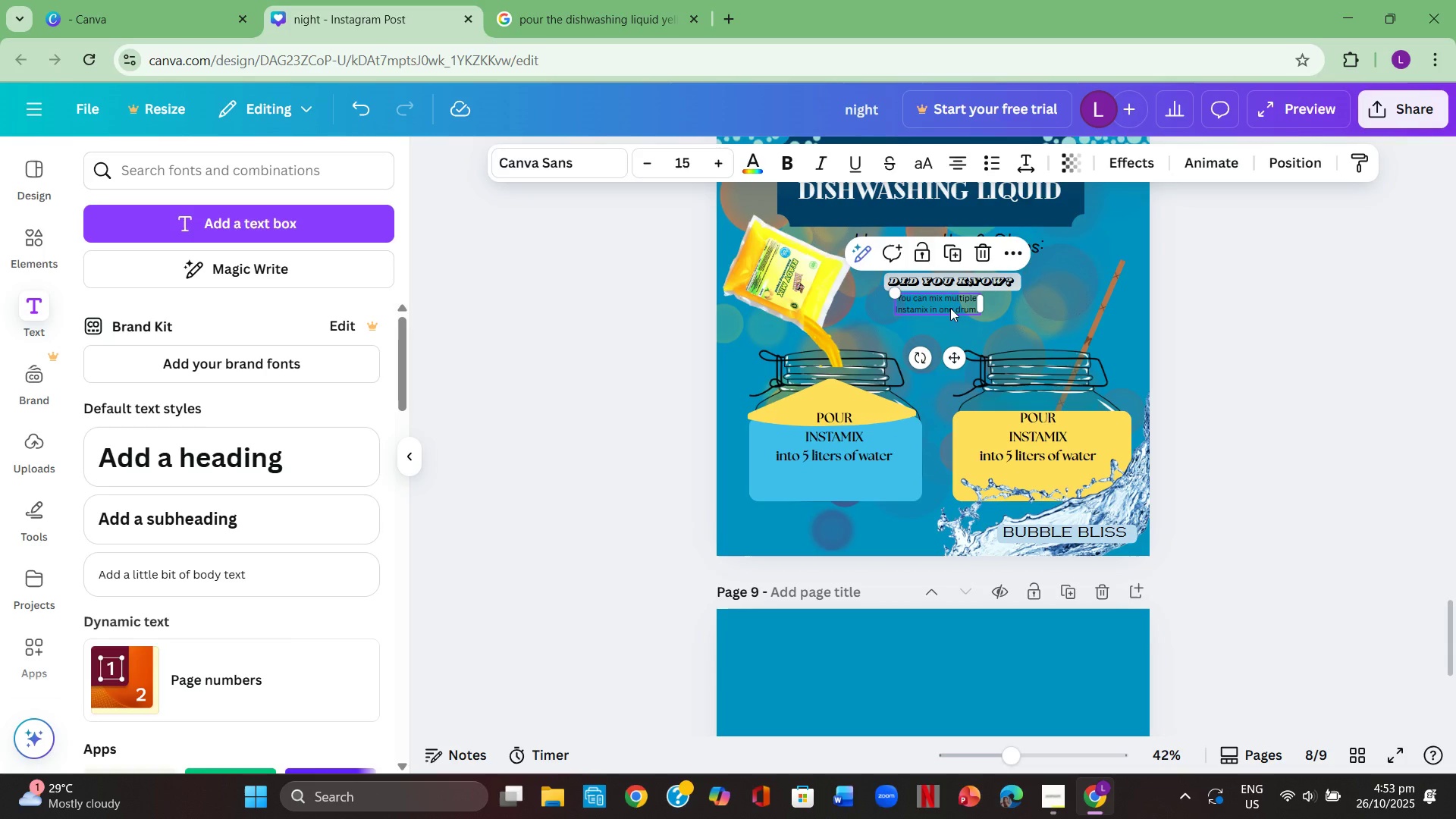 
left_click([950, 308])
 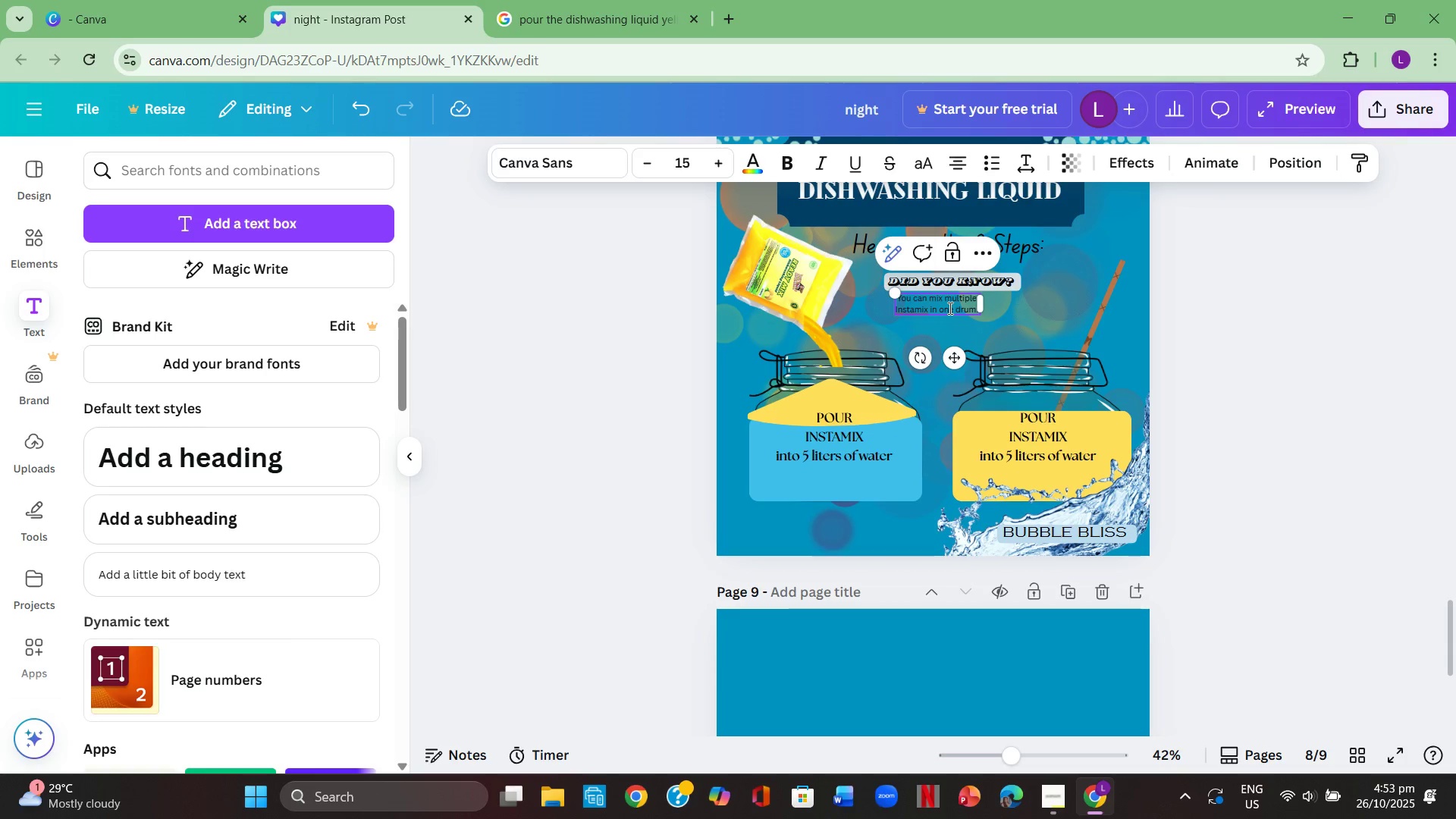 
key(Control+A)
 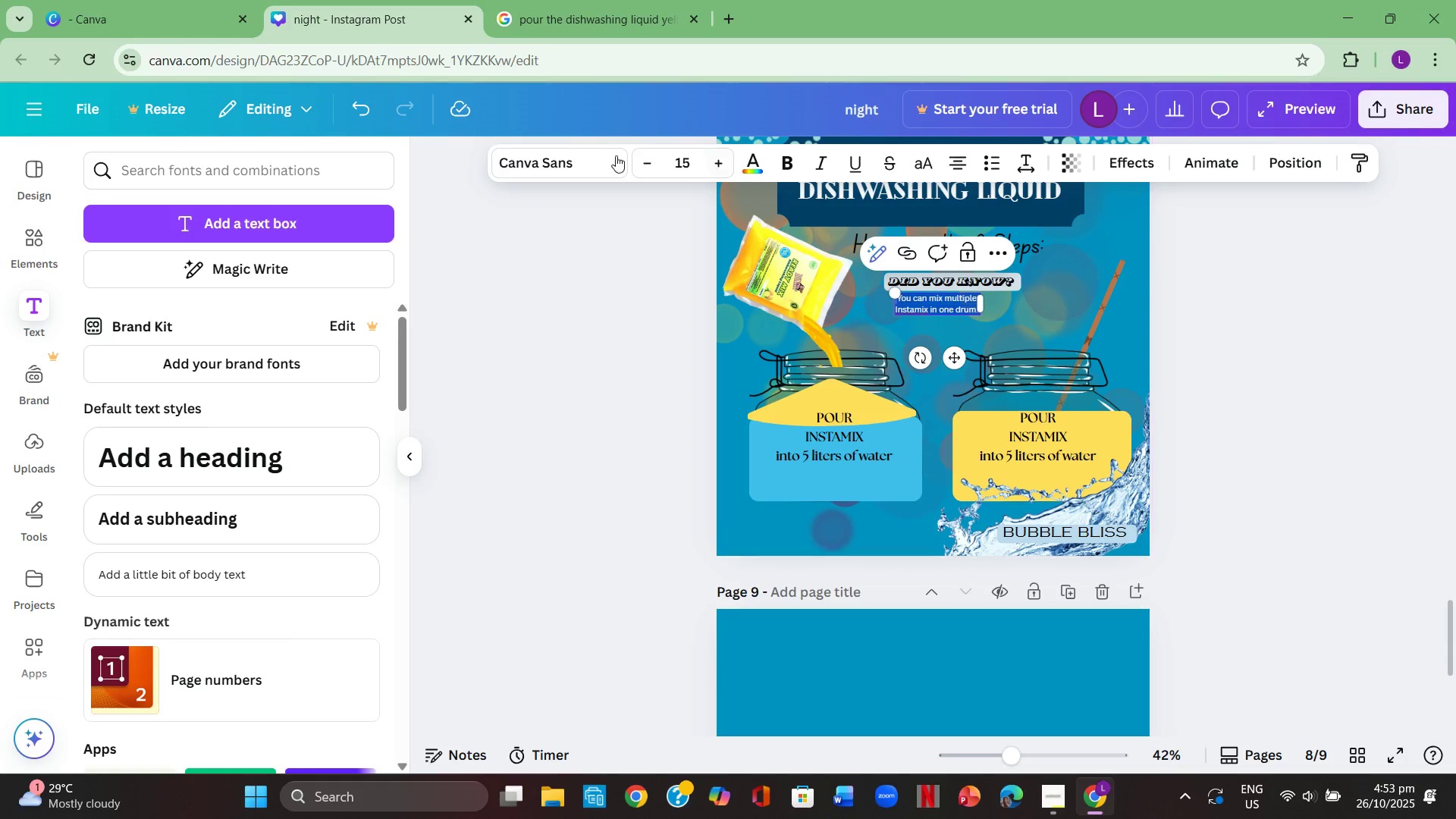 
left_click([598, 158])
 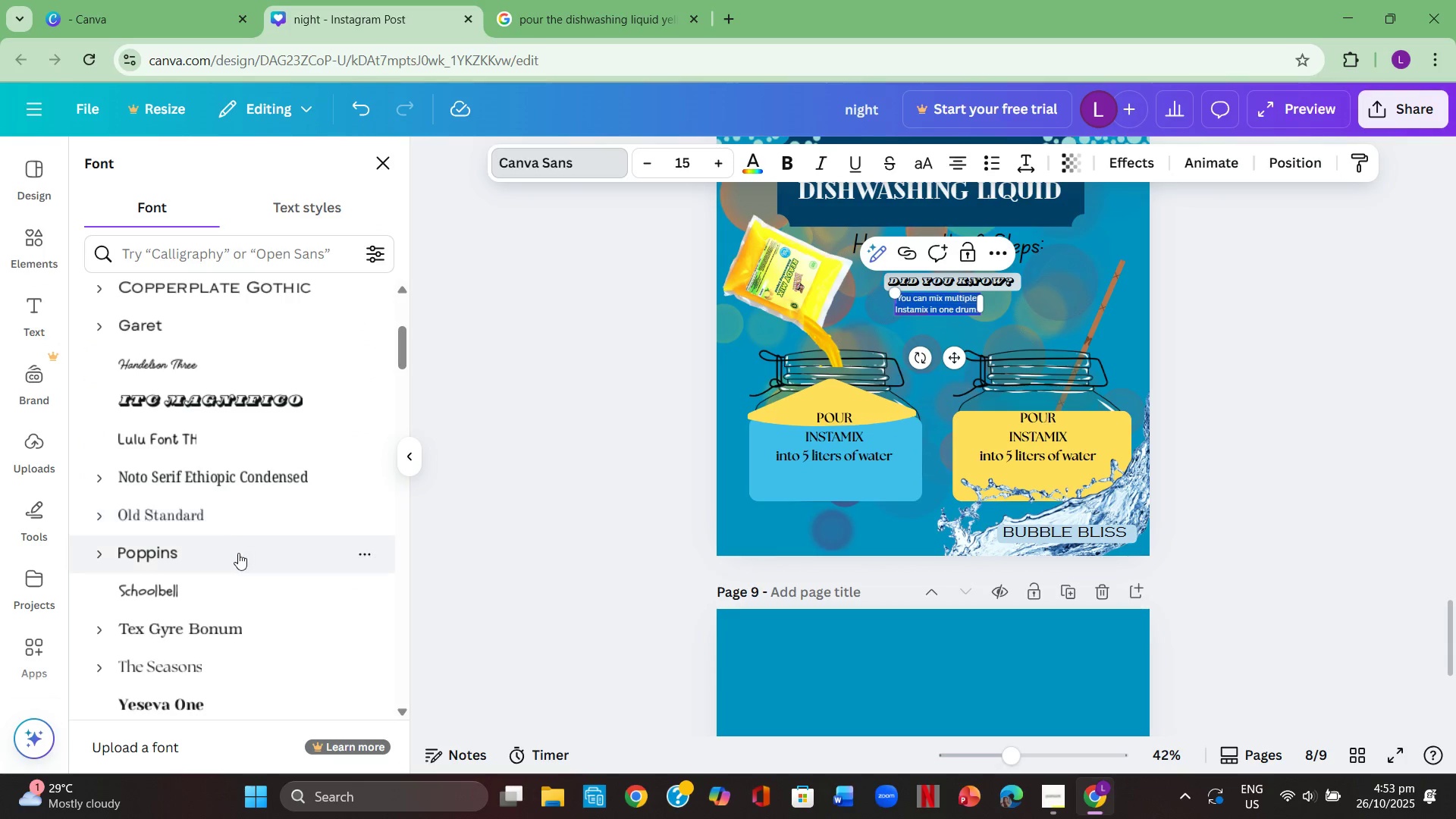 
left_click([238, 553])
 